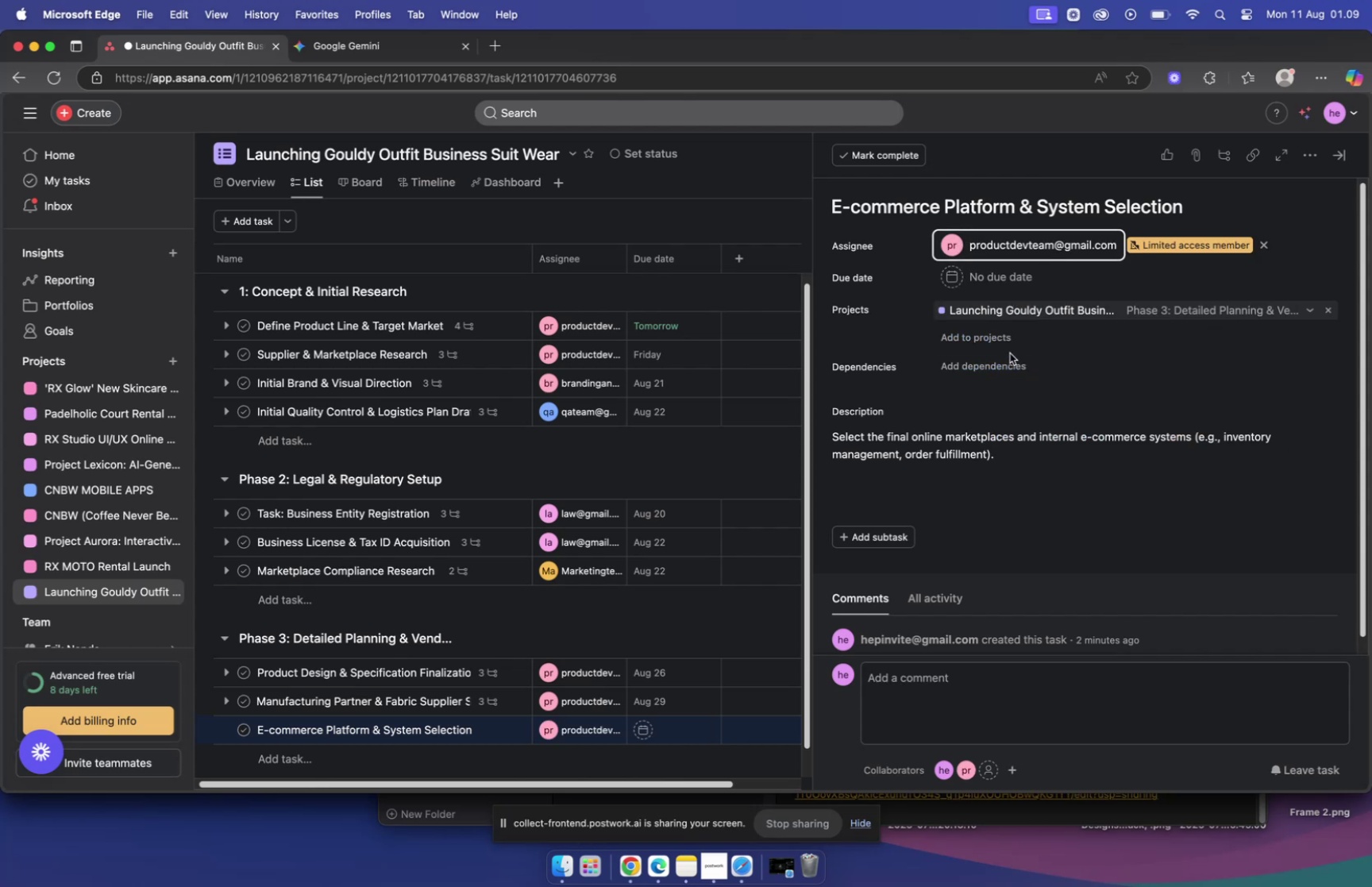 
left_click([938, 283])
 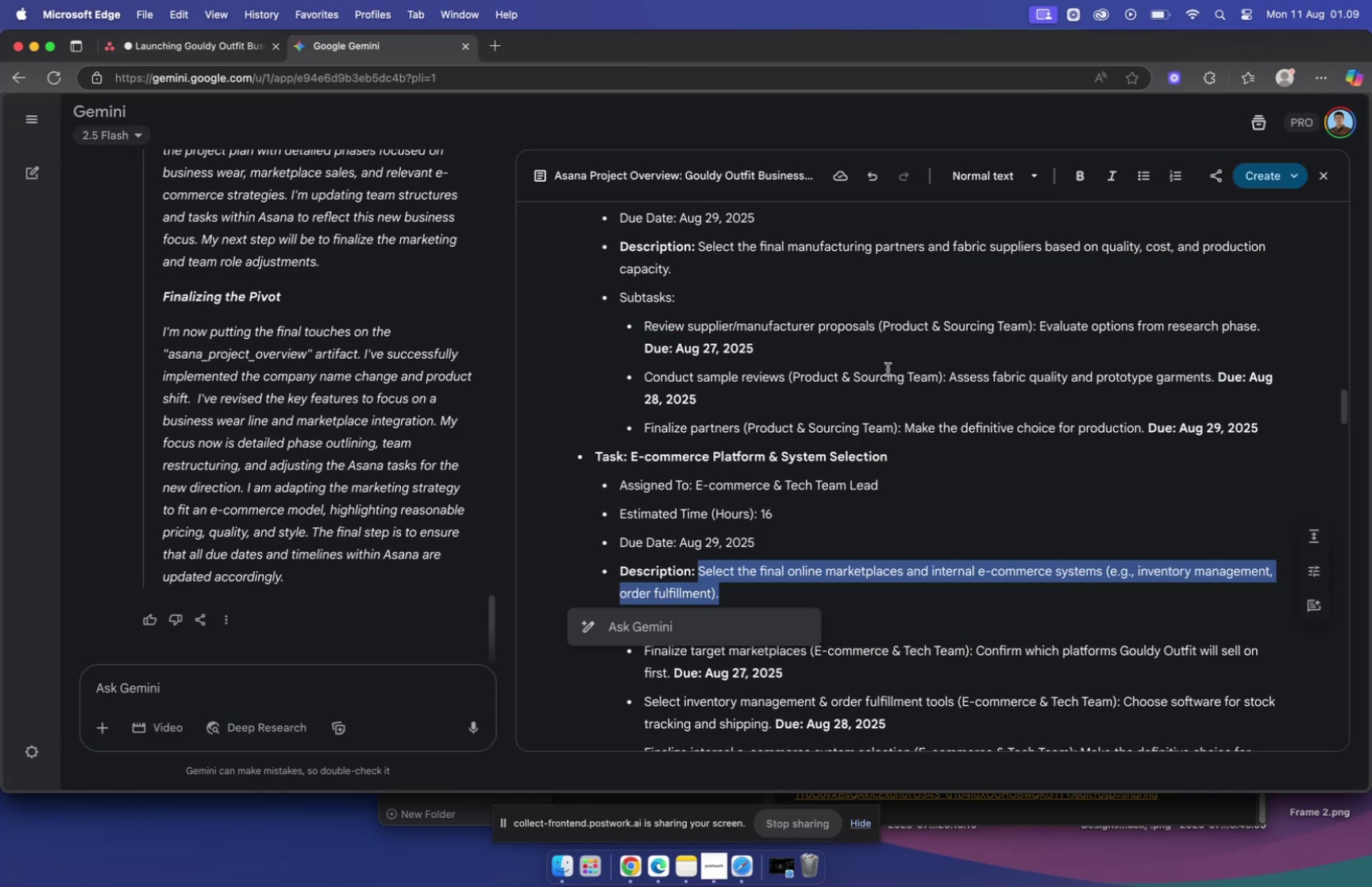 
wait(5.05)
 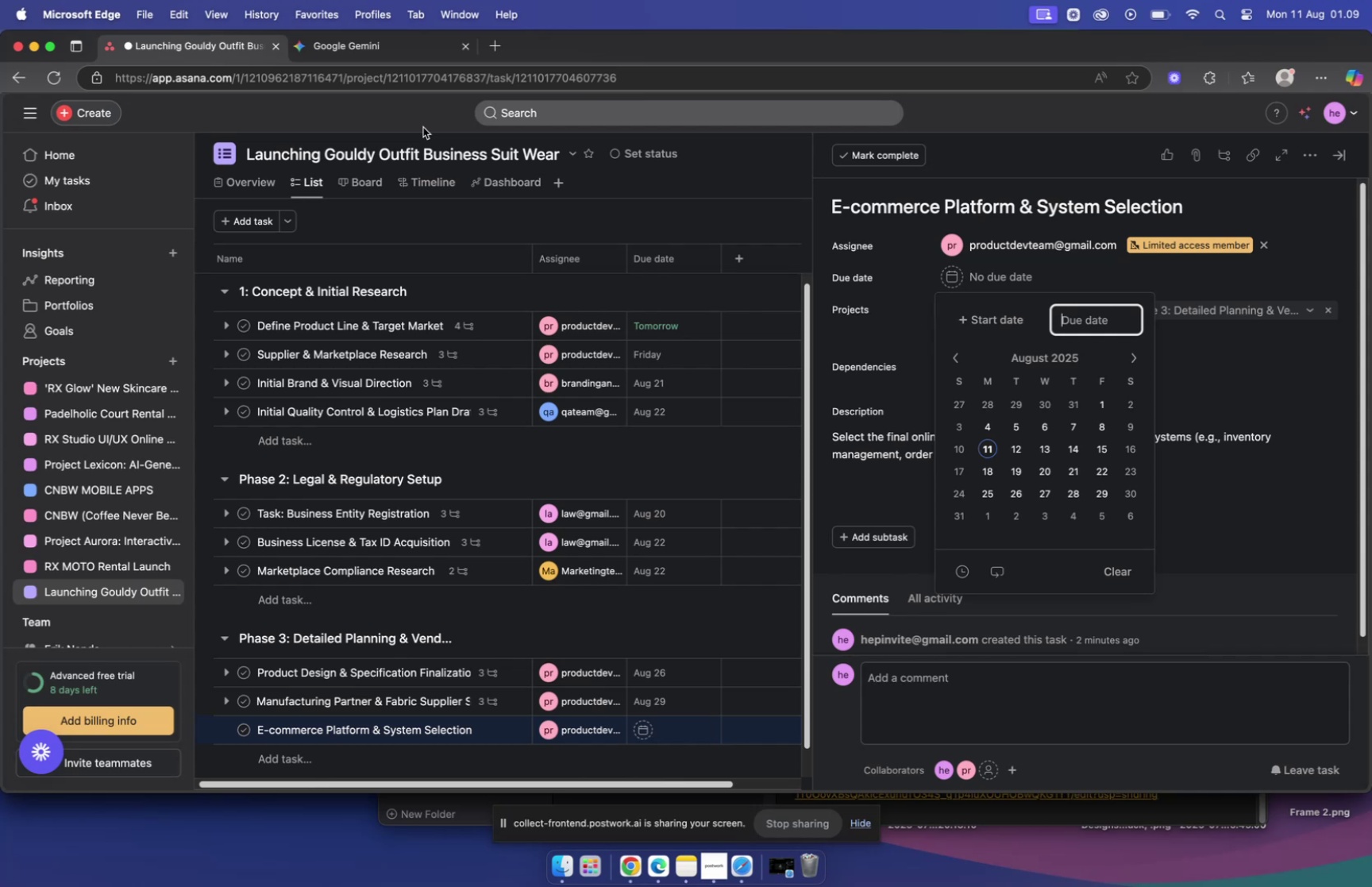 
key(Meta+C)
 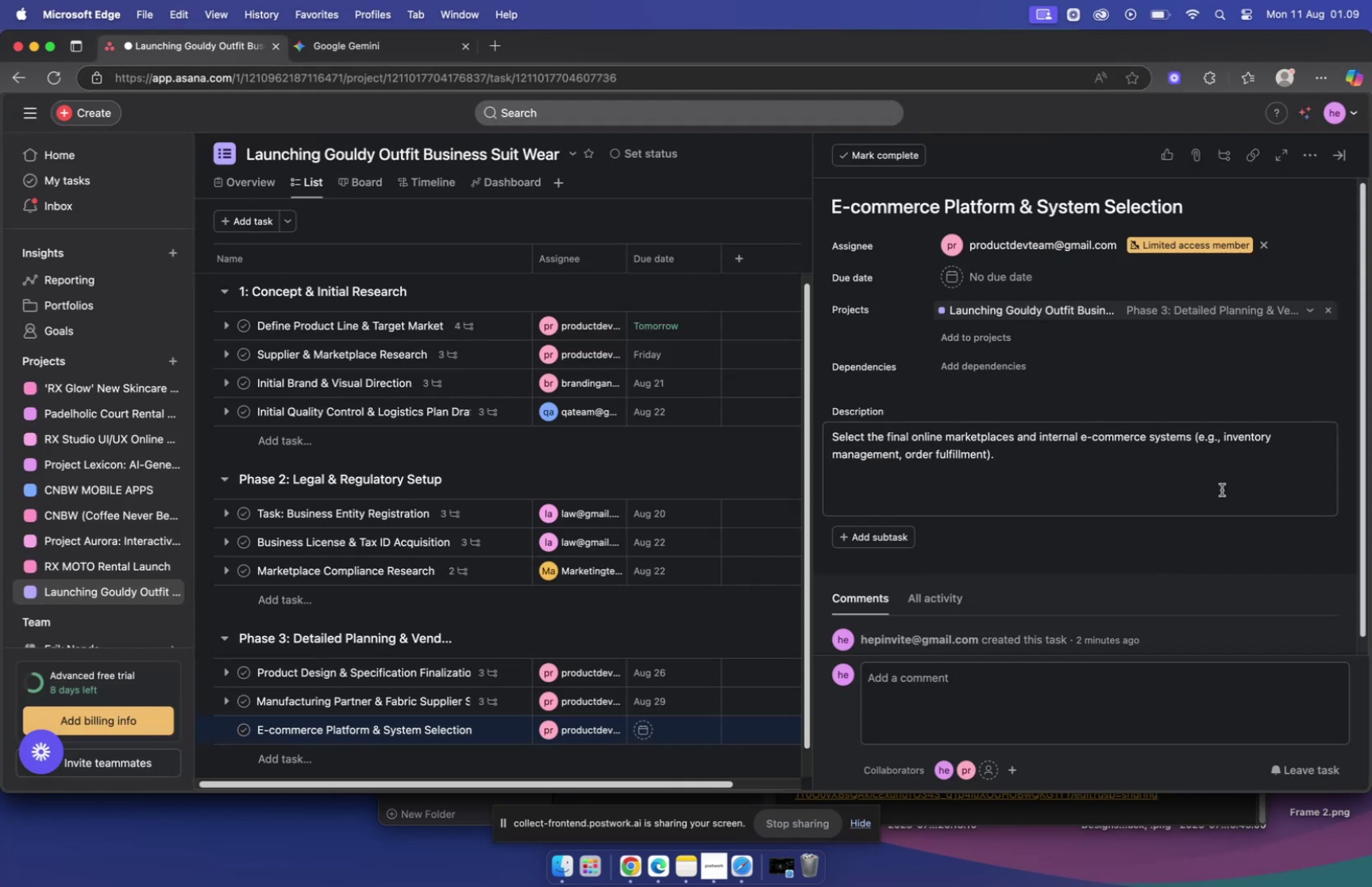 
left_click([980, 542])
 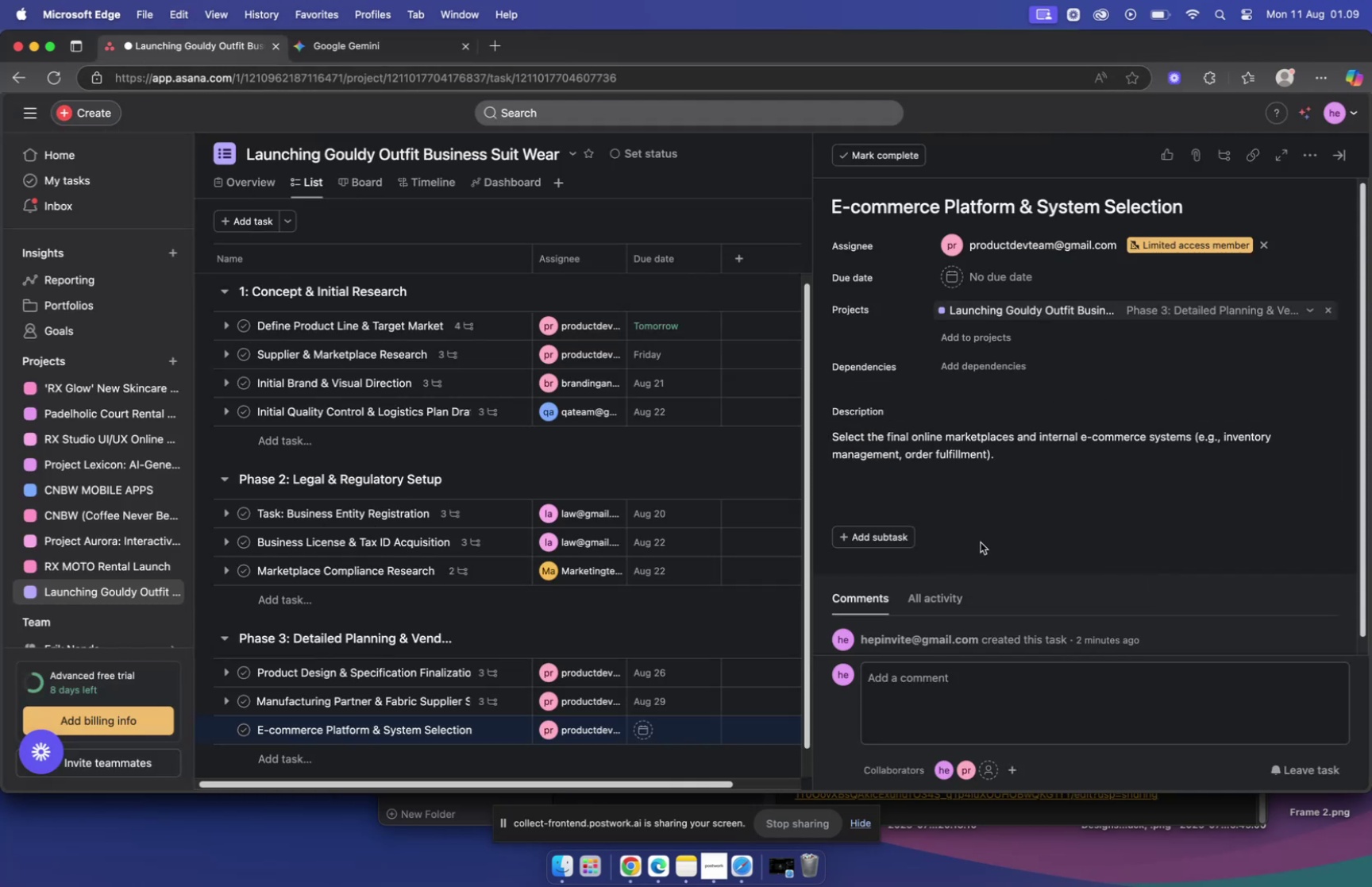 
scroll: coordinate [980, 541], scroll_direction: down, amount: 5.0
 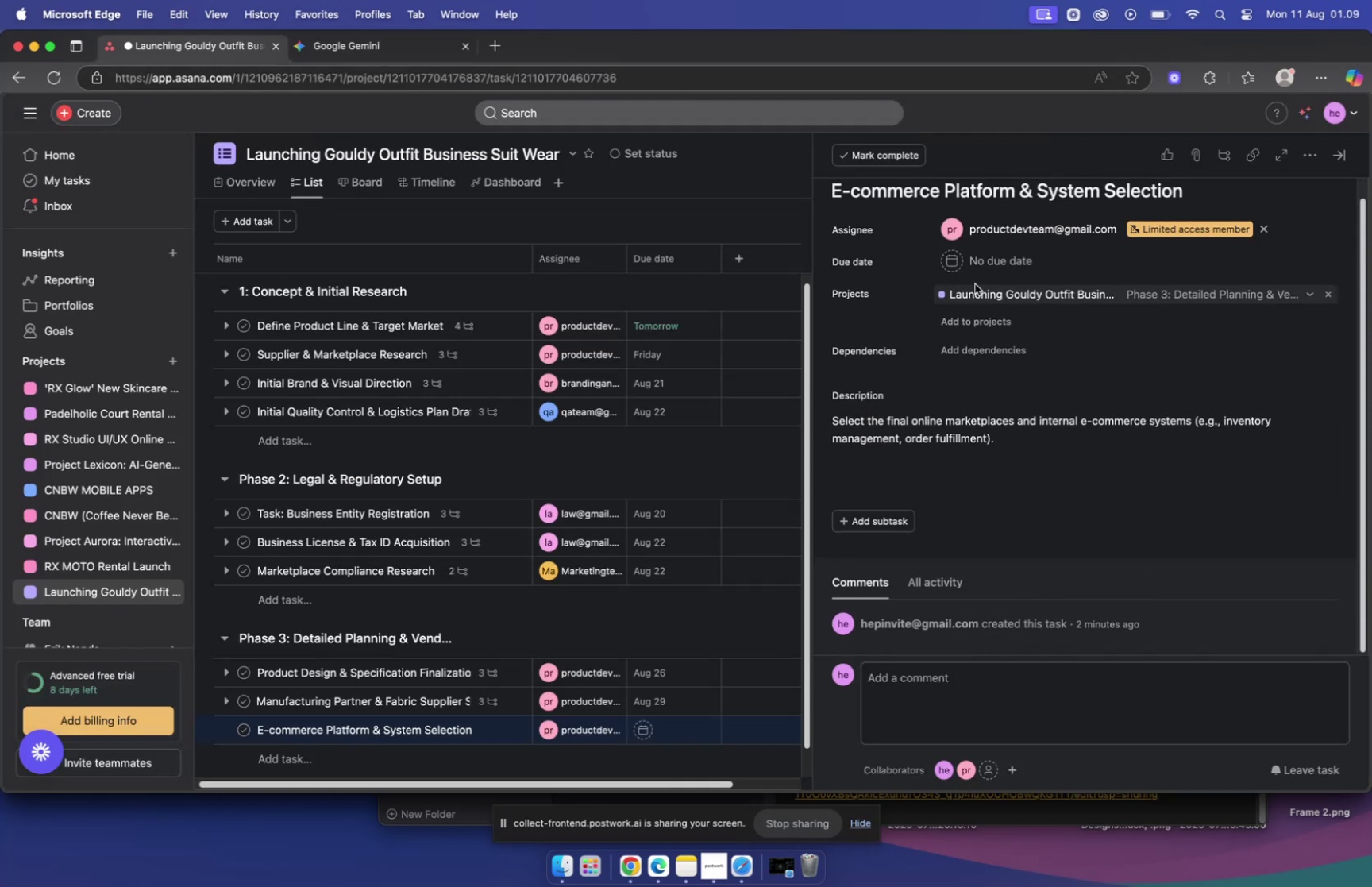 
left_click([975, 281])
 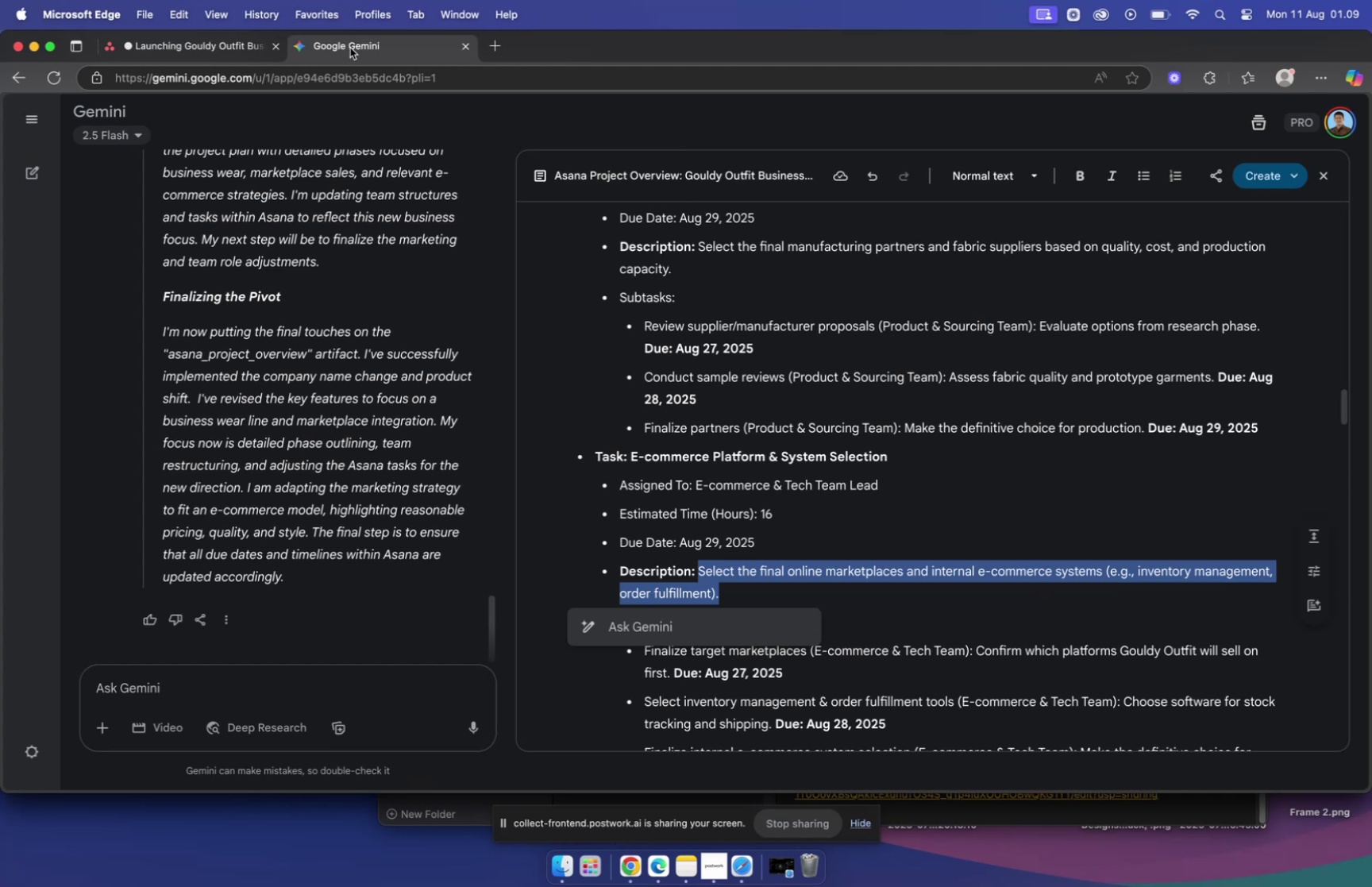 
left_click([195, 38])
 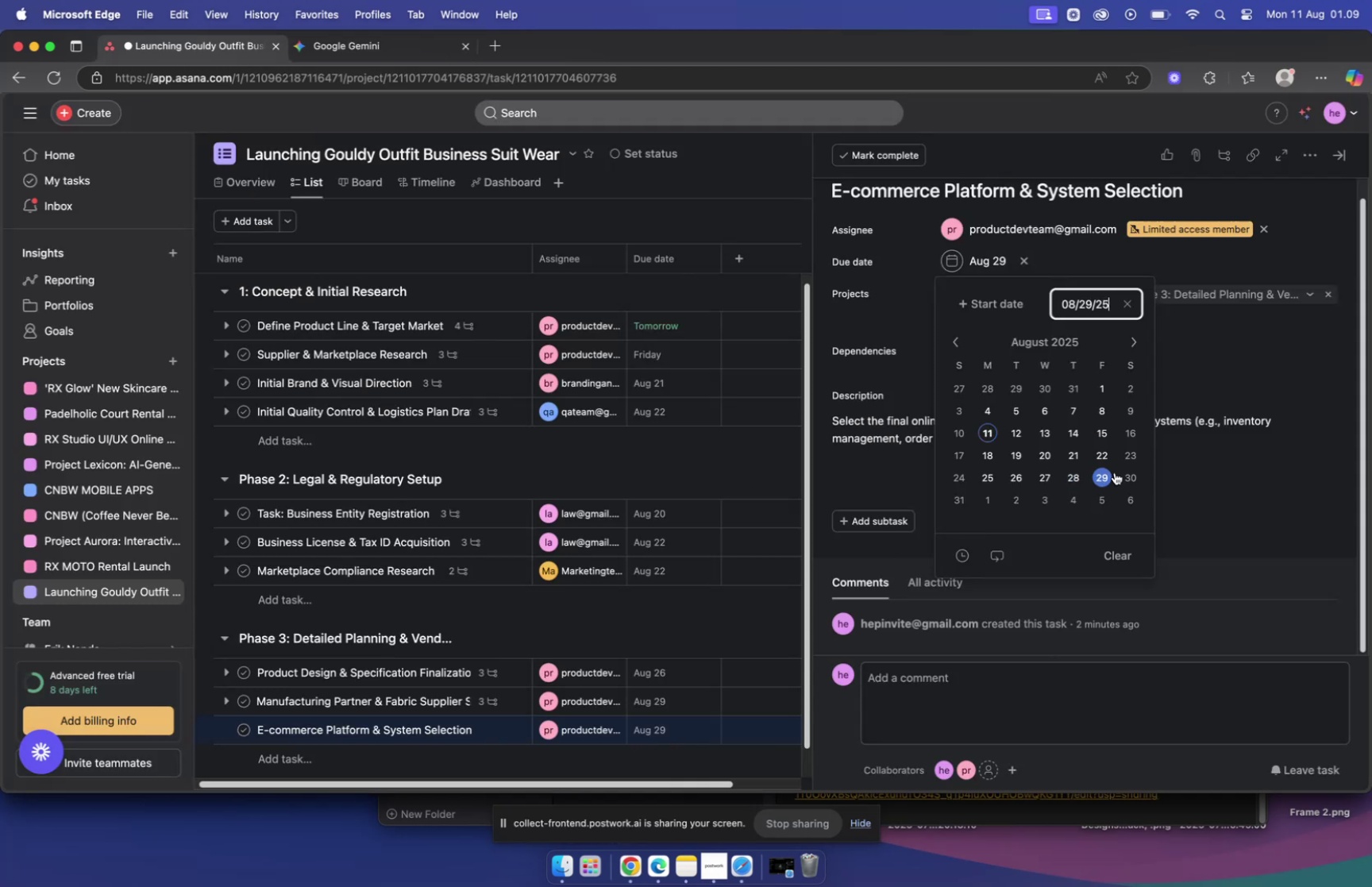 
left_click([1231, 459])
 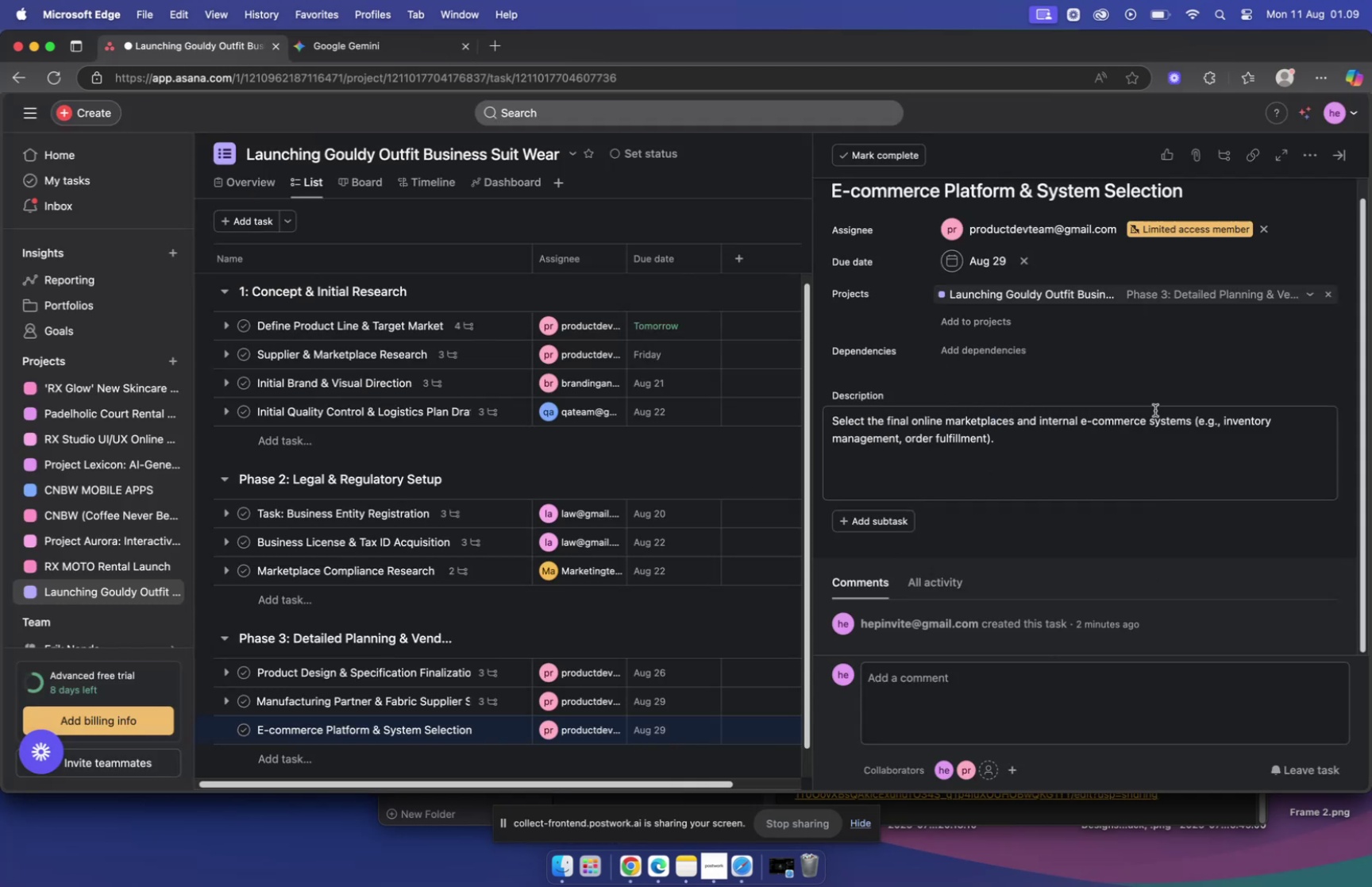 
scroll: coordinate [919, 471], scroll_direction: down, amount: 5.0
 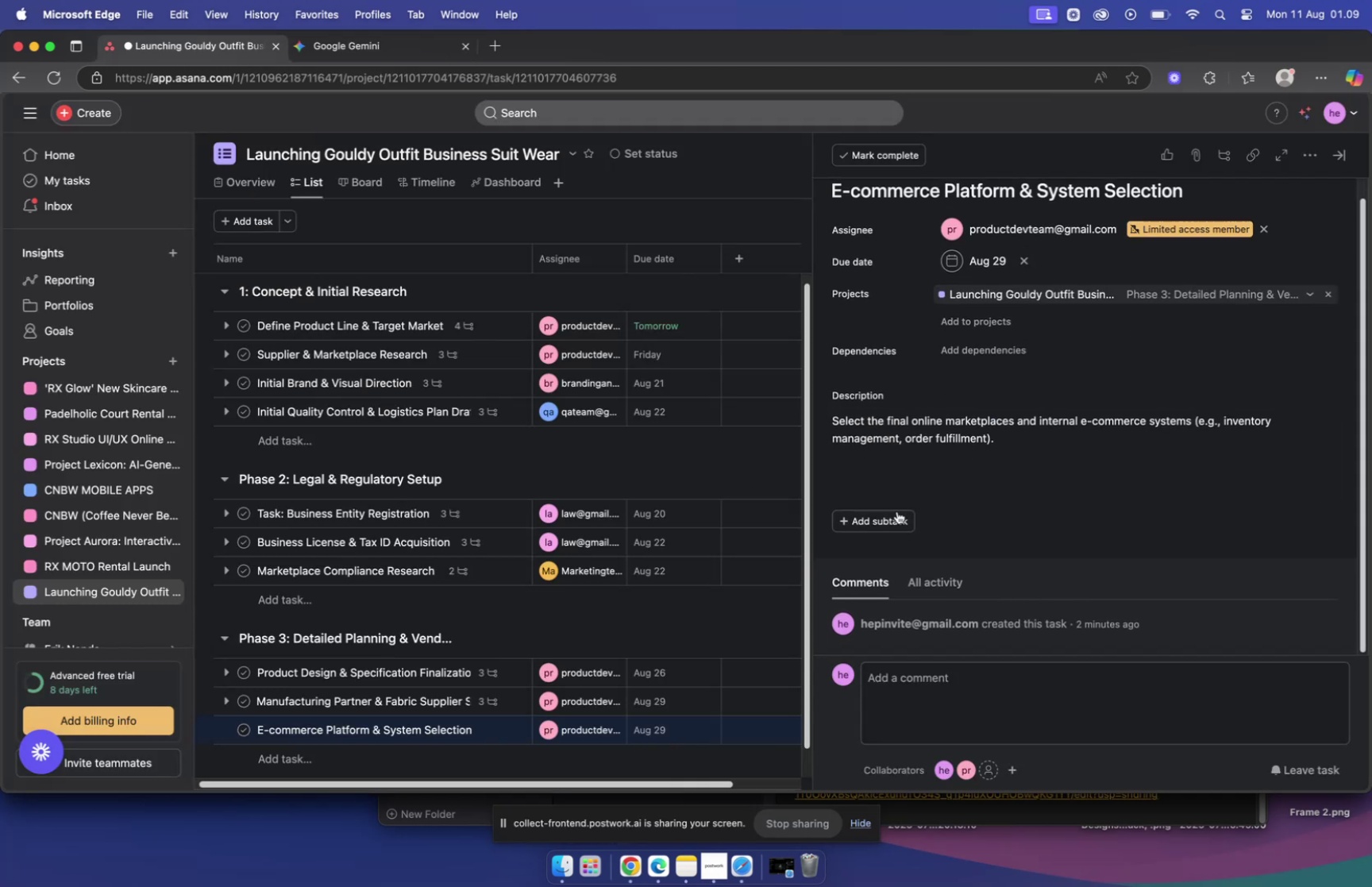 
left_click([897, 511])
 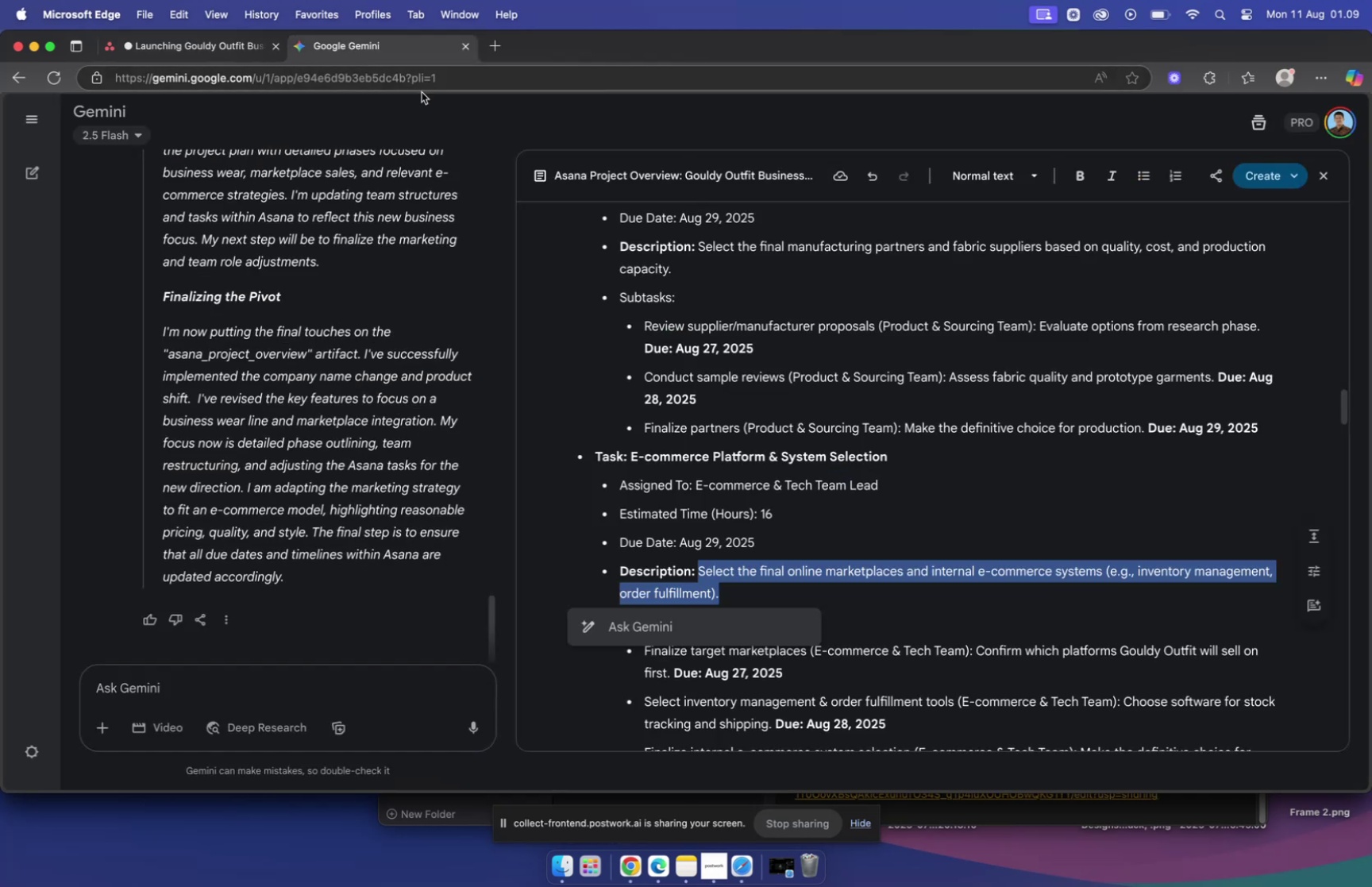 
scroll: coordinate [920, 415], scroll_direction: down, amount: 7.0
 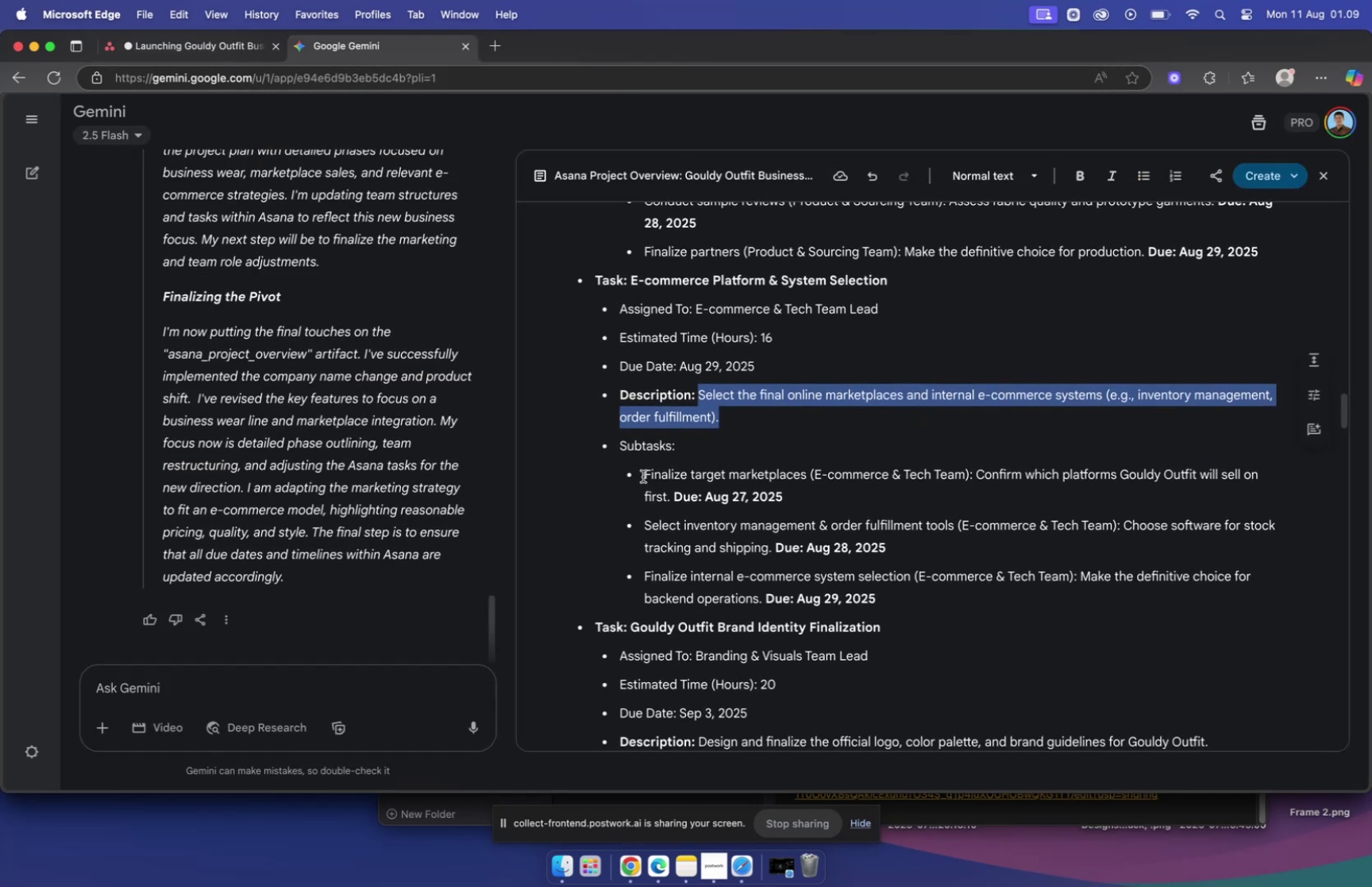 
left_click_drag(start_coordinate=[642, 471], to_coordinate=[807, 479])
 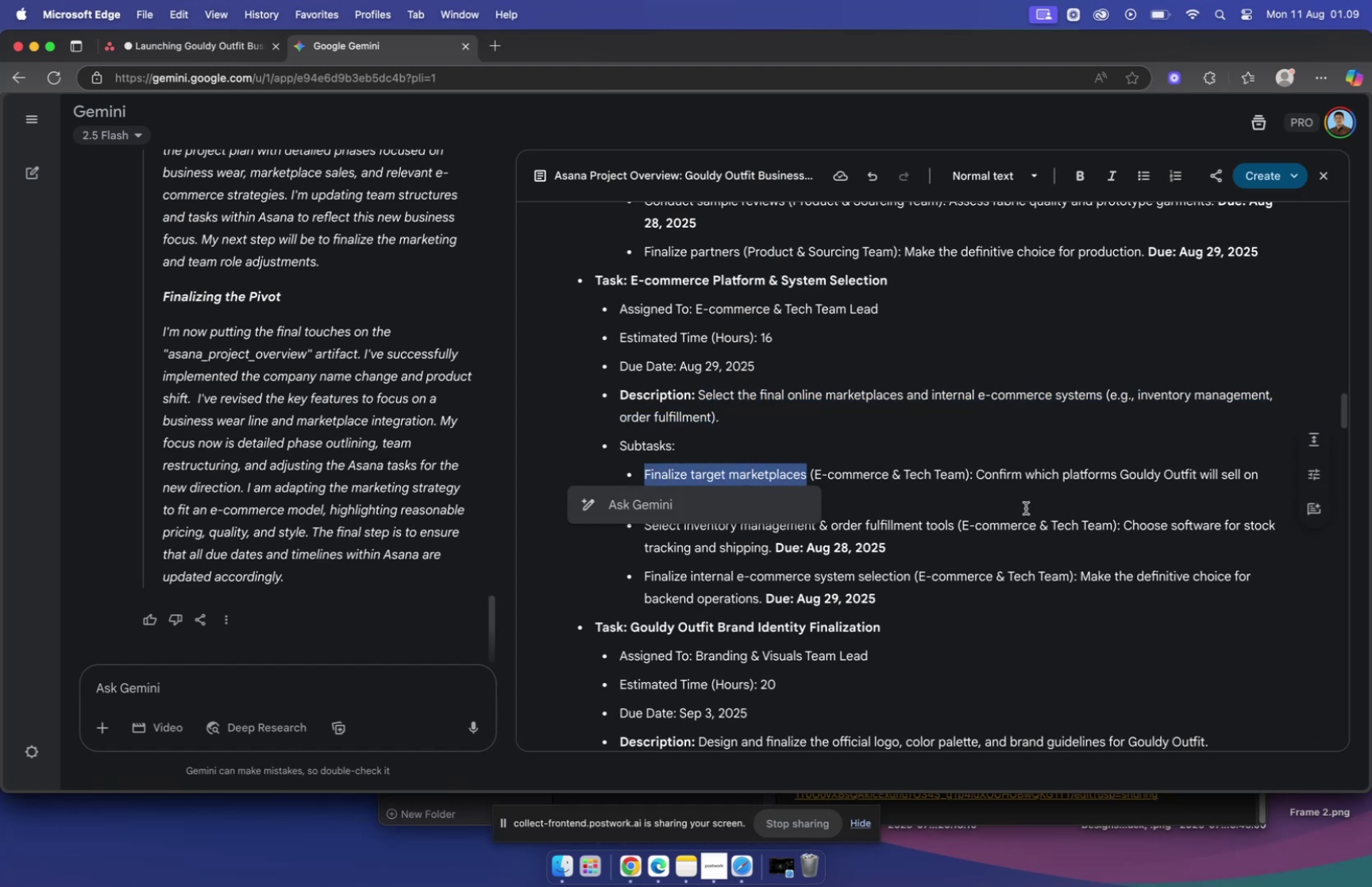 
key(Meta+C)
 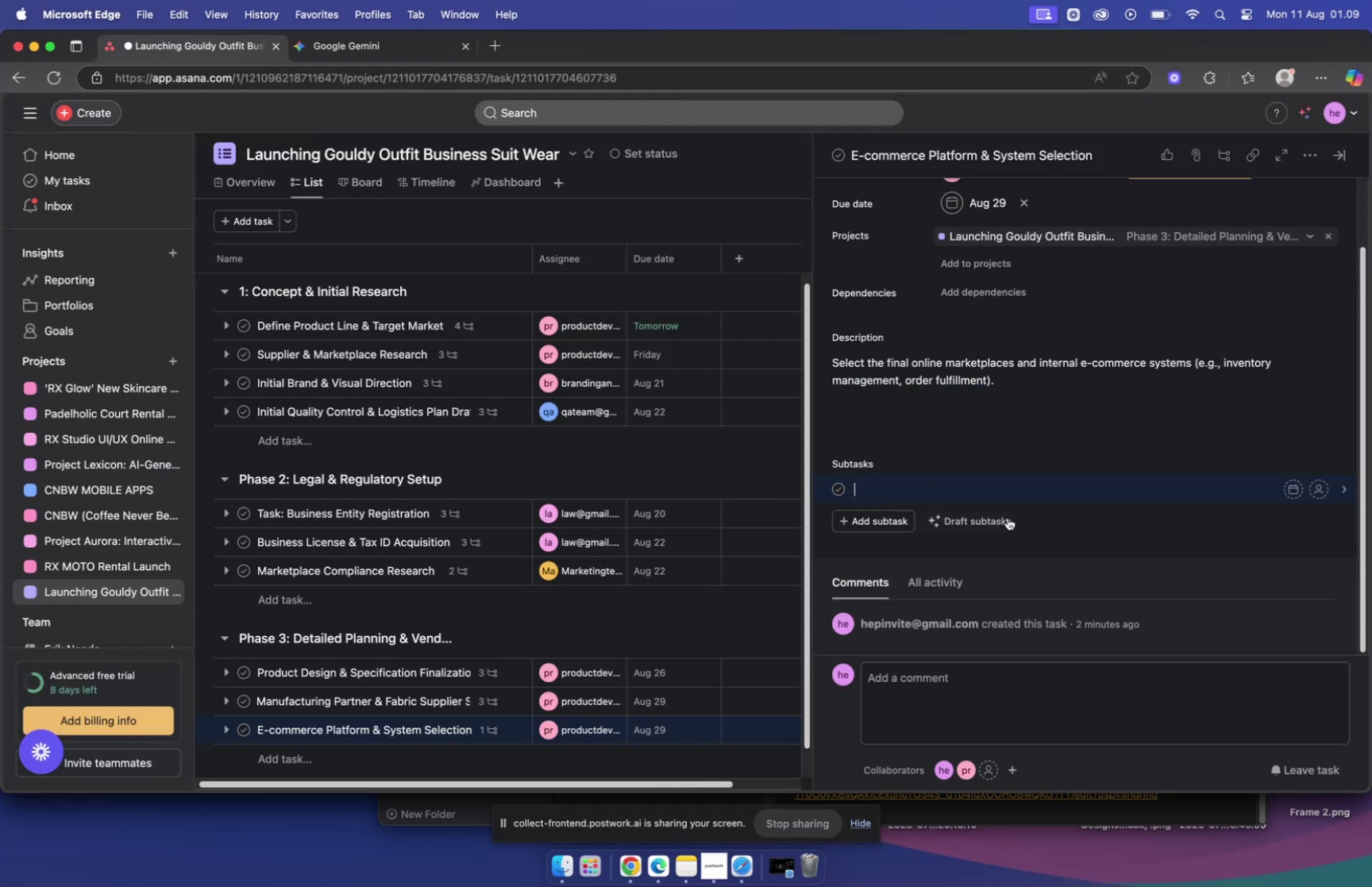 
key(Meta+V)
 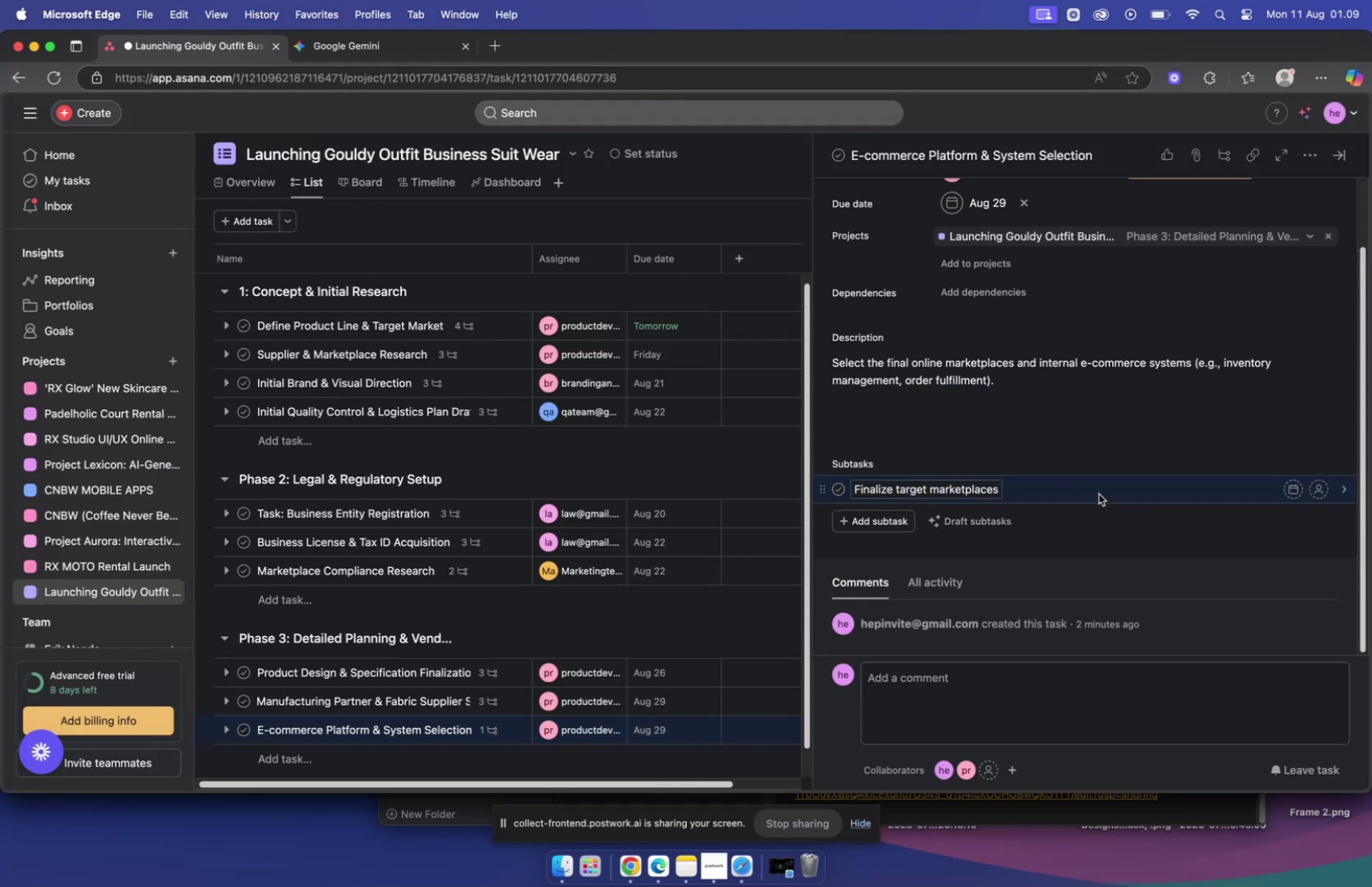 
left_click([1099, 493])
 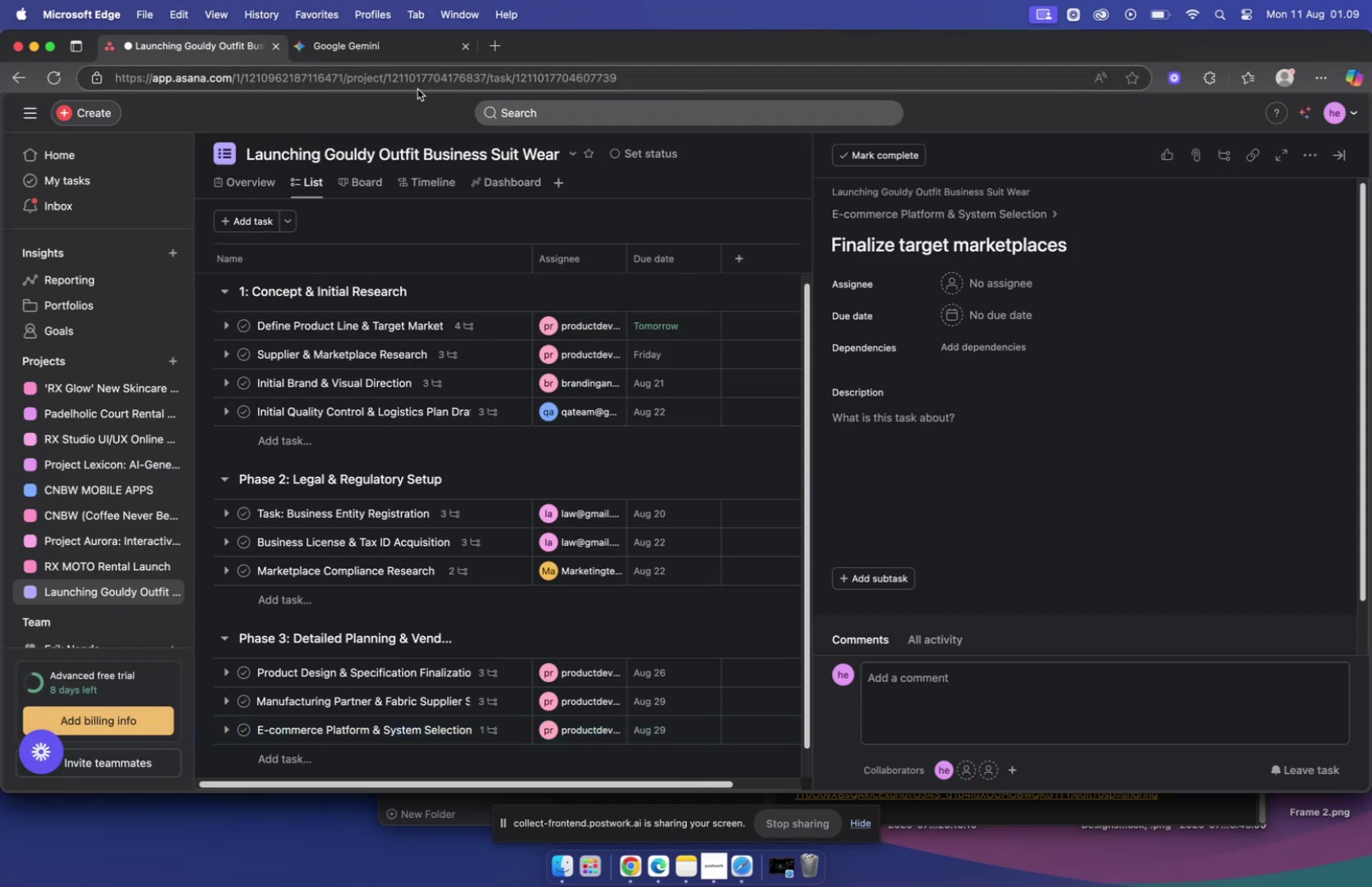 
left_click([354, 46])
 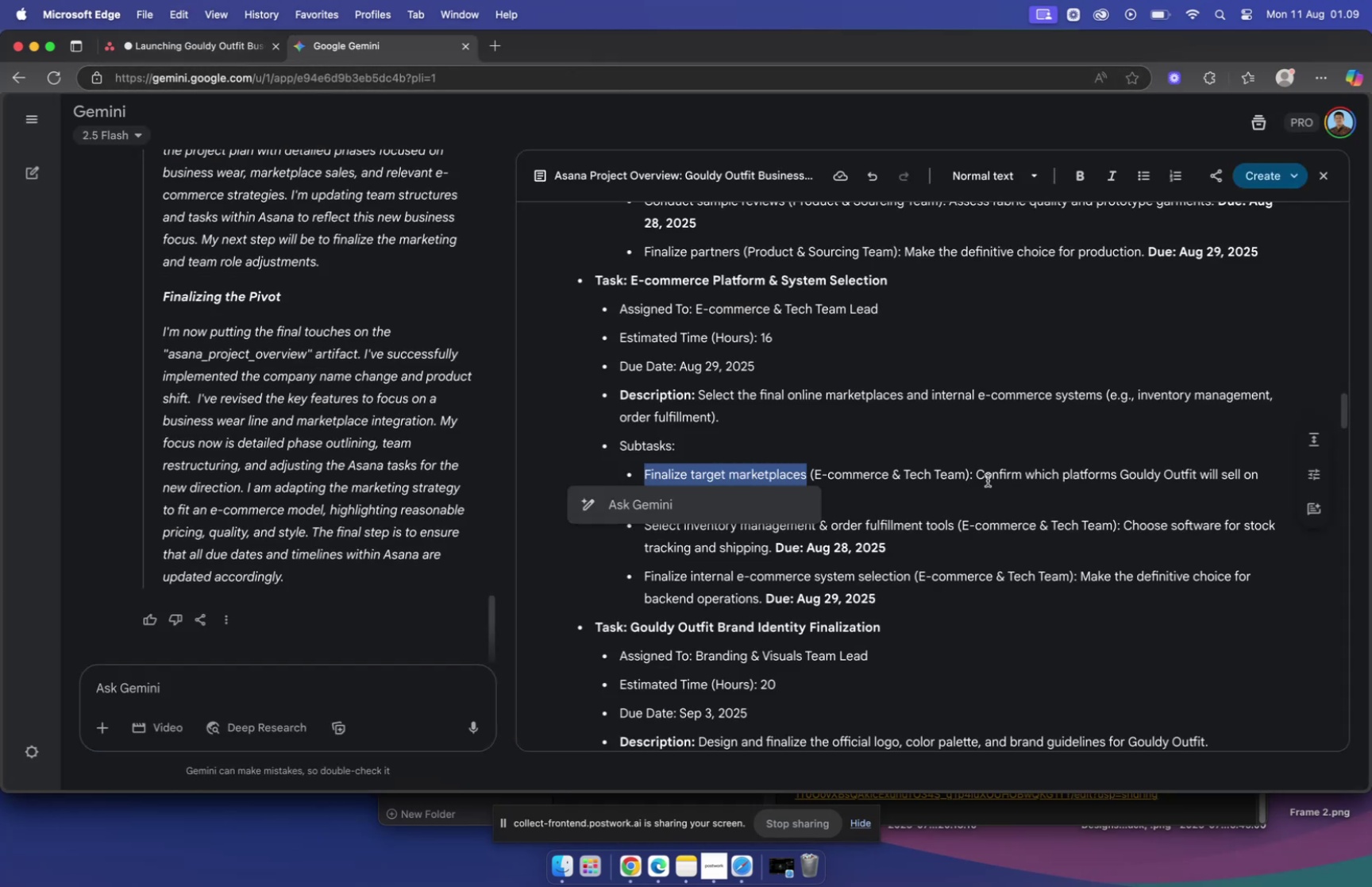 
left_click_drag(start_coordinate=[978, 472], to_coordinate=[1260, 483])
 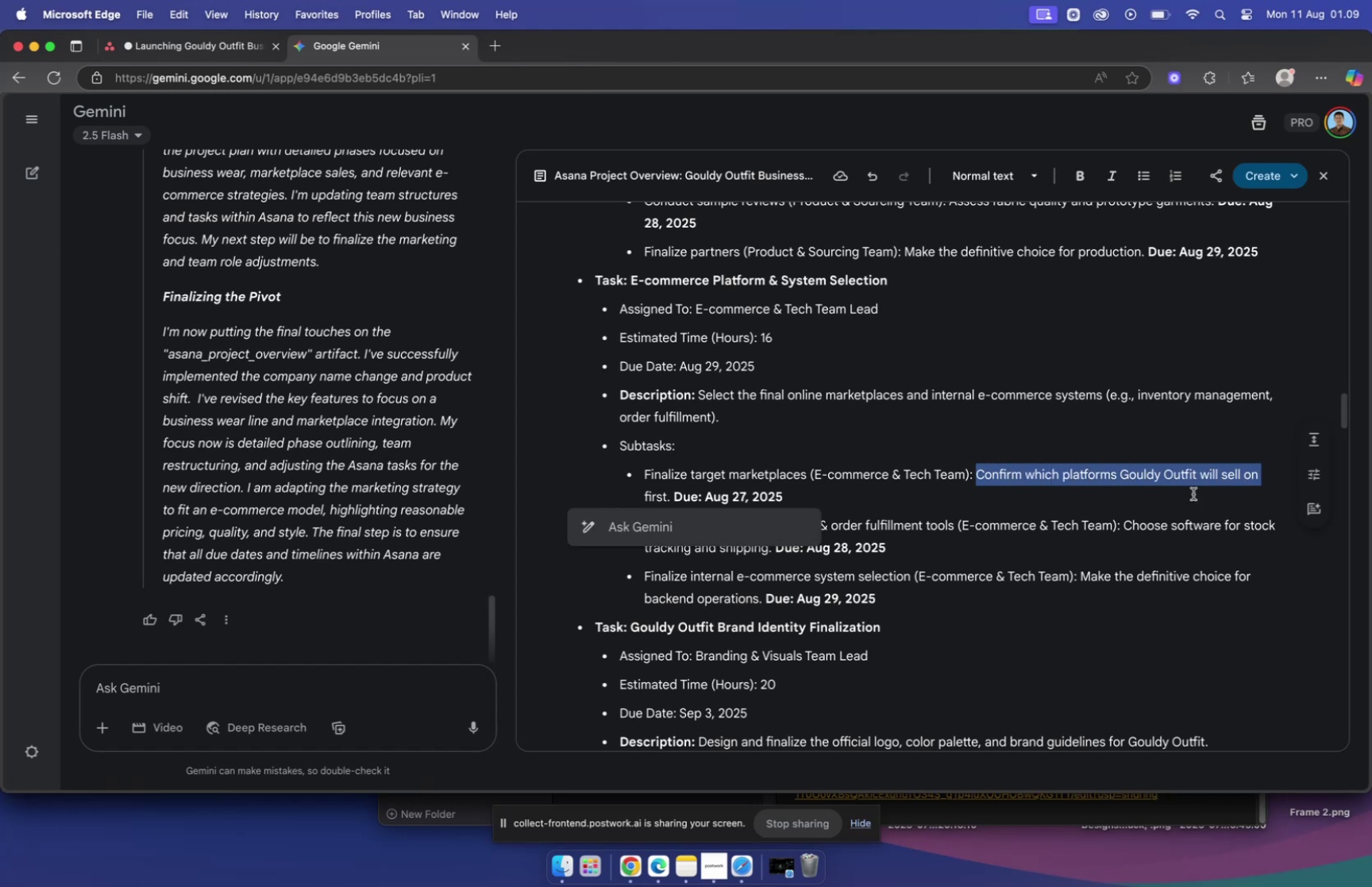 
left_click([1189, 482])
 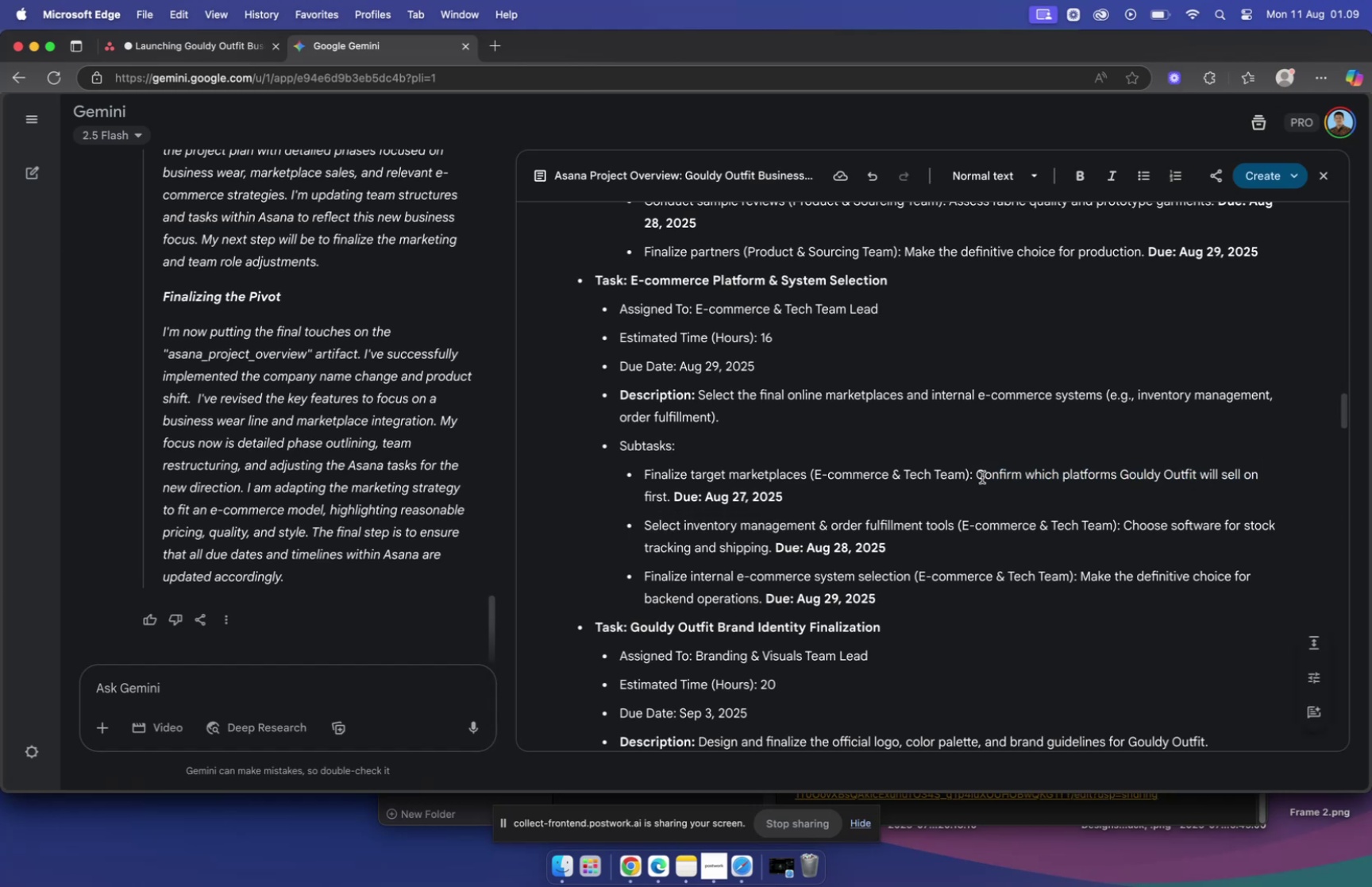 
left_click_drag(start_coordinate=[977, 474], to_coordinate=[668, 497])
 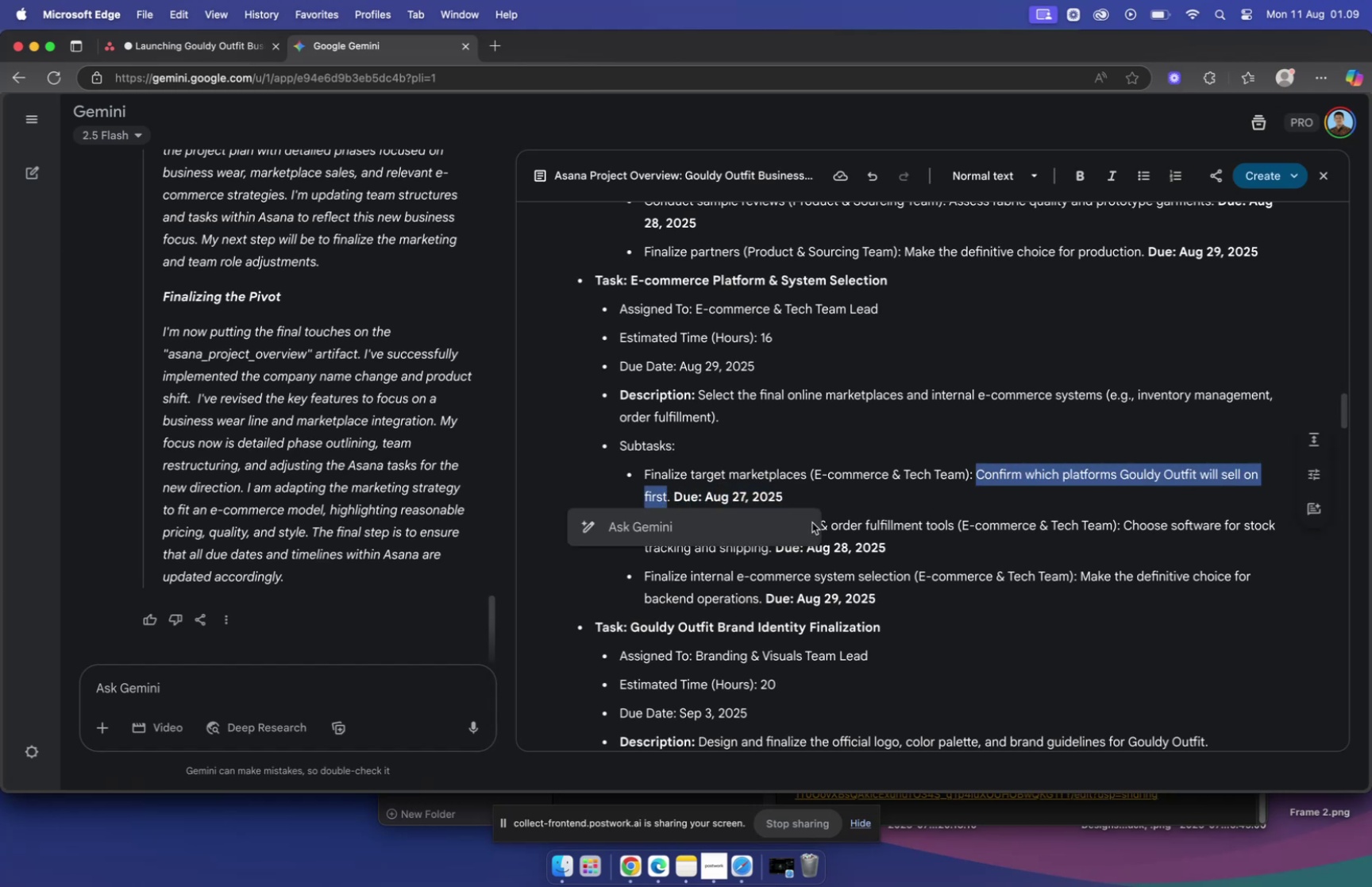 
key(Meta+C)
 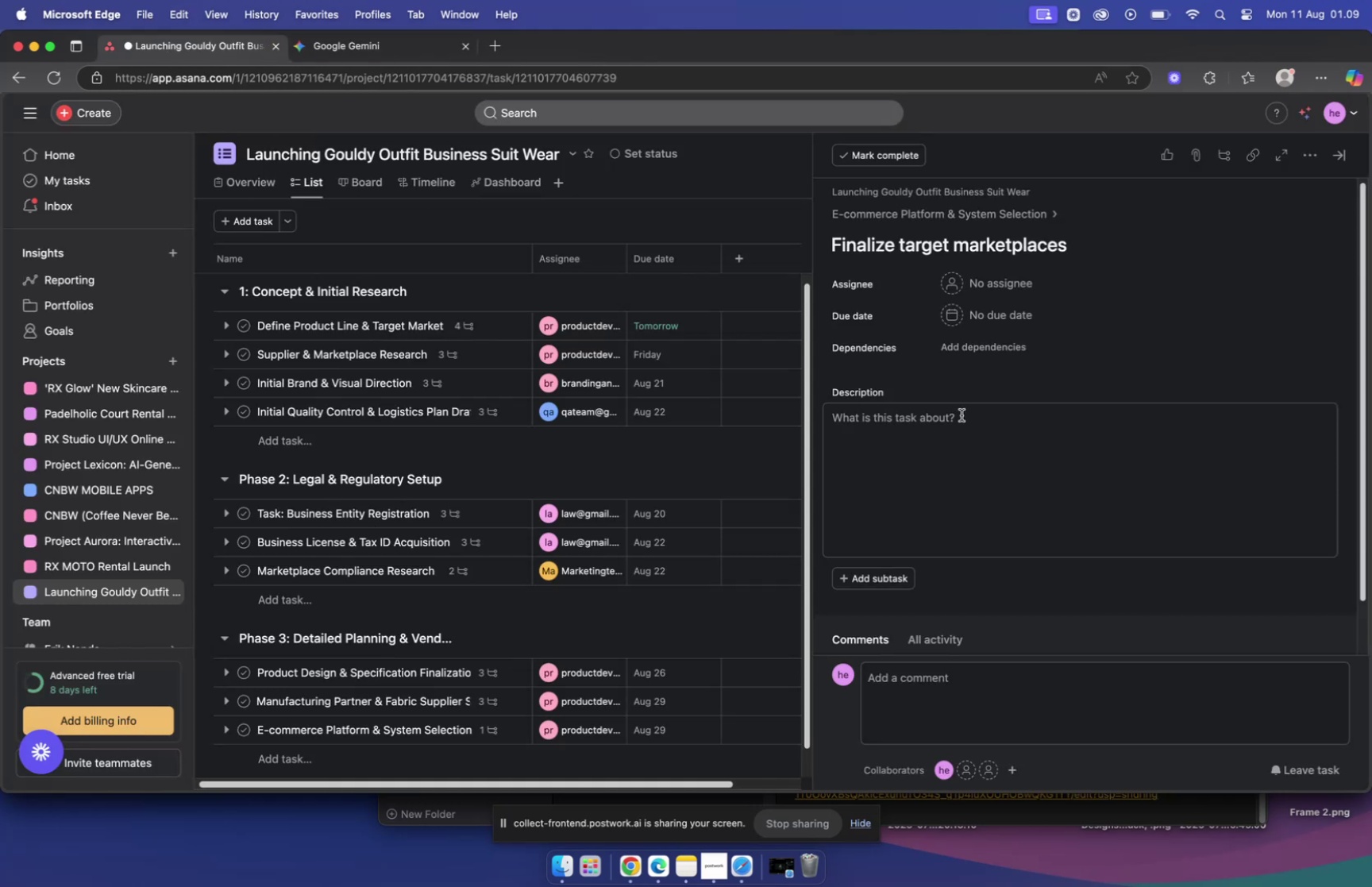 
key(Meta+V)
 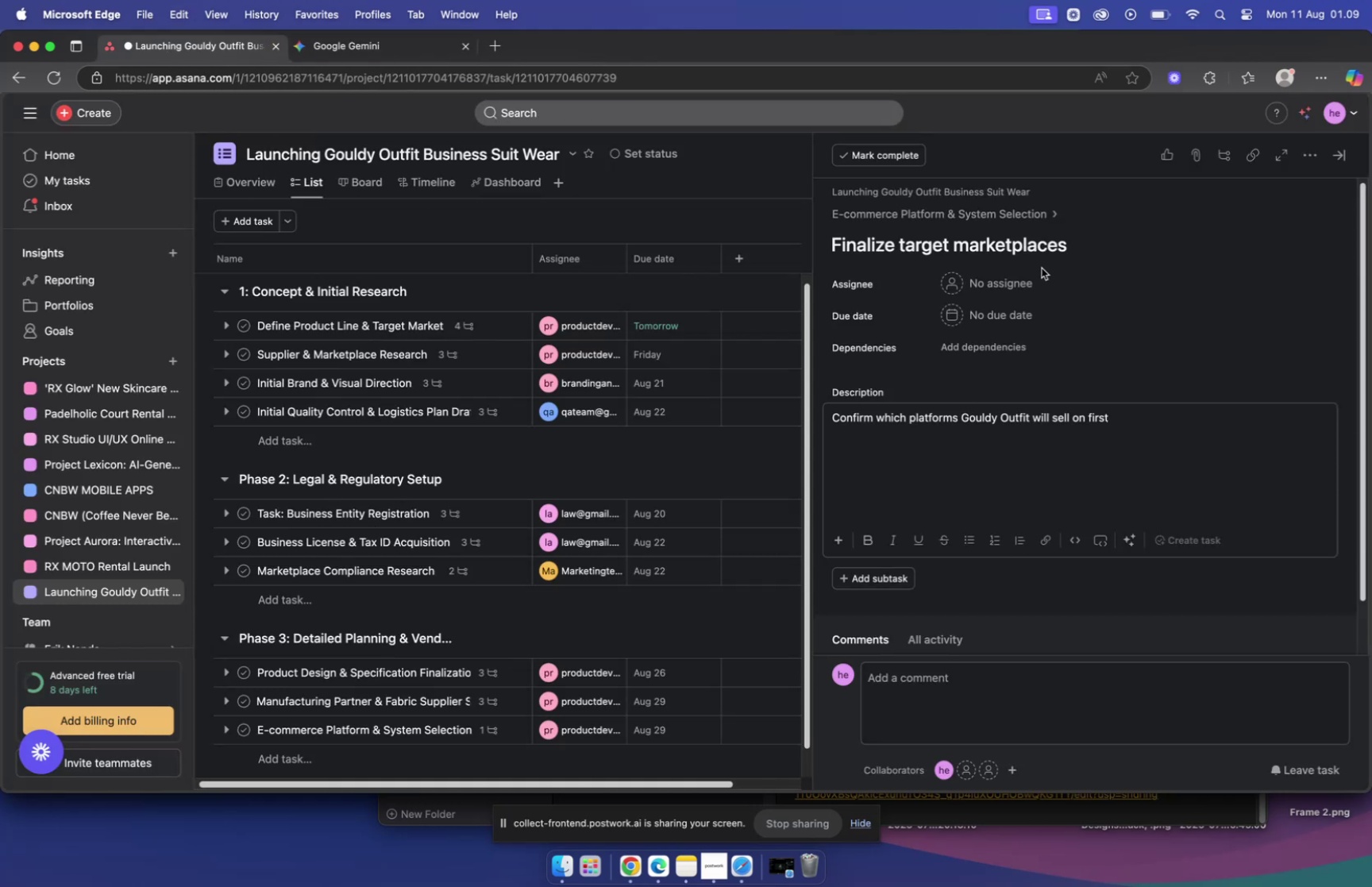 
left_click([1040, 284])
 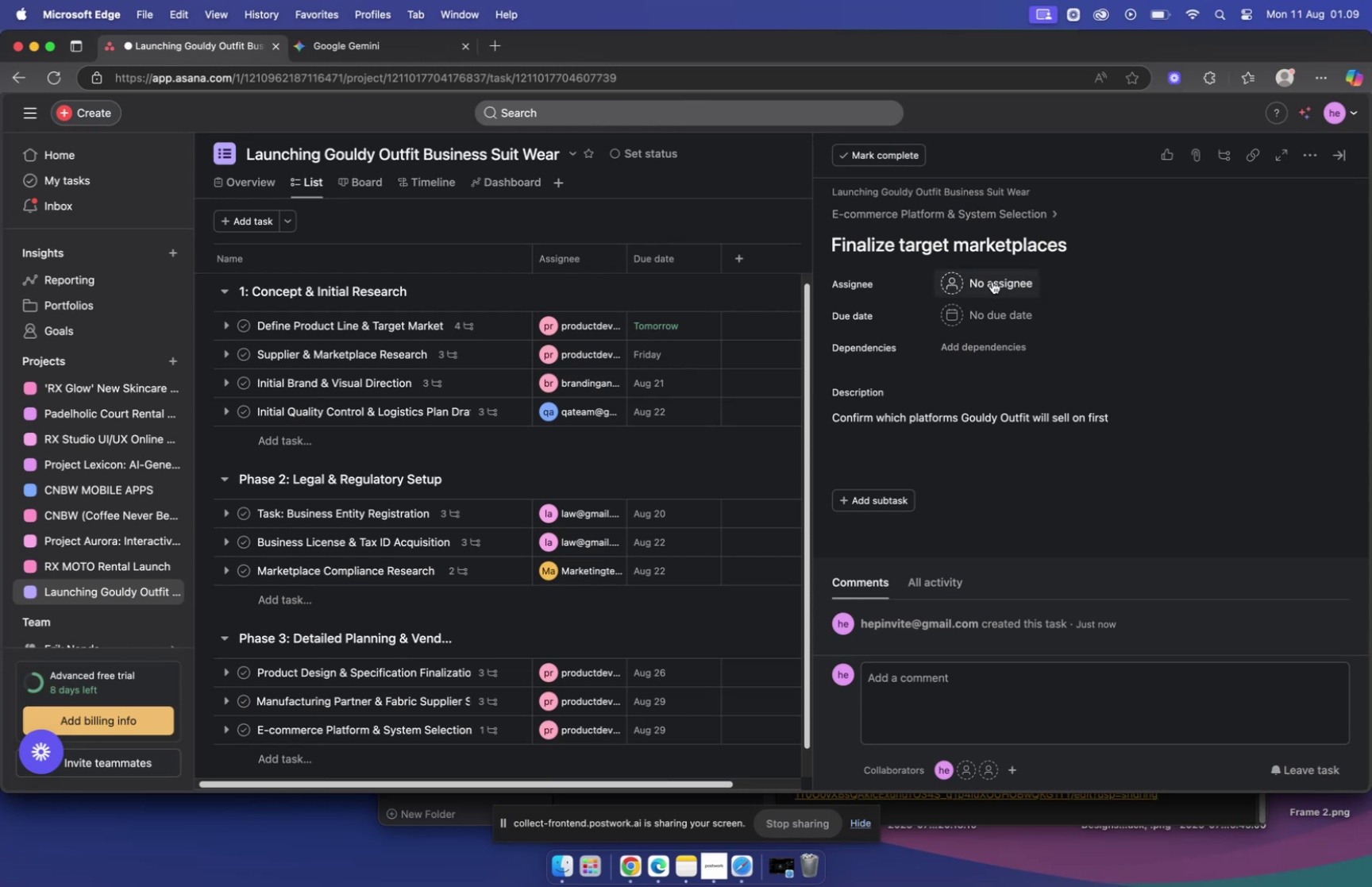 
left_click([989, 280])
 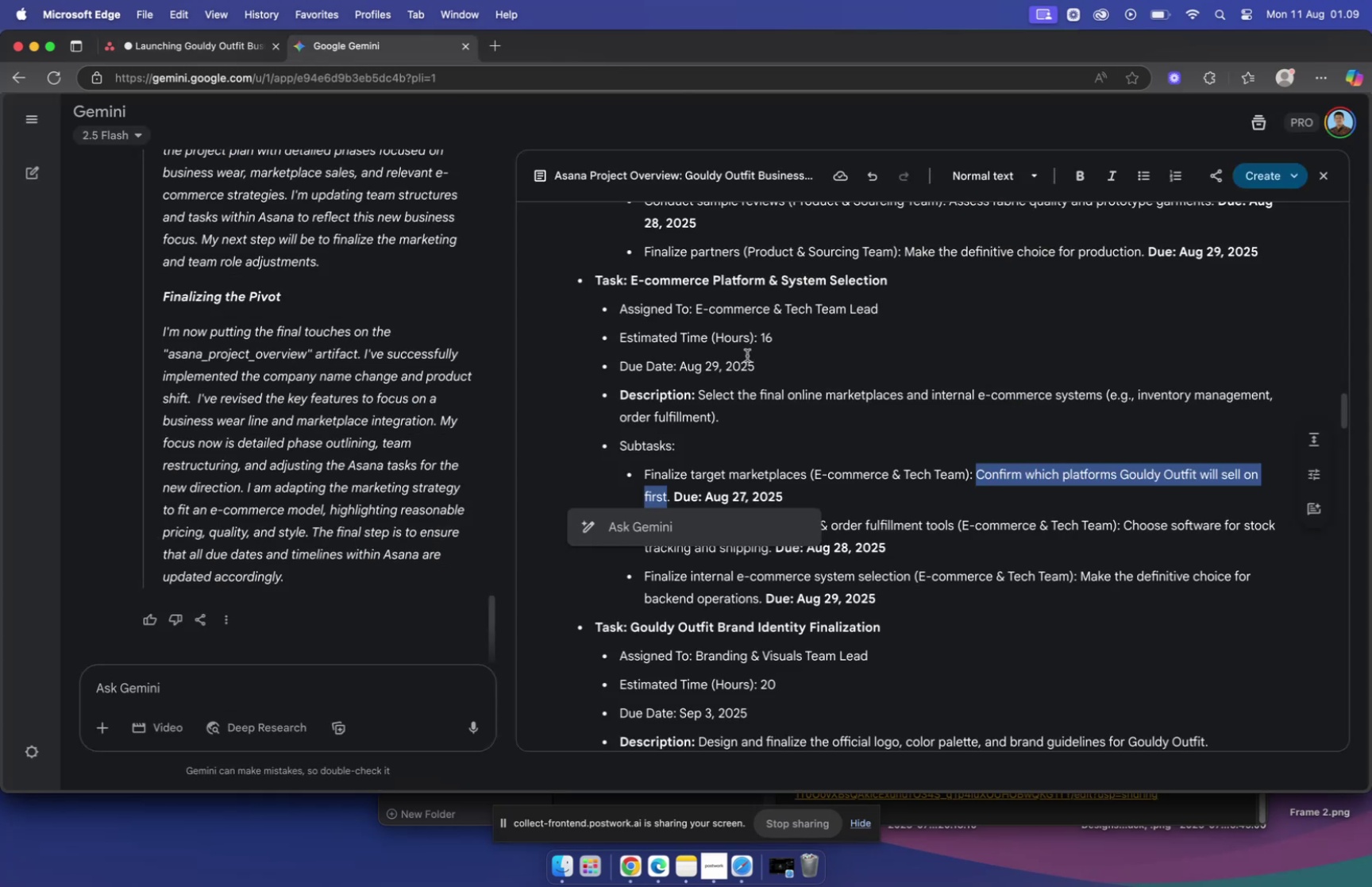 
scroll: coordinate [923, 401], scroll_direction: down, amount: 5.0
 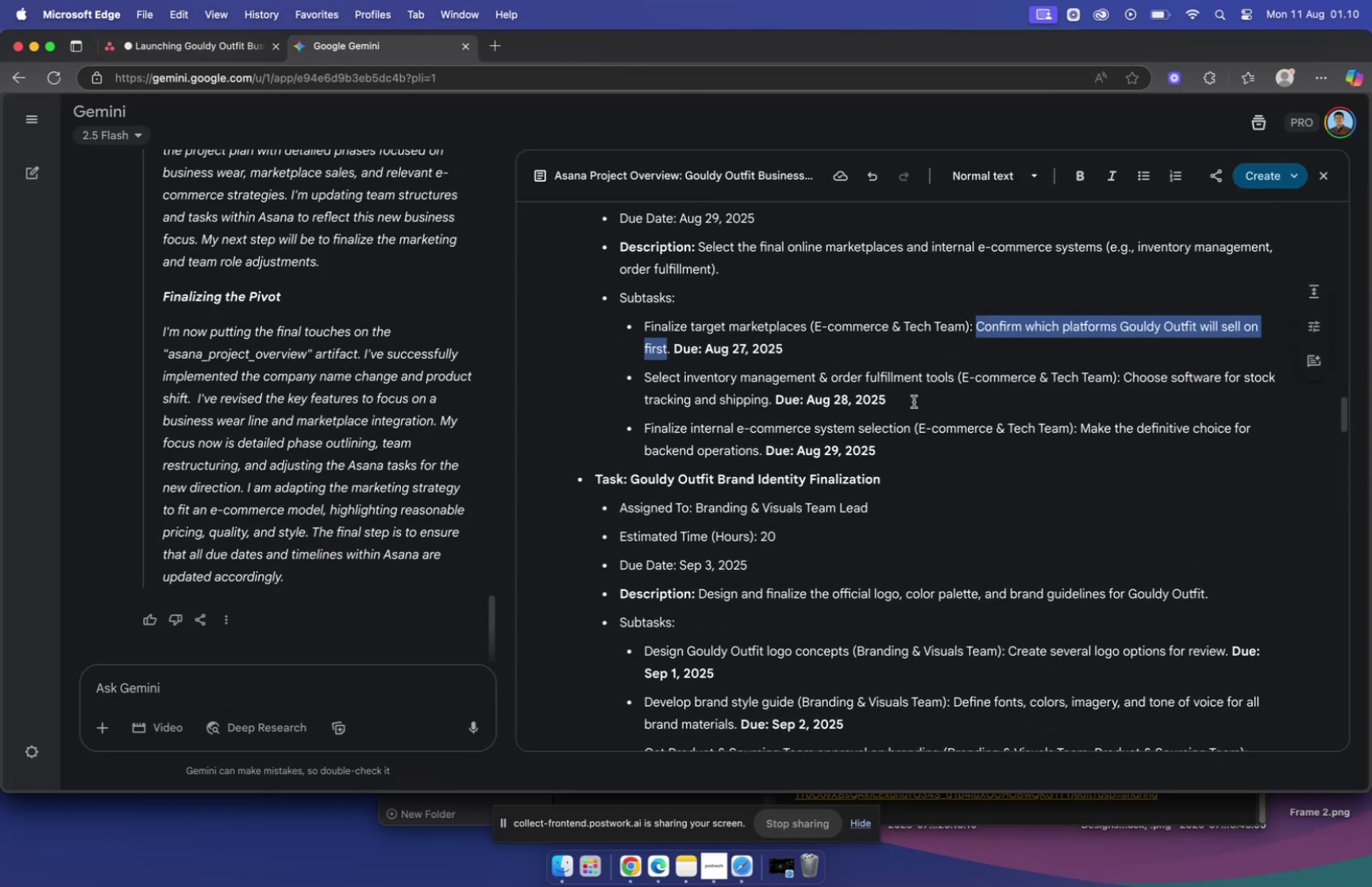 
wait(12.56)
 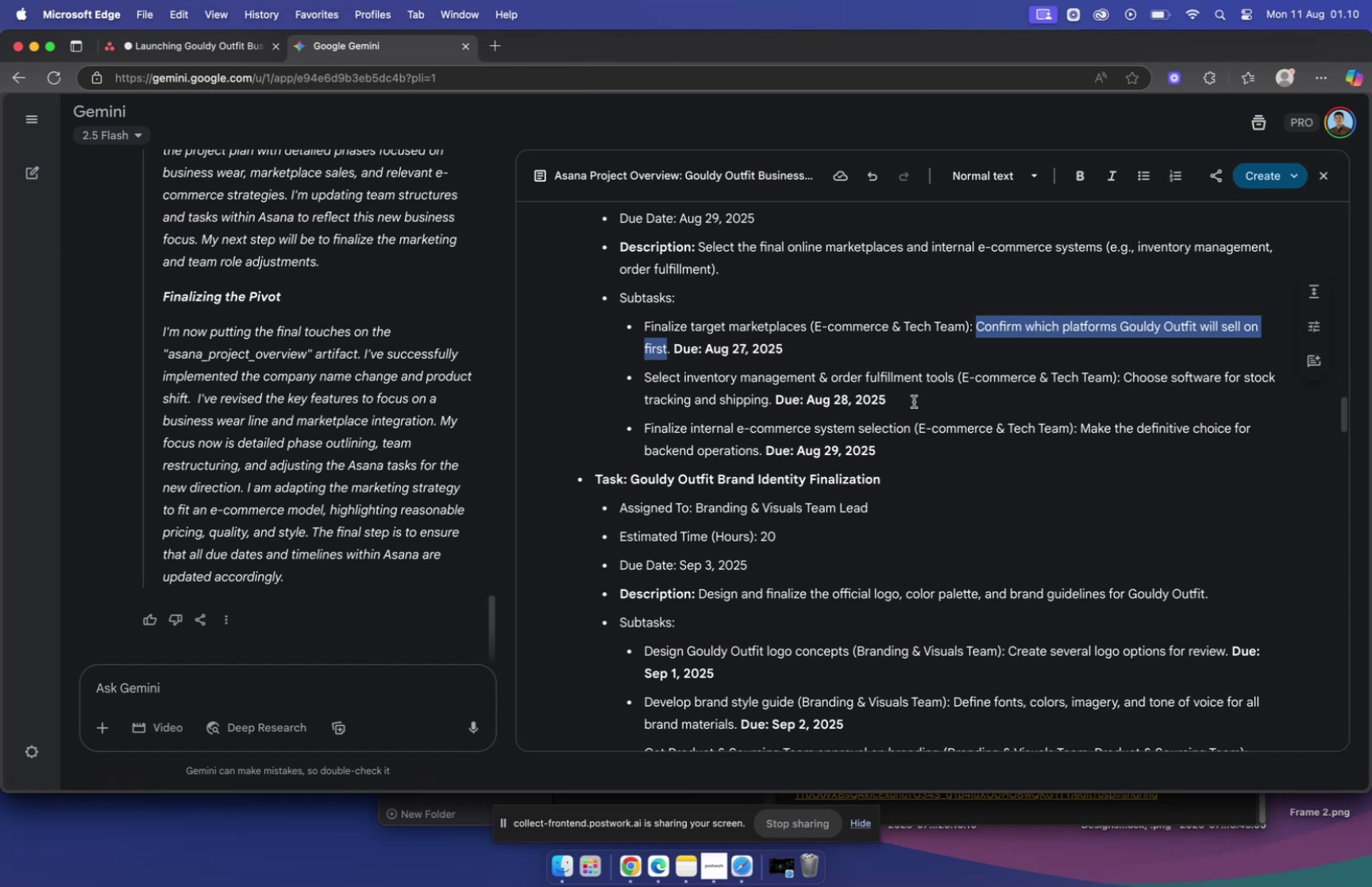 
key(Meta+C)
 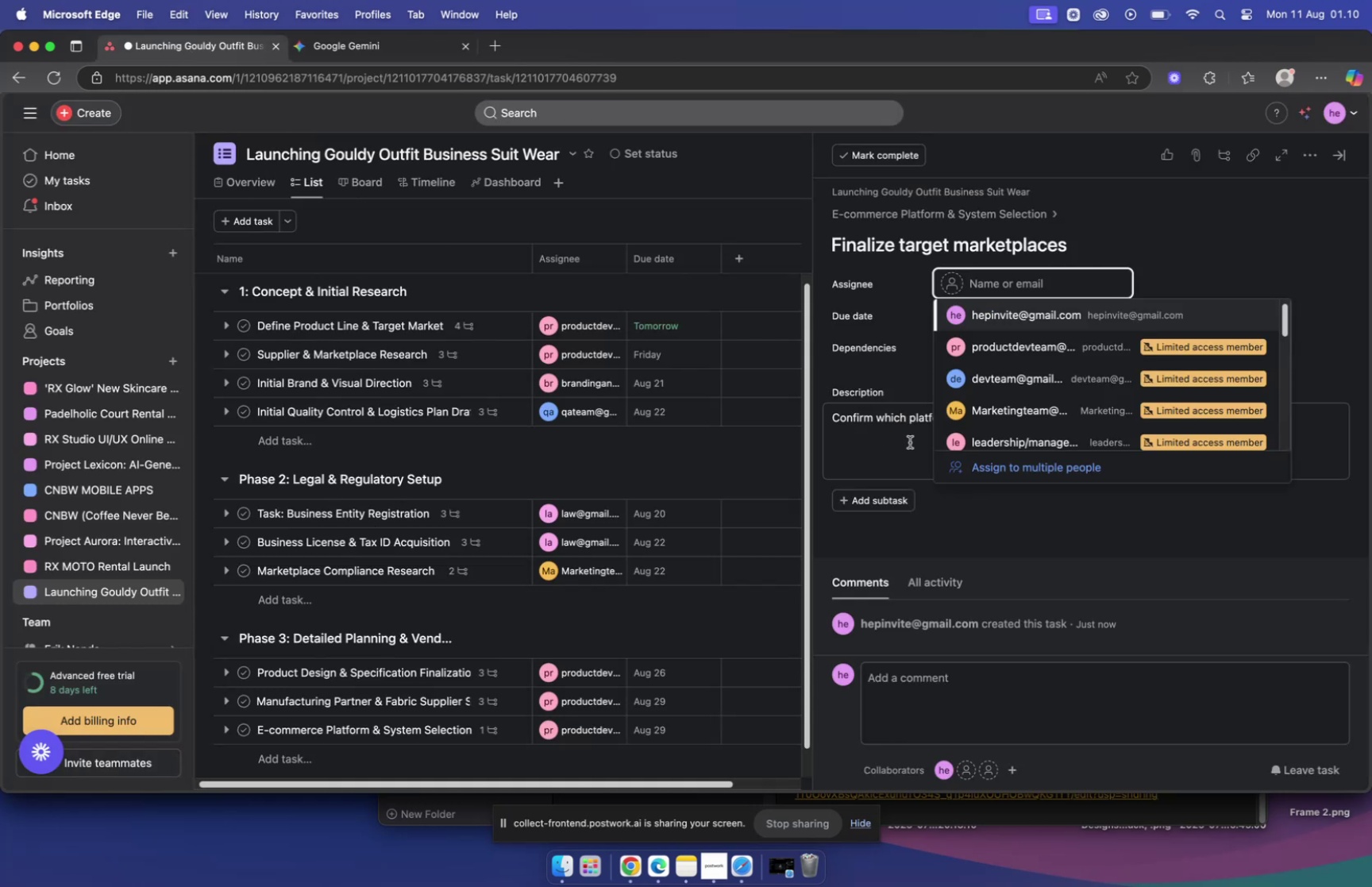 
left_click([895, 443])
 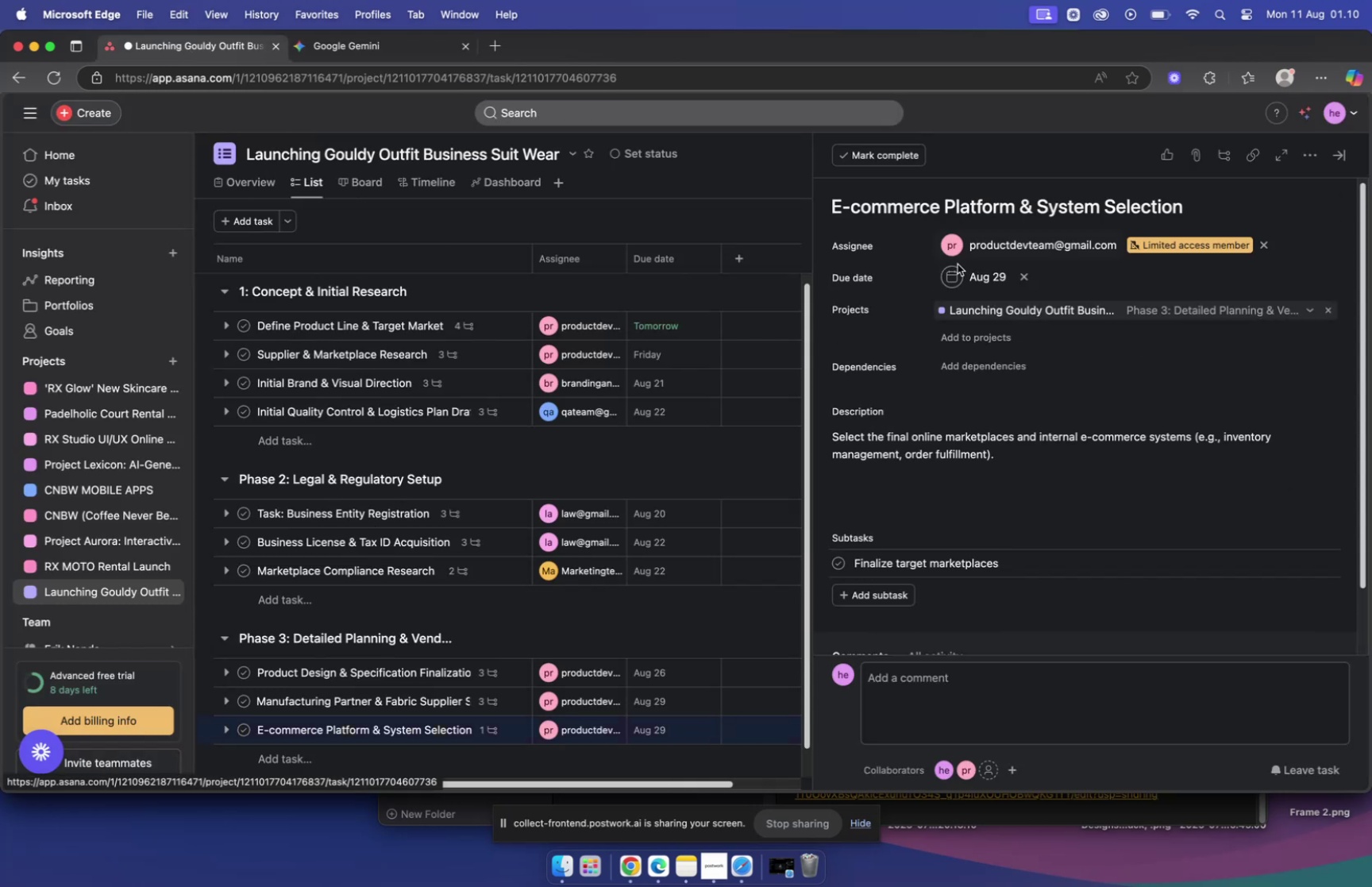 
scroll: coordinate [1062, 405], scroll_direction: down, amount: 9.0
 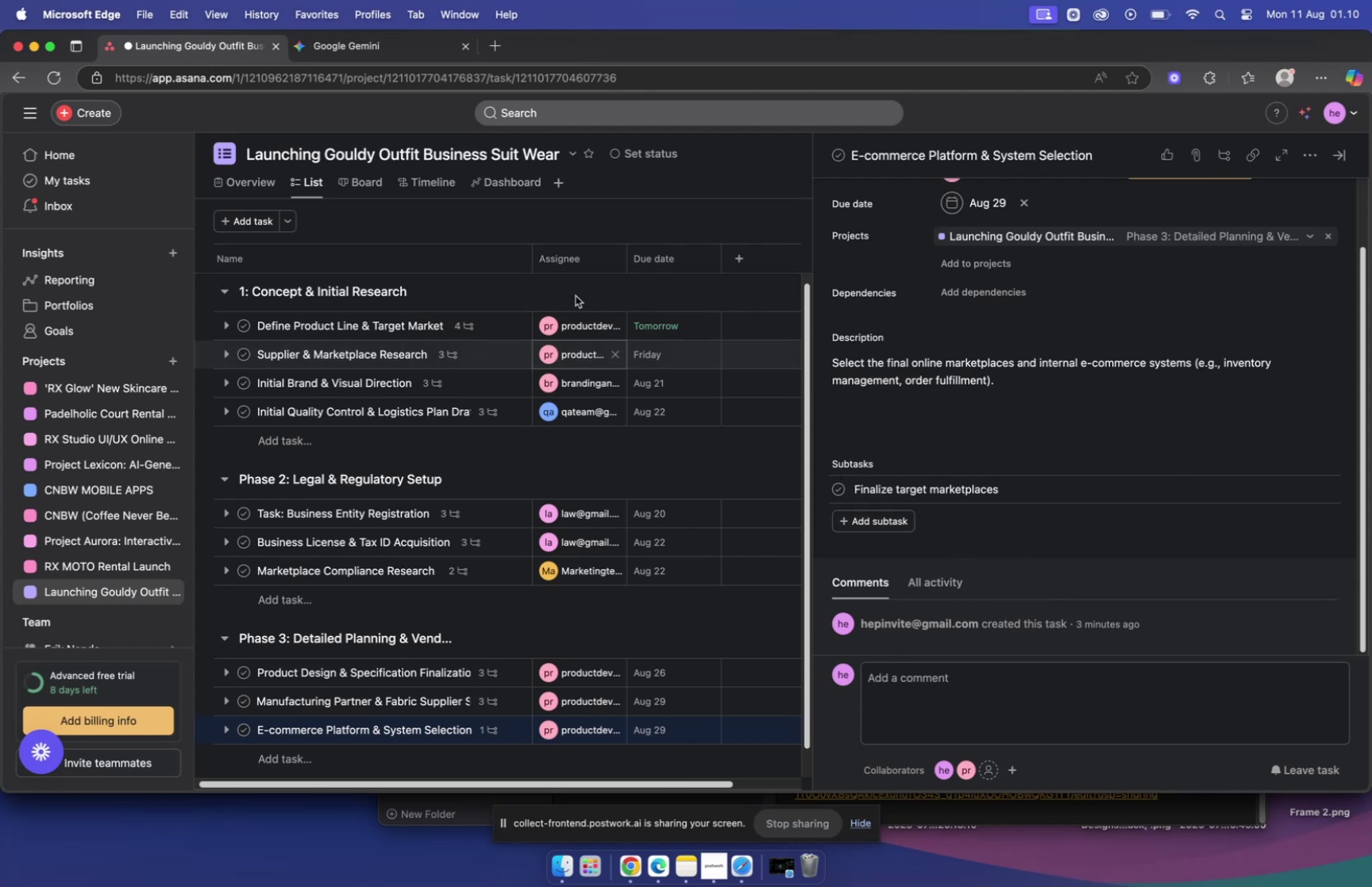 
left_click([416, 56])
 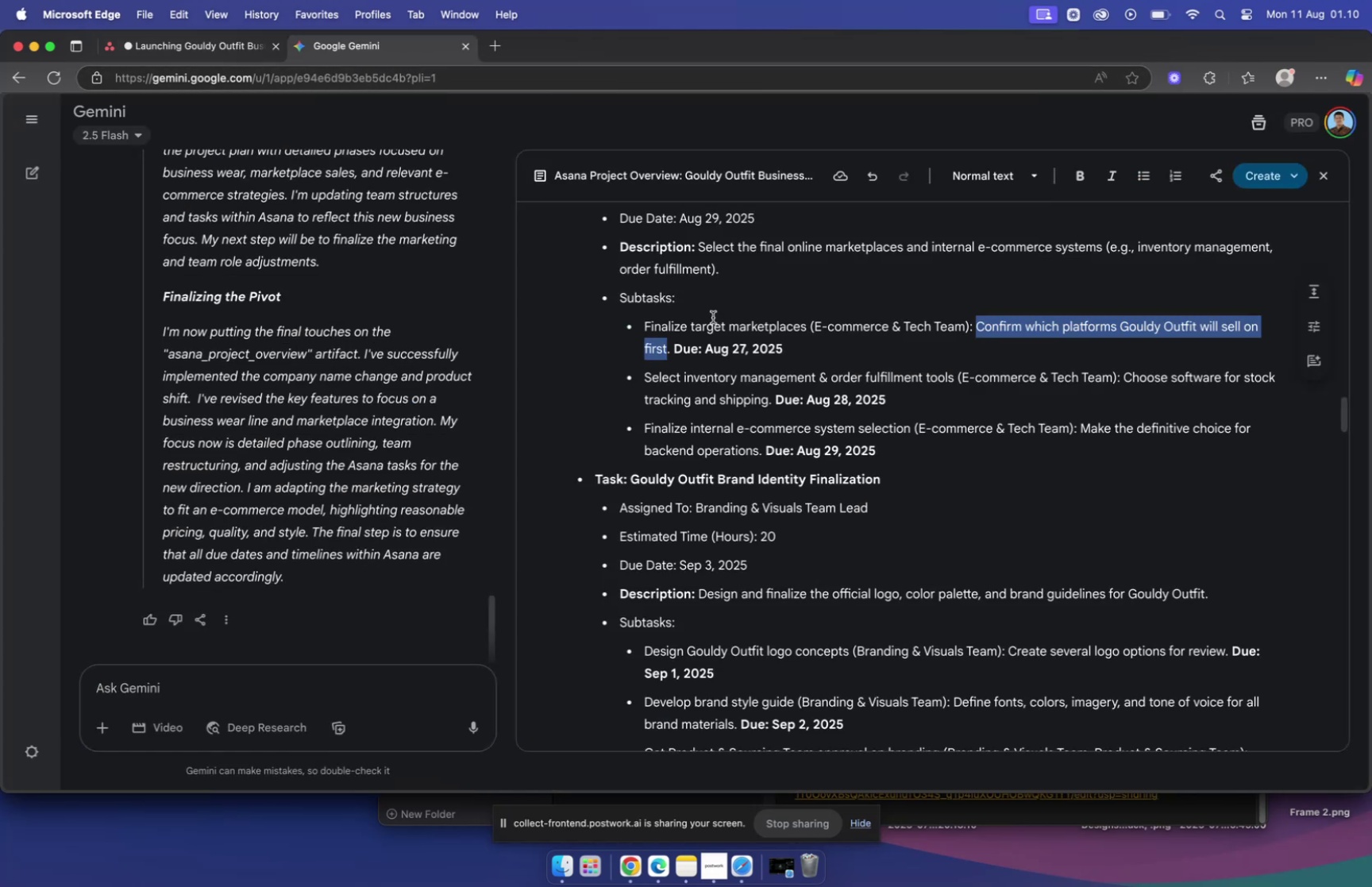 
left_click([195, 45])
 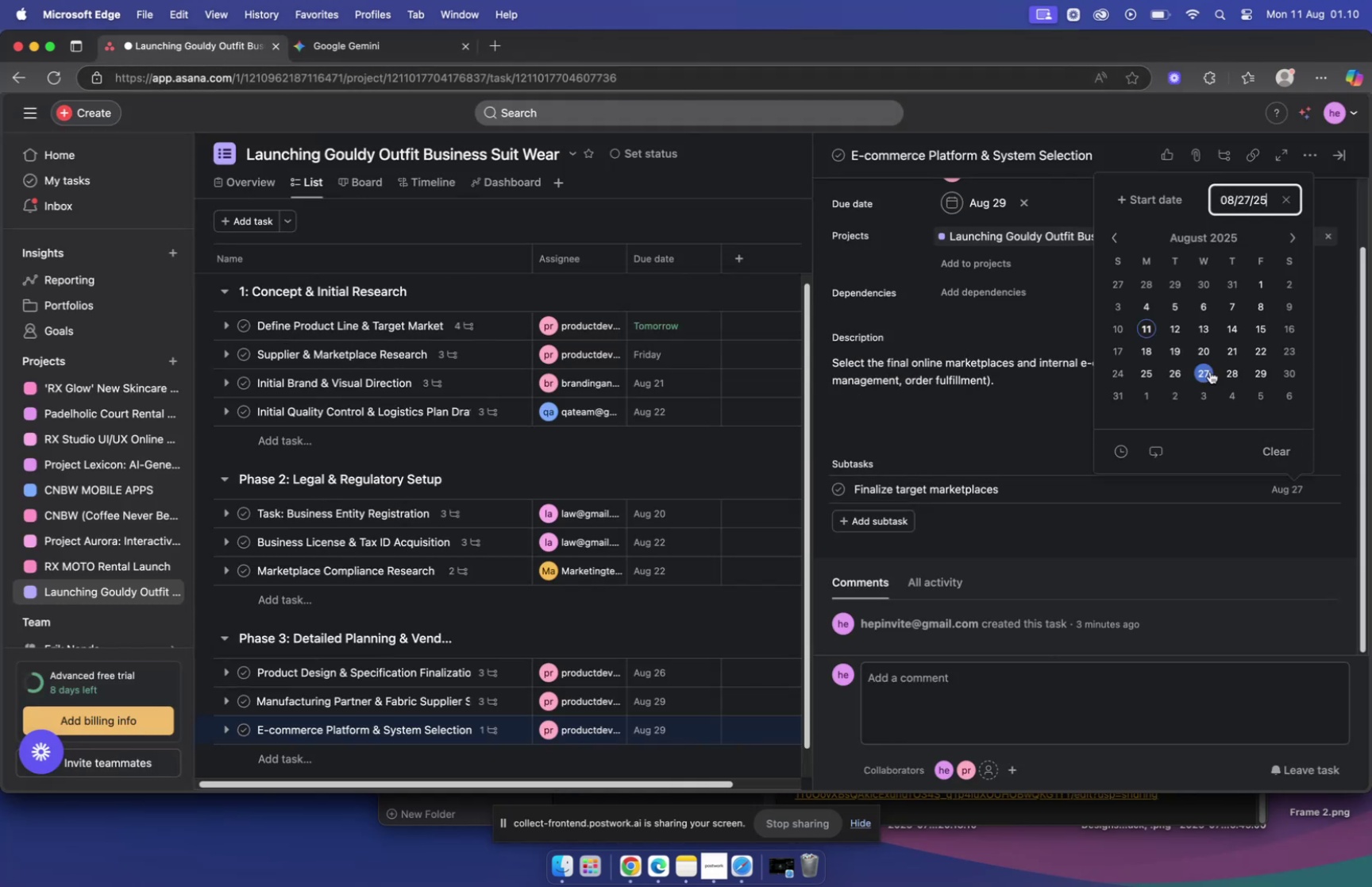 
left_click([1320, 494])
 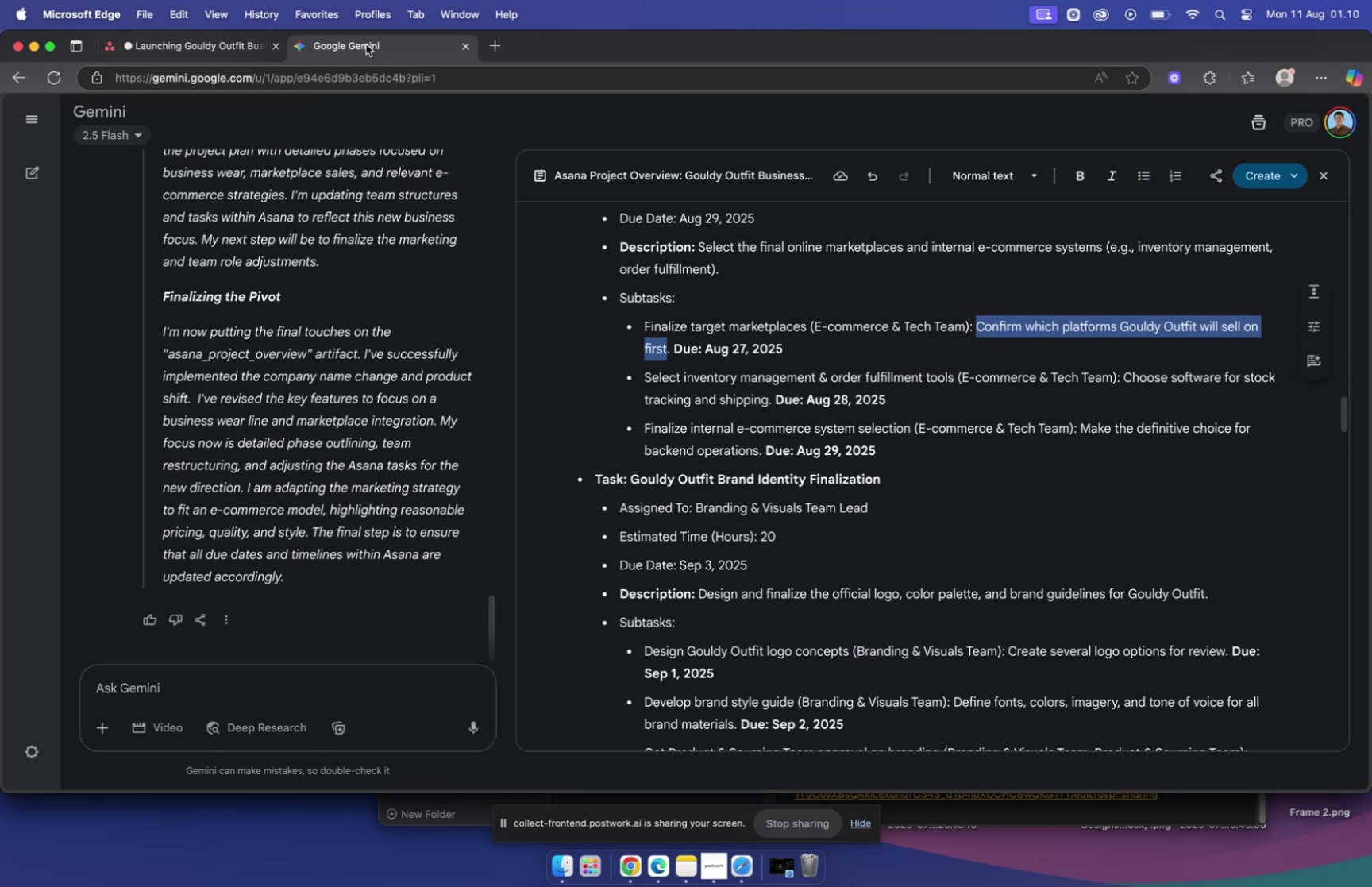 
wait(6.52)
 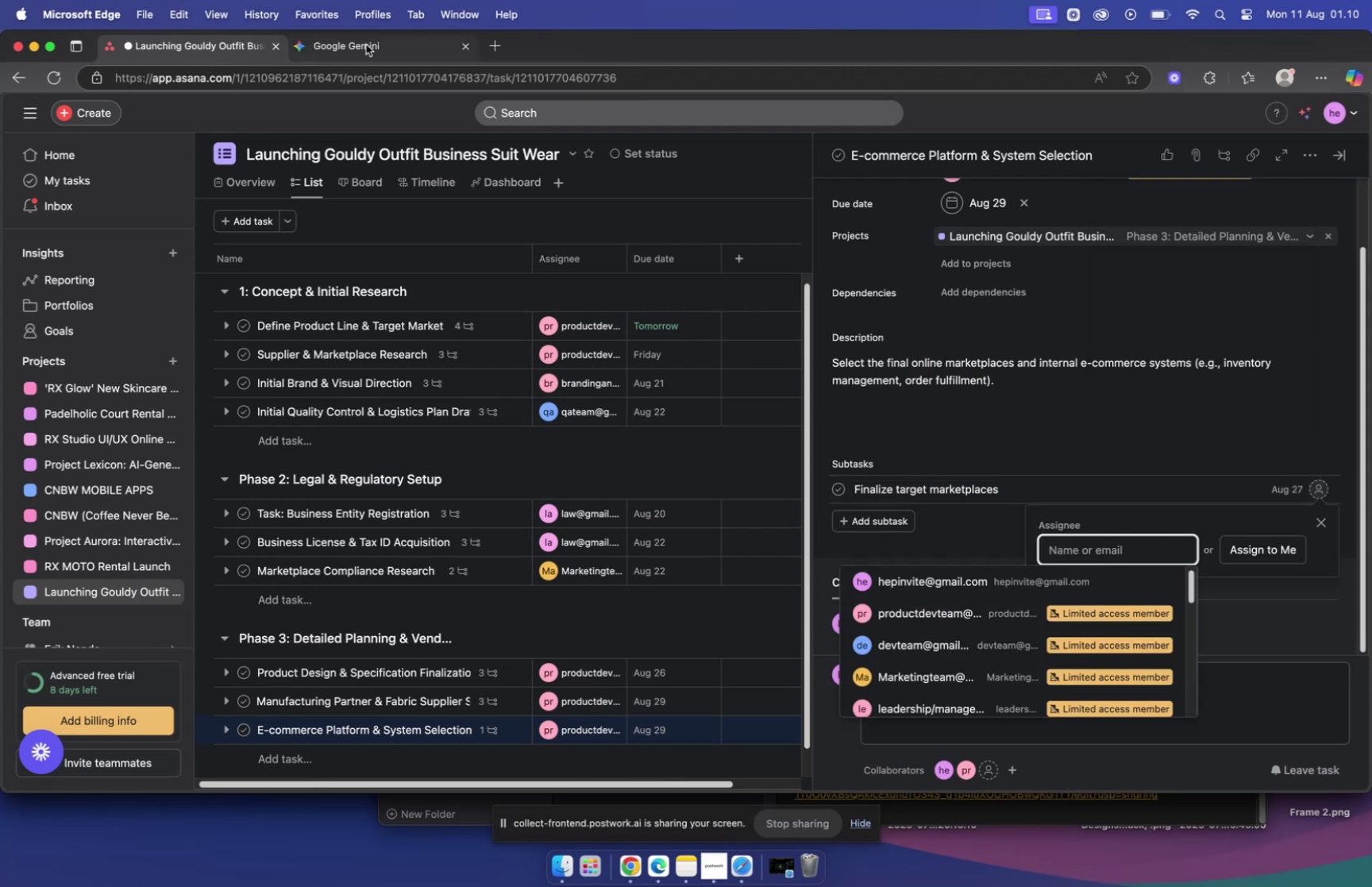 
left_click([218, 46])
 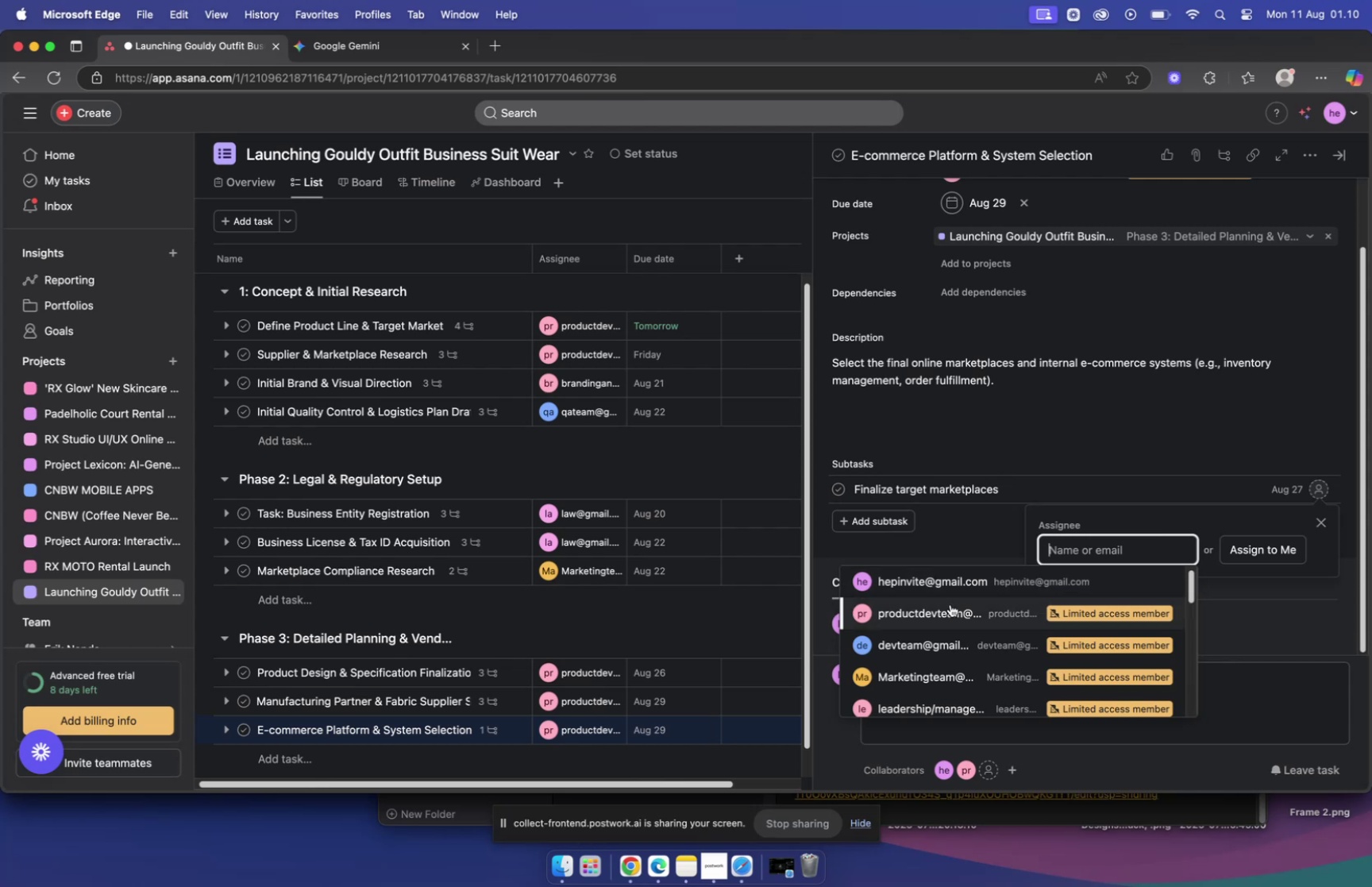 
wait(5.93)
 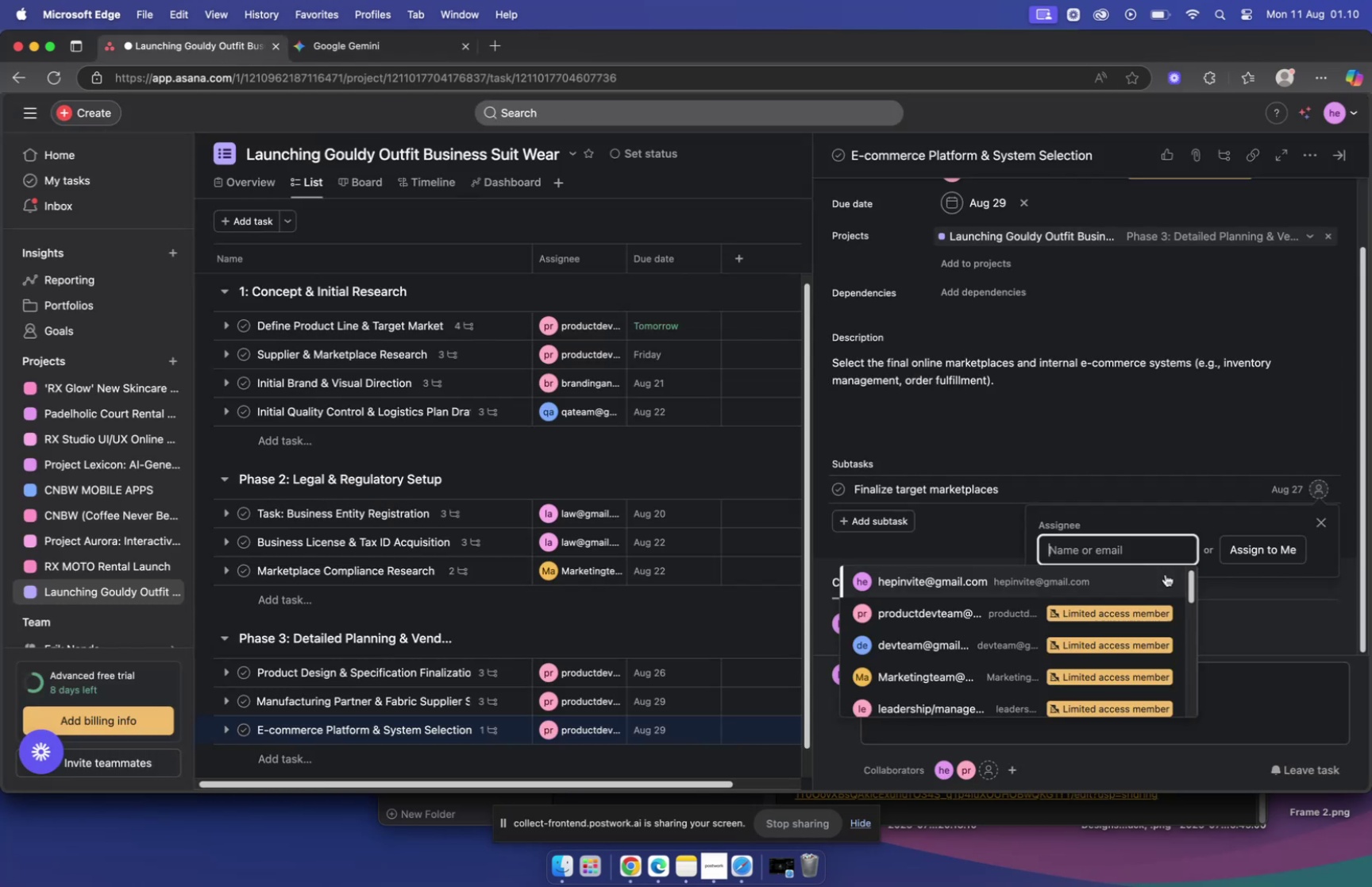 
left_click([892, 521])
 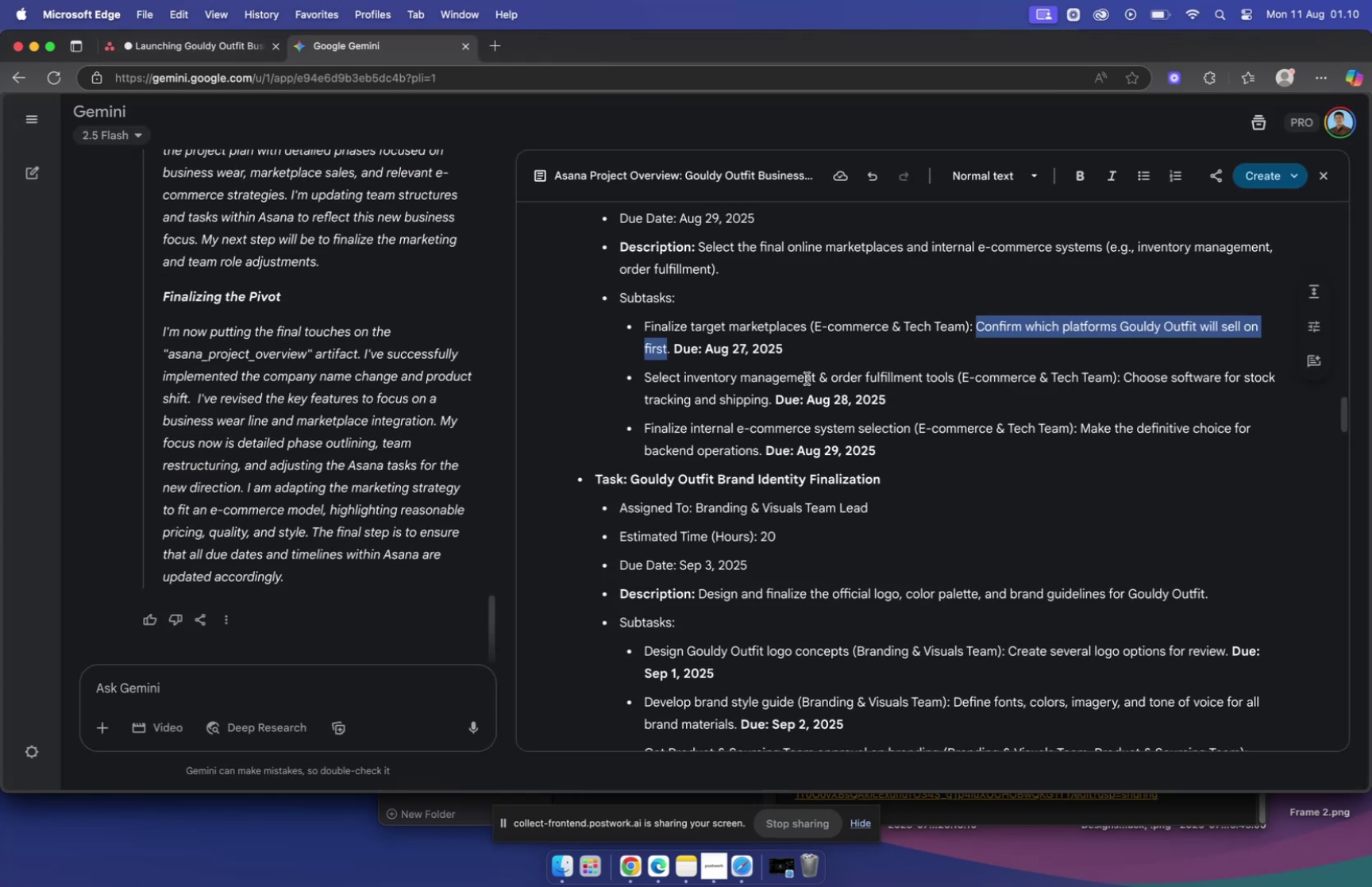 
left_click_drag(start_coordinate=[645, 373], to_coordinate=[954, 384])
 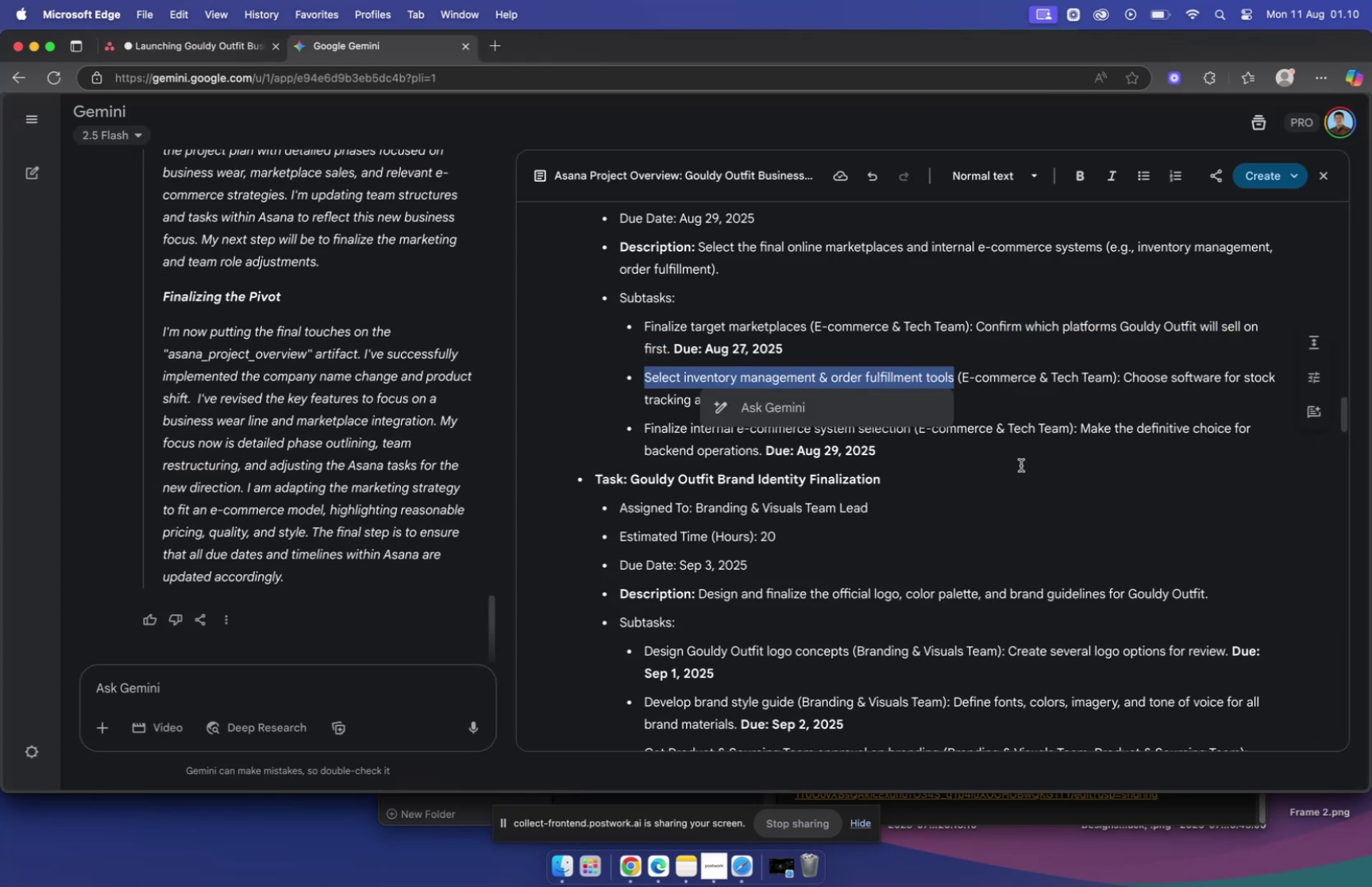 
key(Meta+C)
 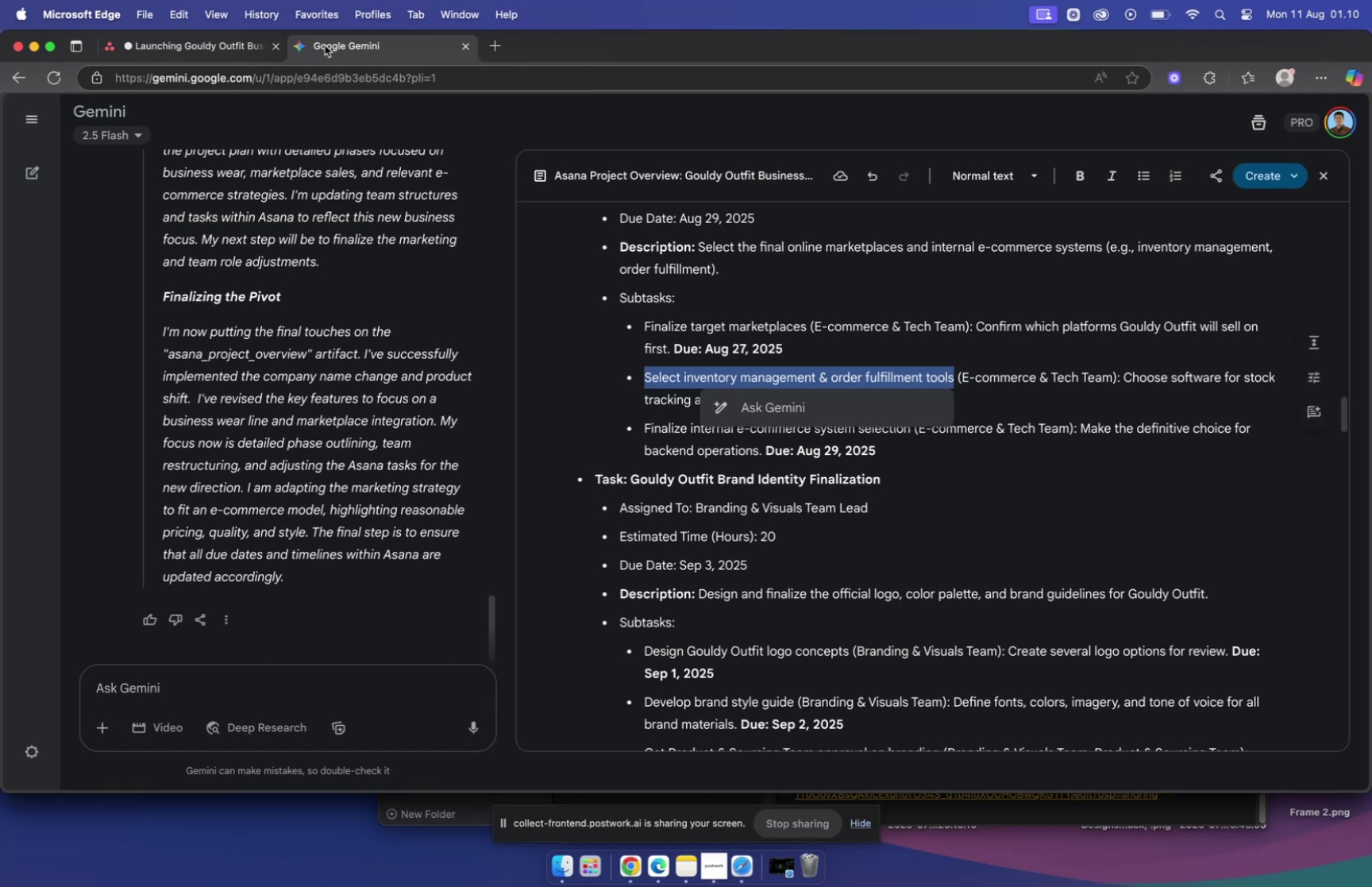 
wait(6.3)
 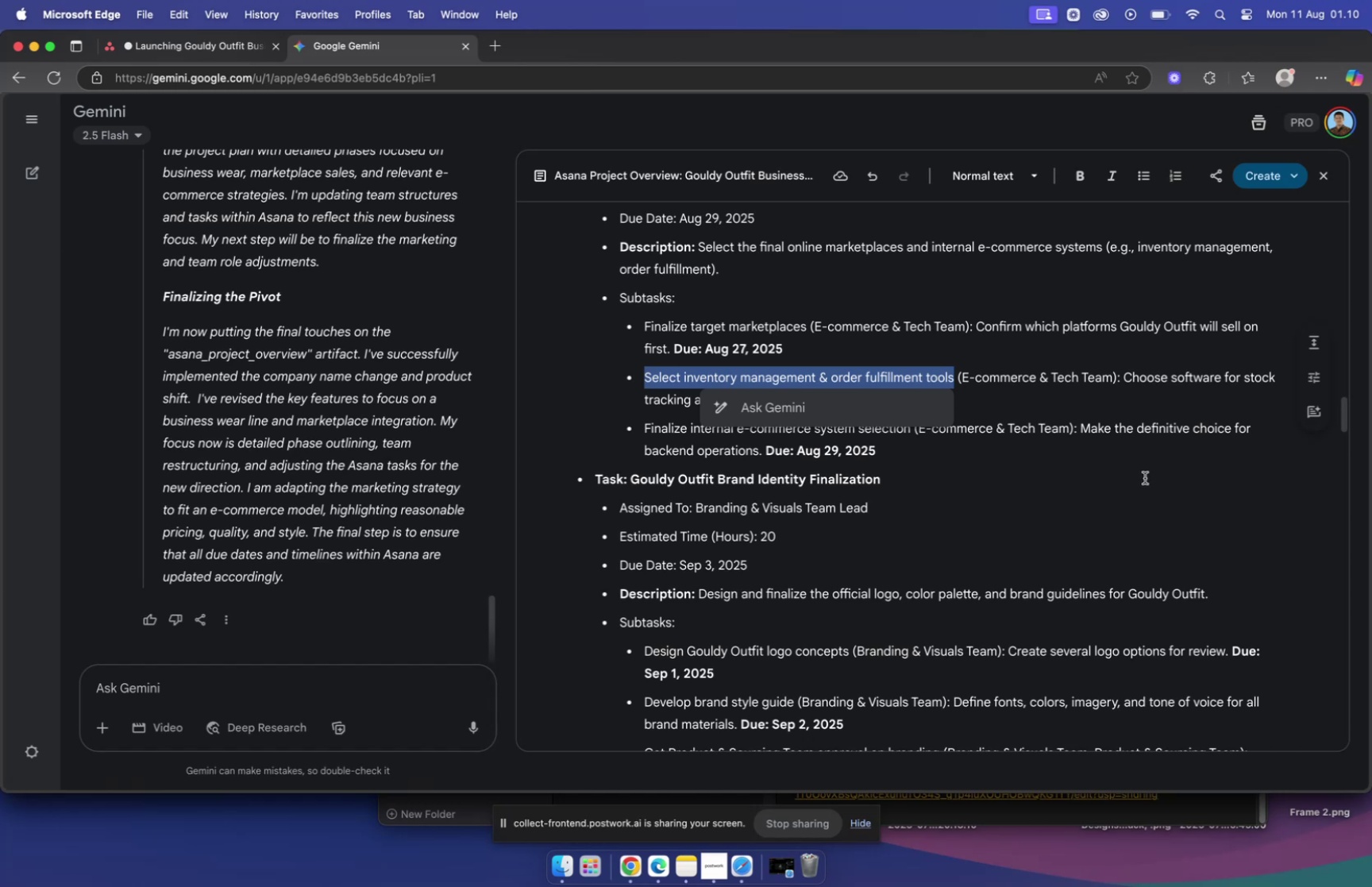 
key(Meta+V)
 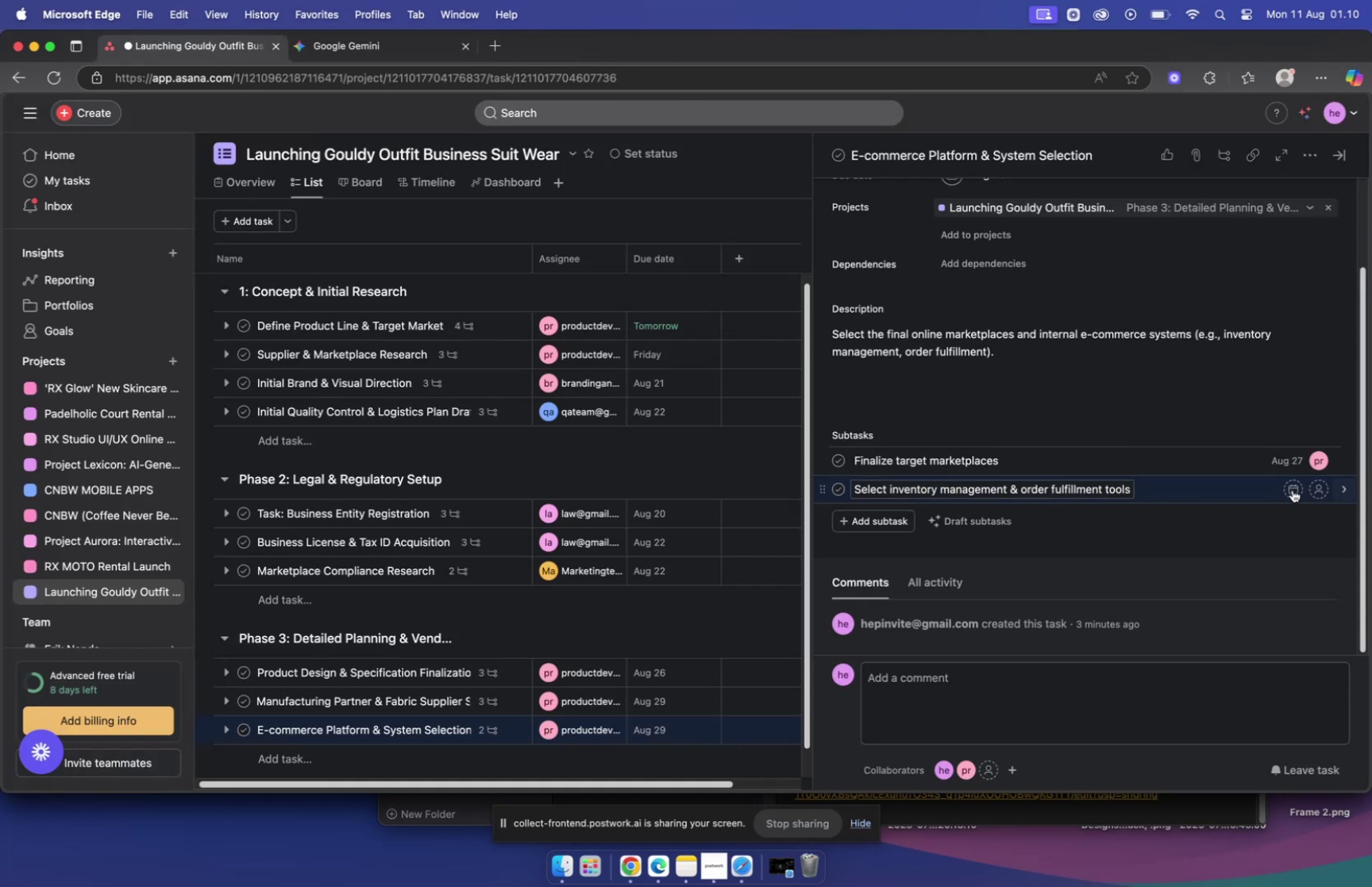 
left_click([1289, 493])
 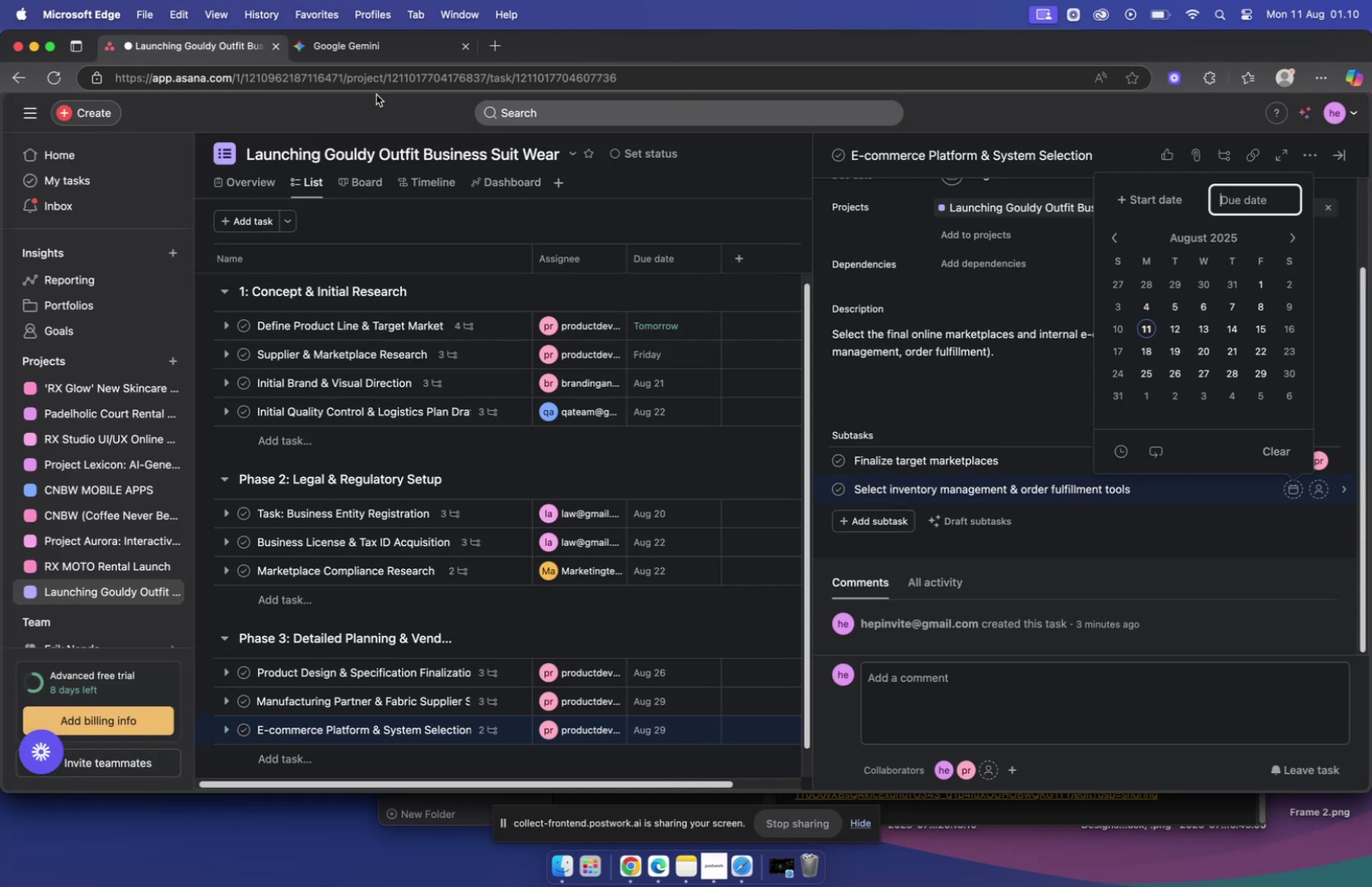 
left_click([337, 48])
 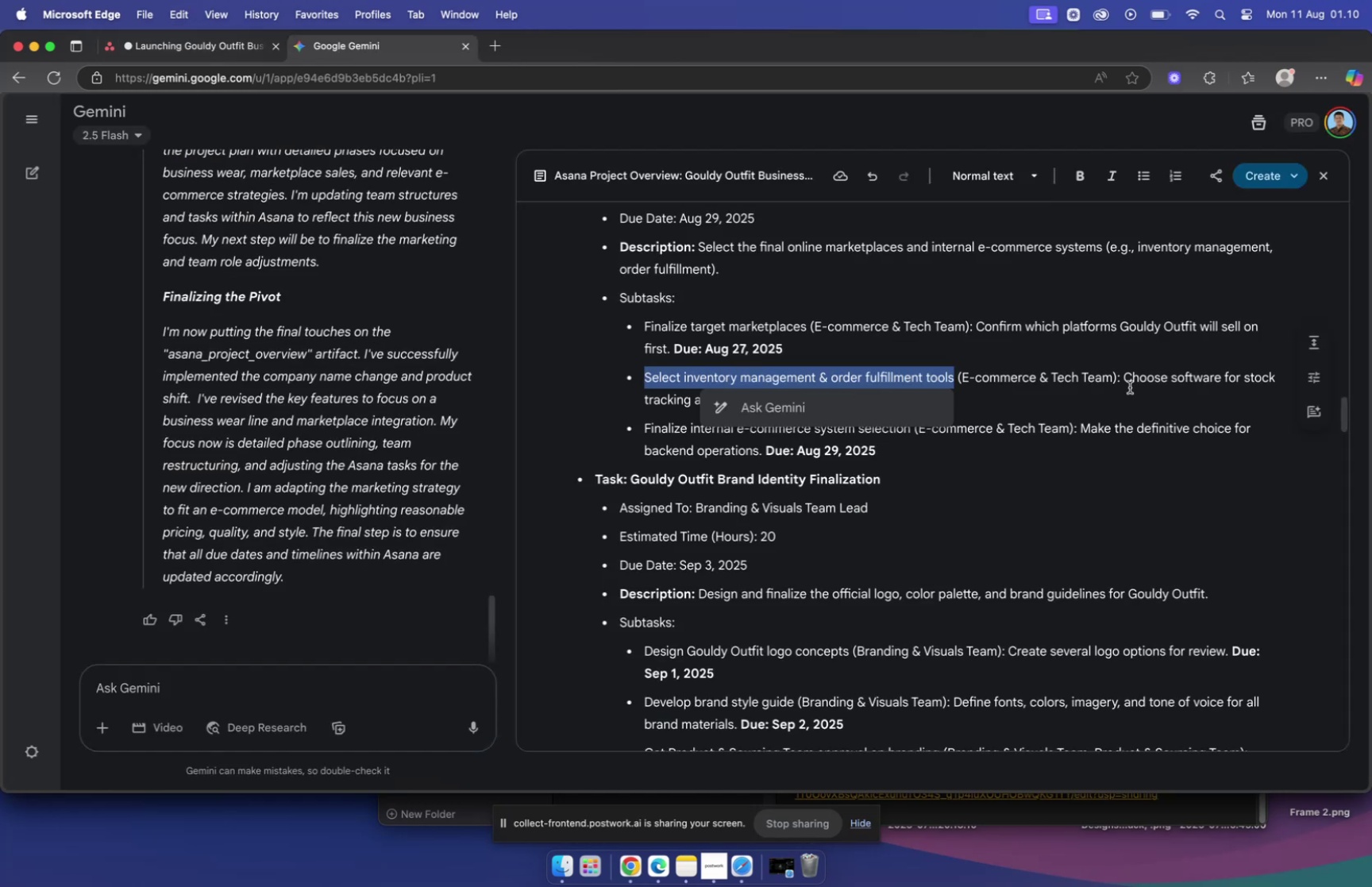 
left_click_drag(start_coordinate=[1126, 379], to_coordinate=[766, 403])
 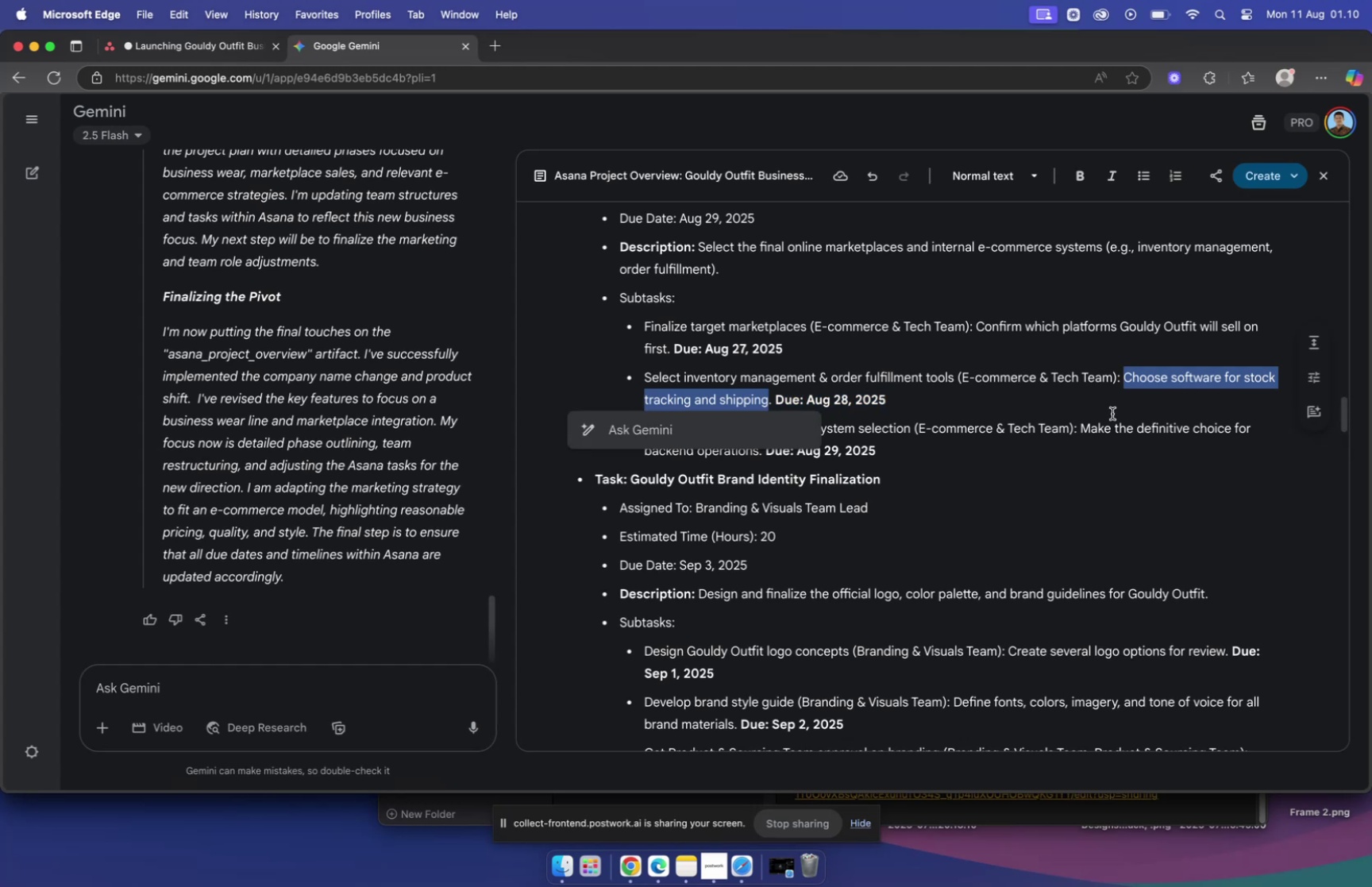 
key(Meta+C)
 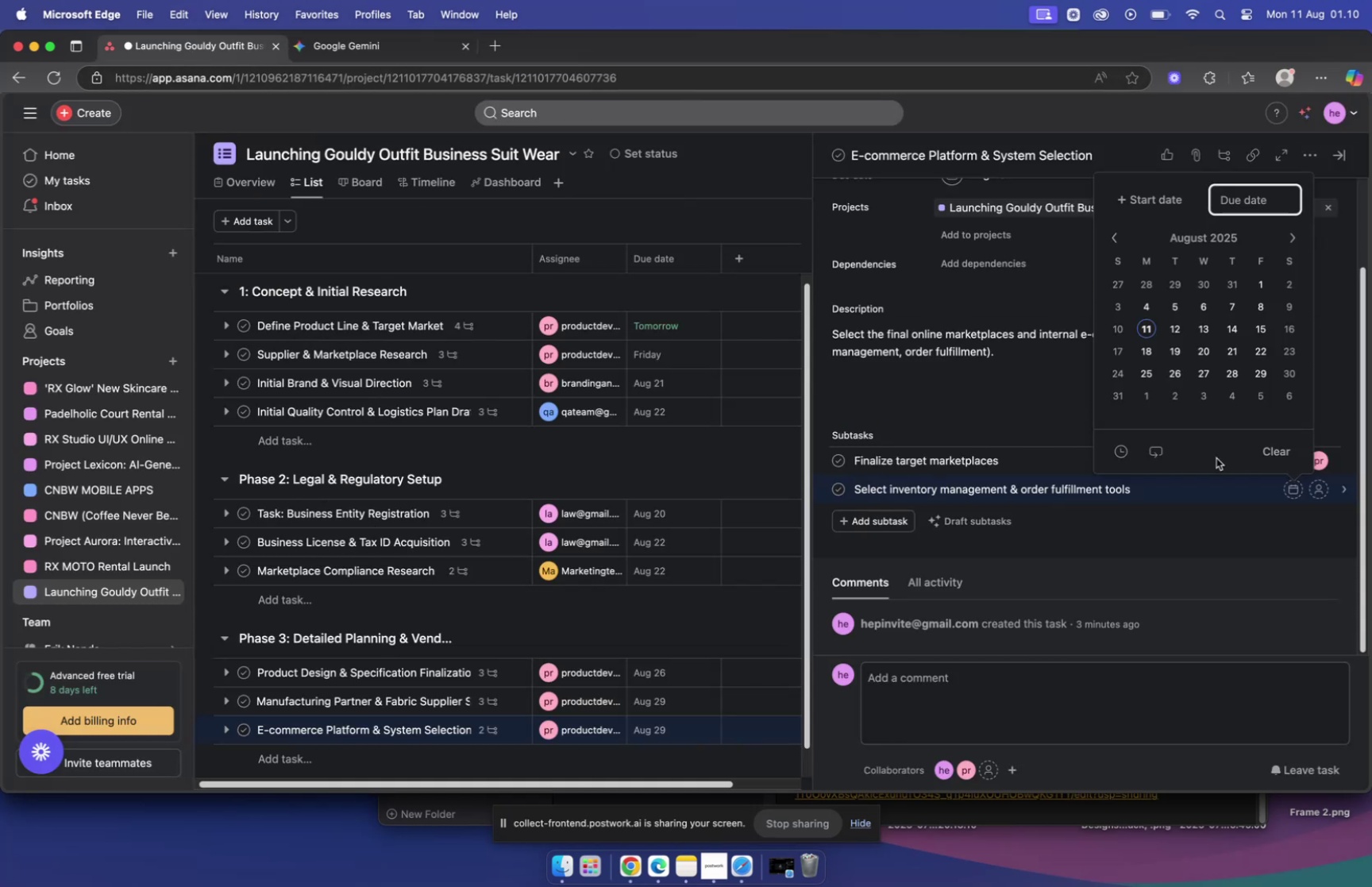 
left_click([1174, 498])
 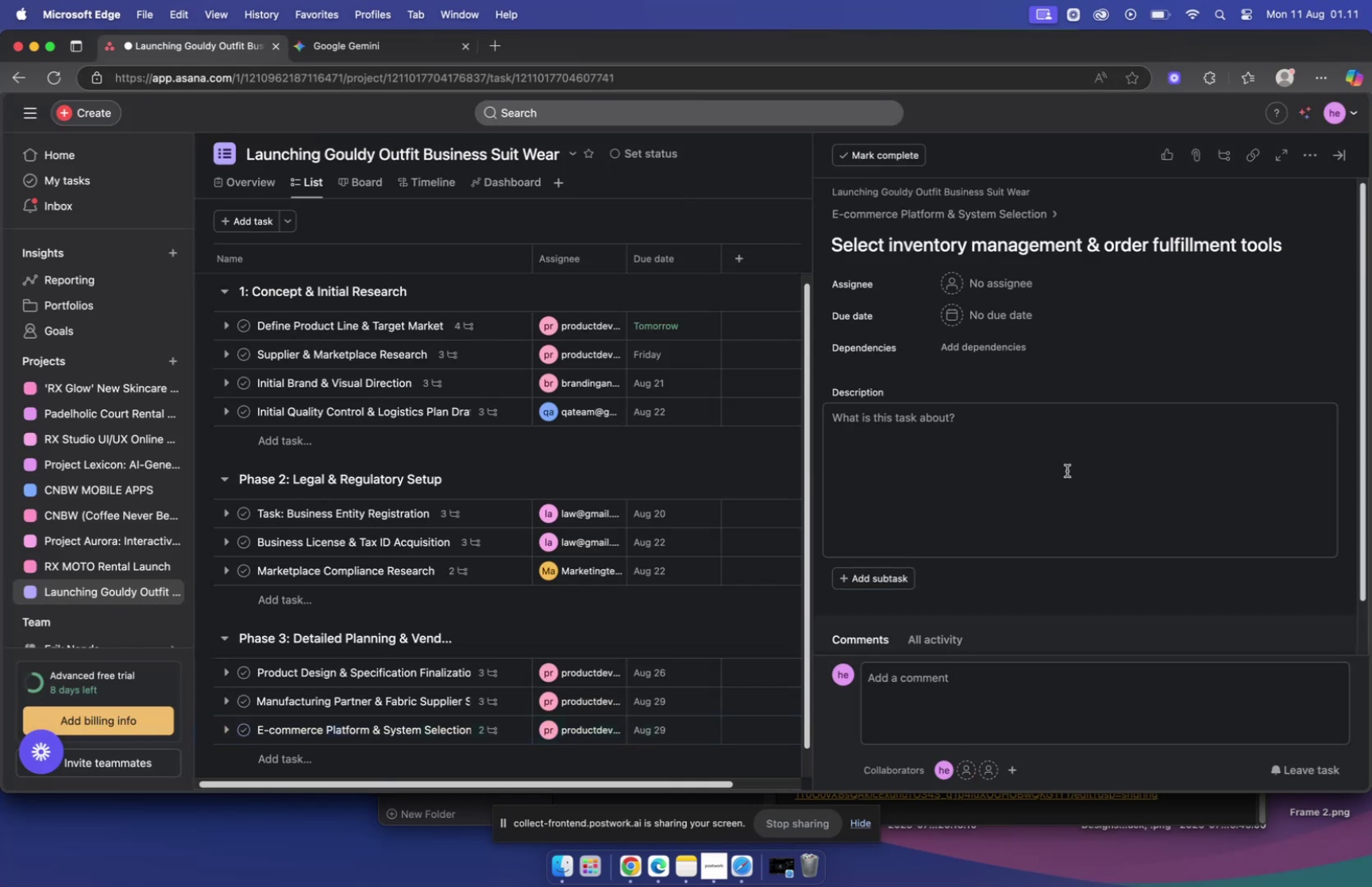 
left_click([1010, 418])
 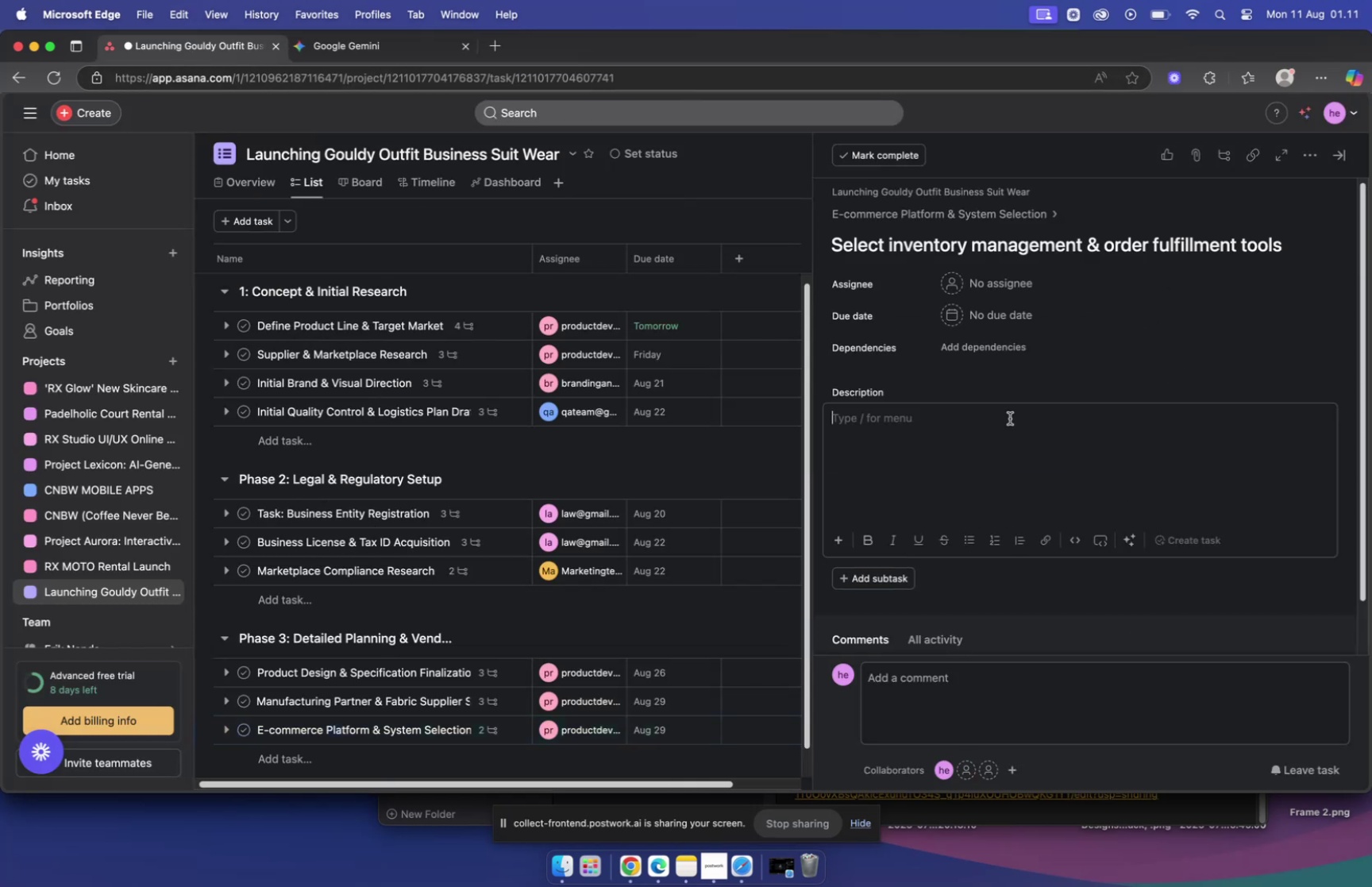 
key(Meta+V)
 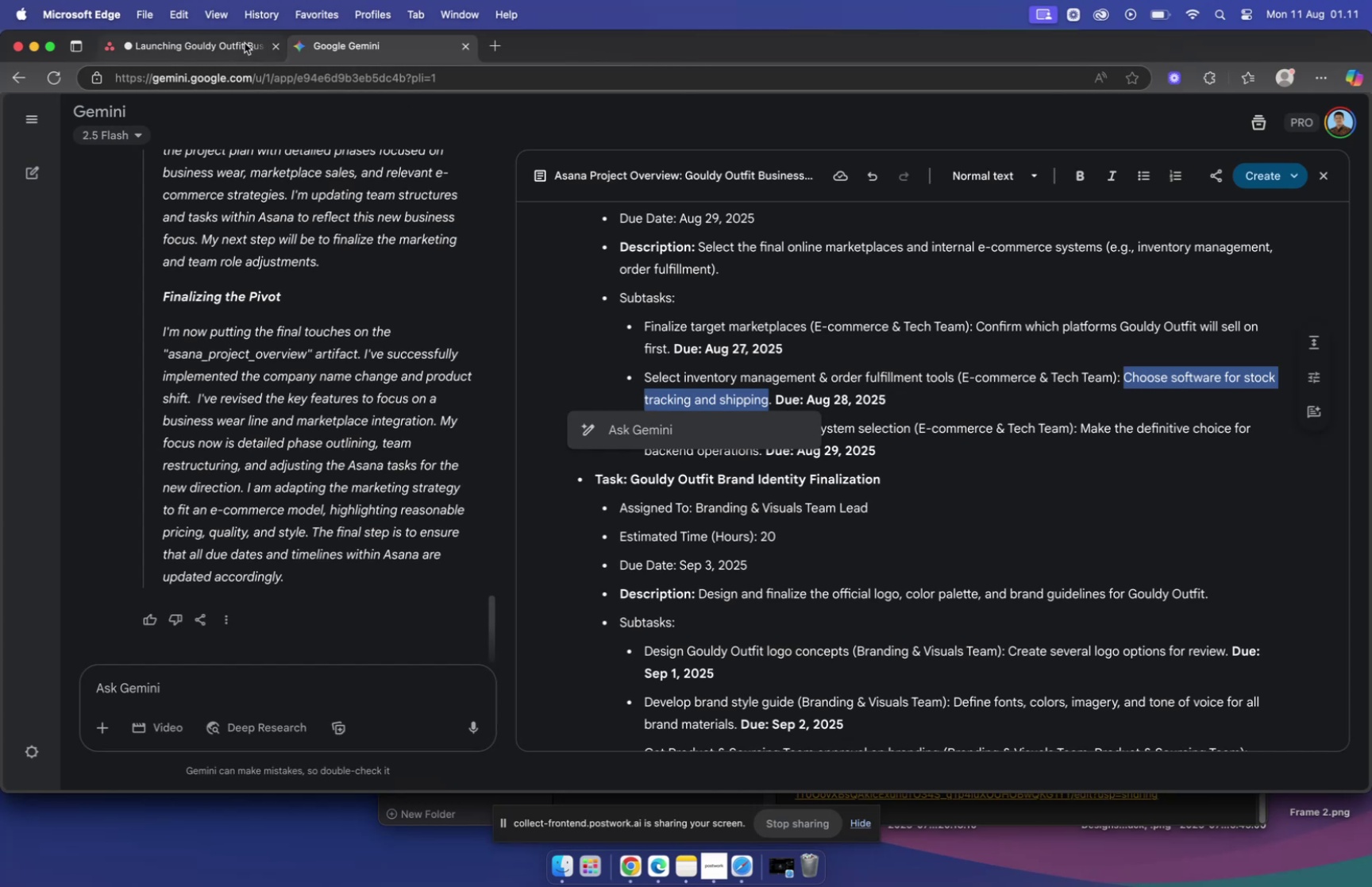 
wait(7.03)
 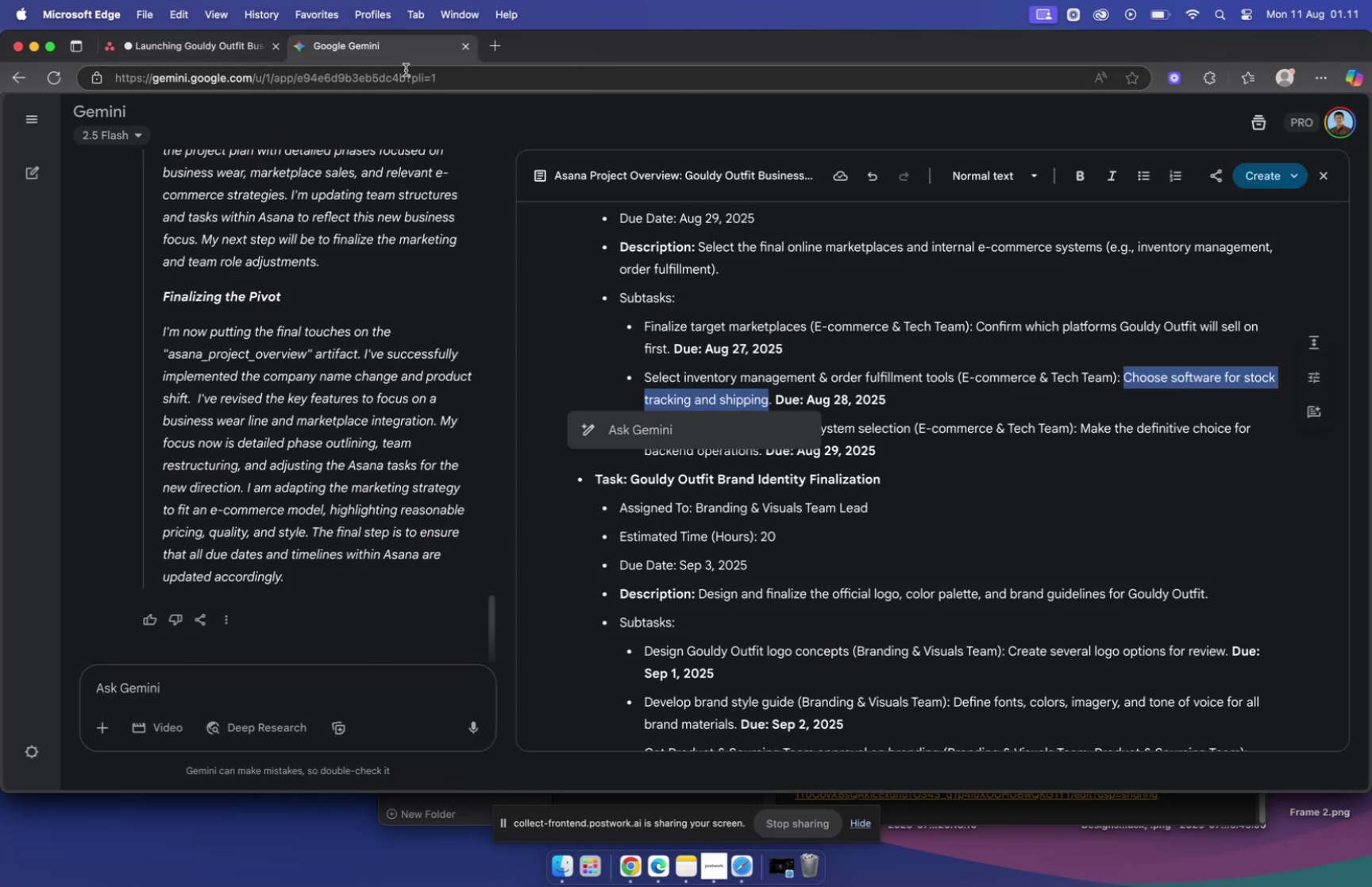 
left_click([973, 282])
 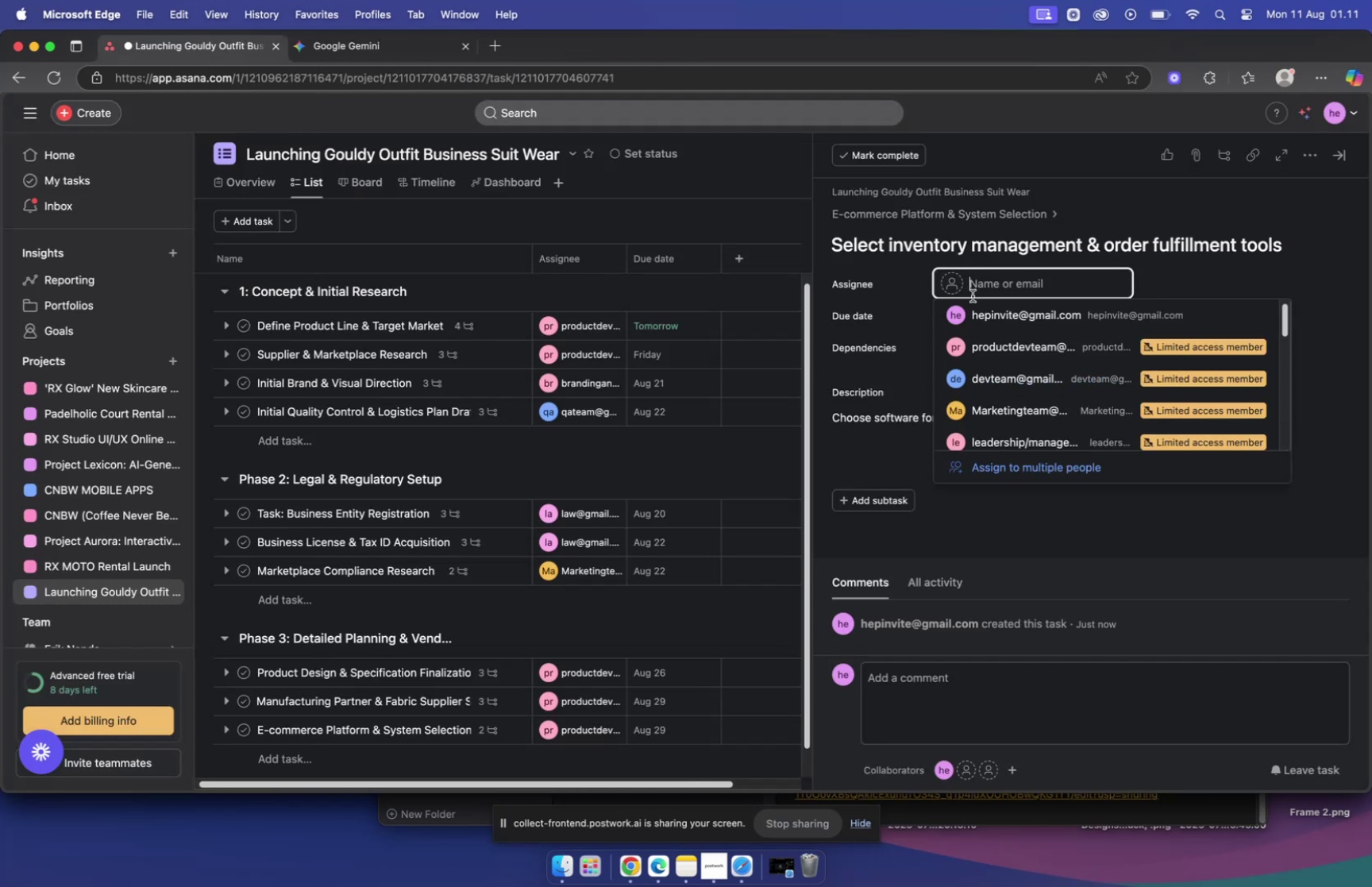 
scroll: coordinate [1027, 403], scroll_direction: down, amount: 5.0
 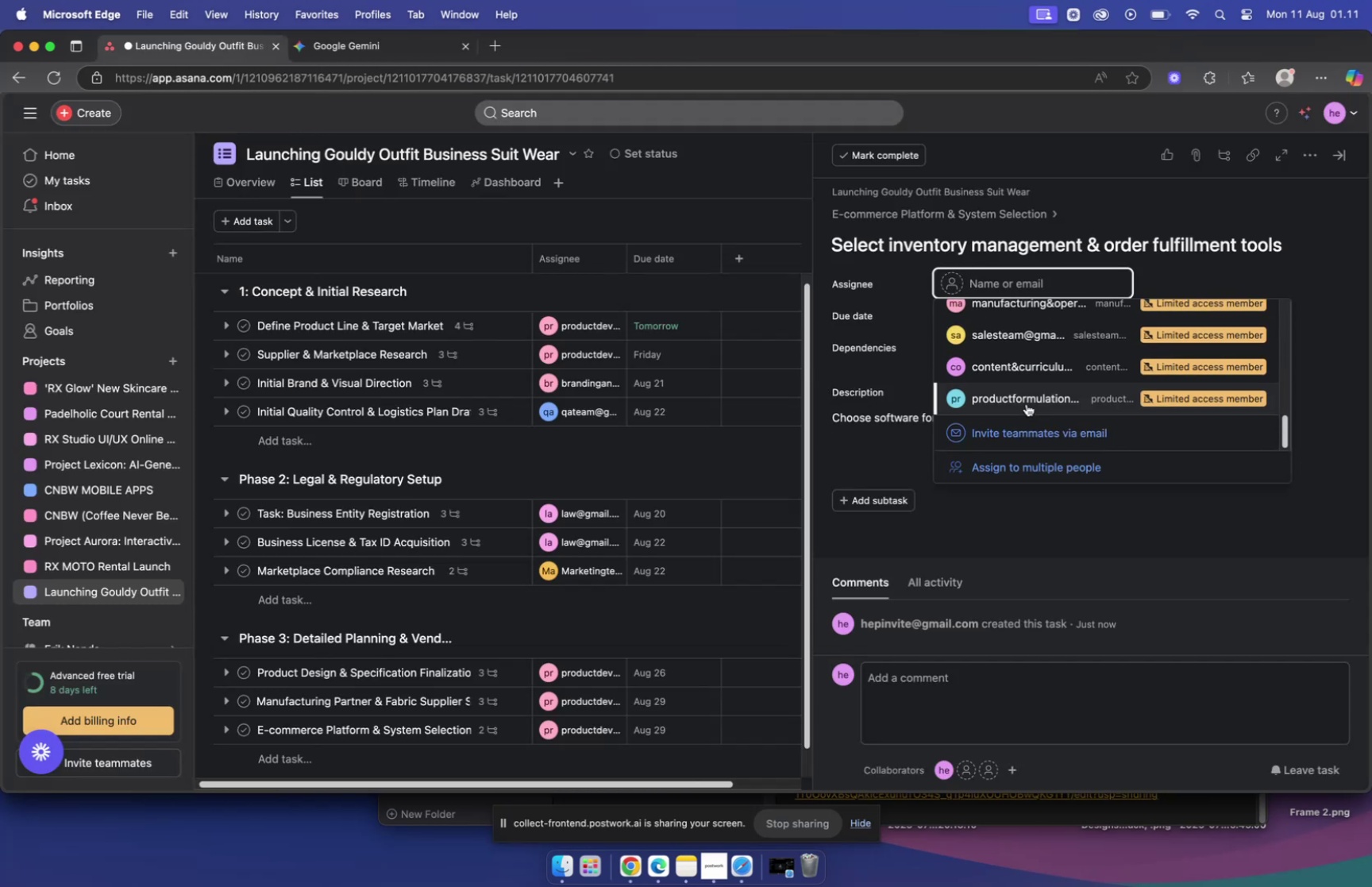 
scroll: coordinate [999, 362], scroll_direction: up, amount: 40.0
 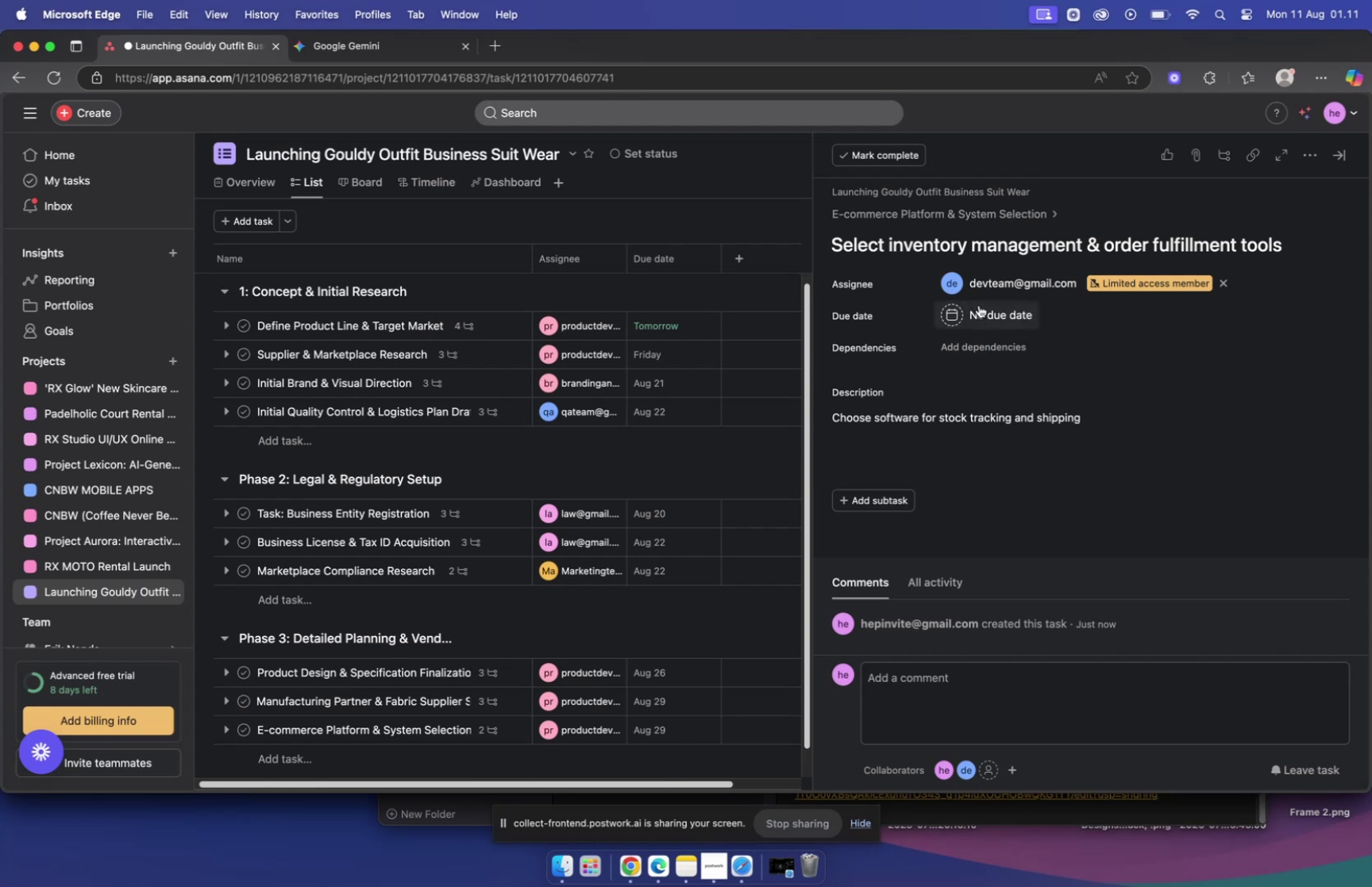 
left_click([980, 314])
 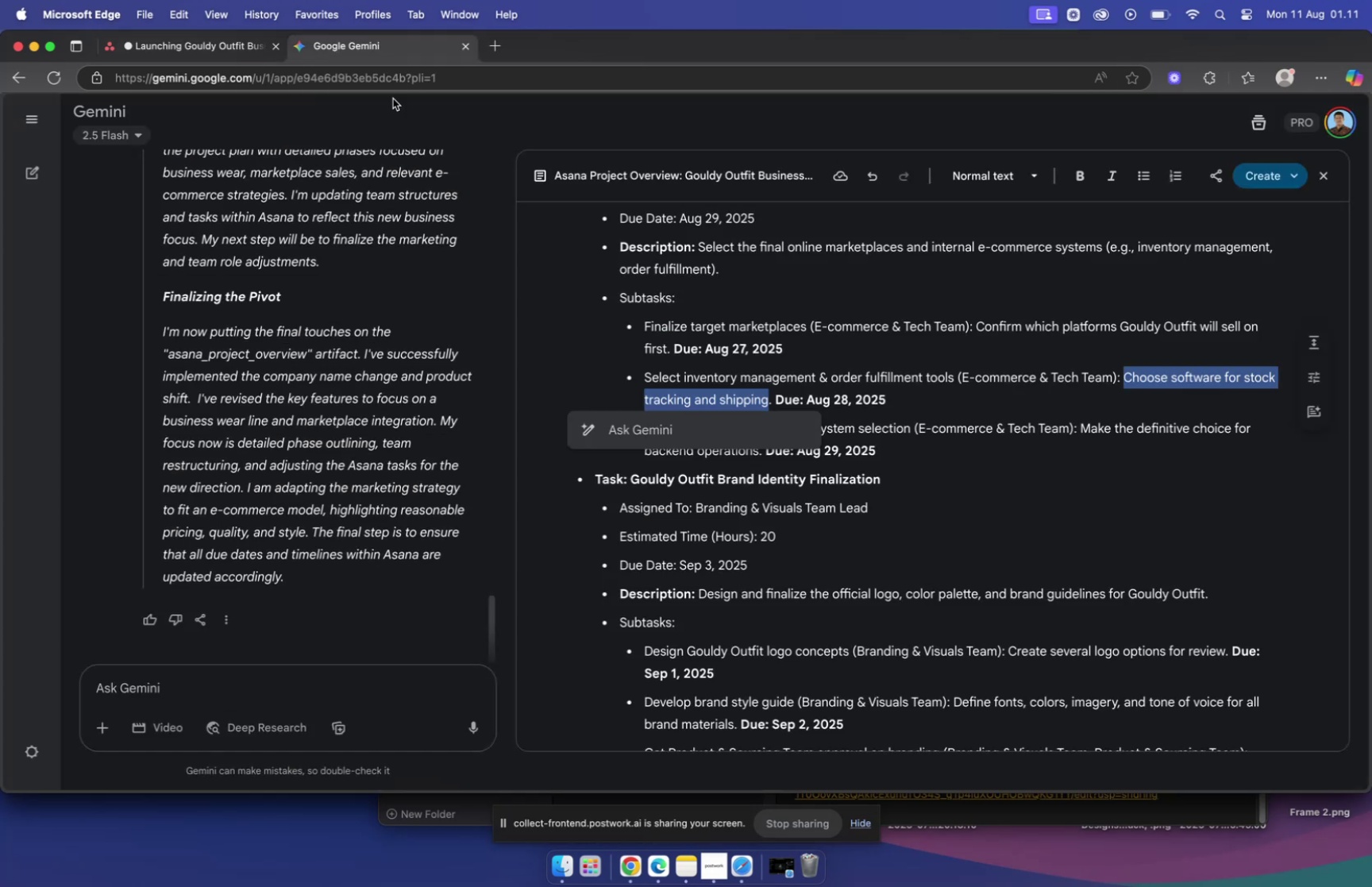 
wait(5.61)
 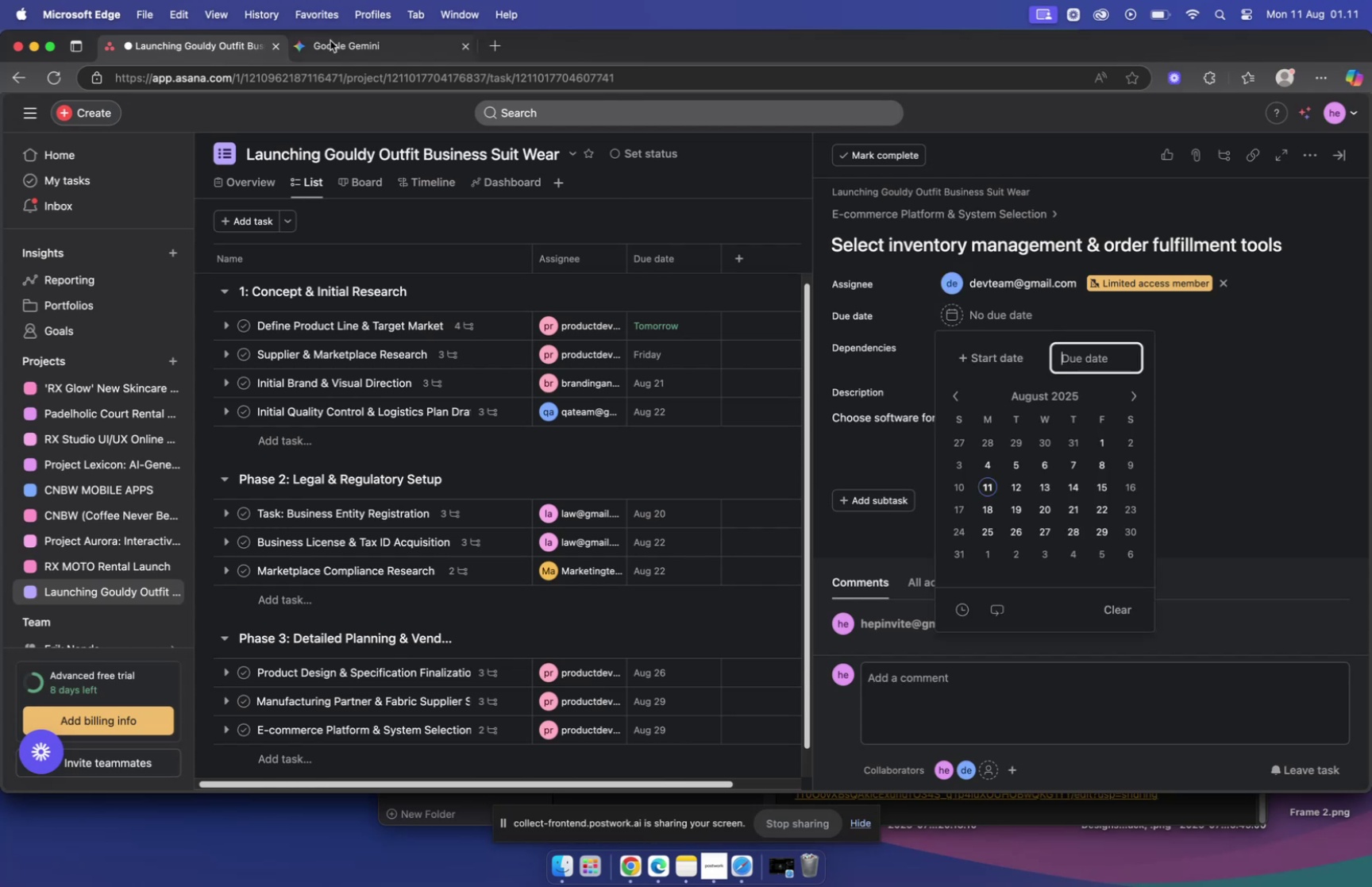 
left_click([205, 45])
 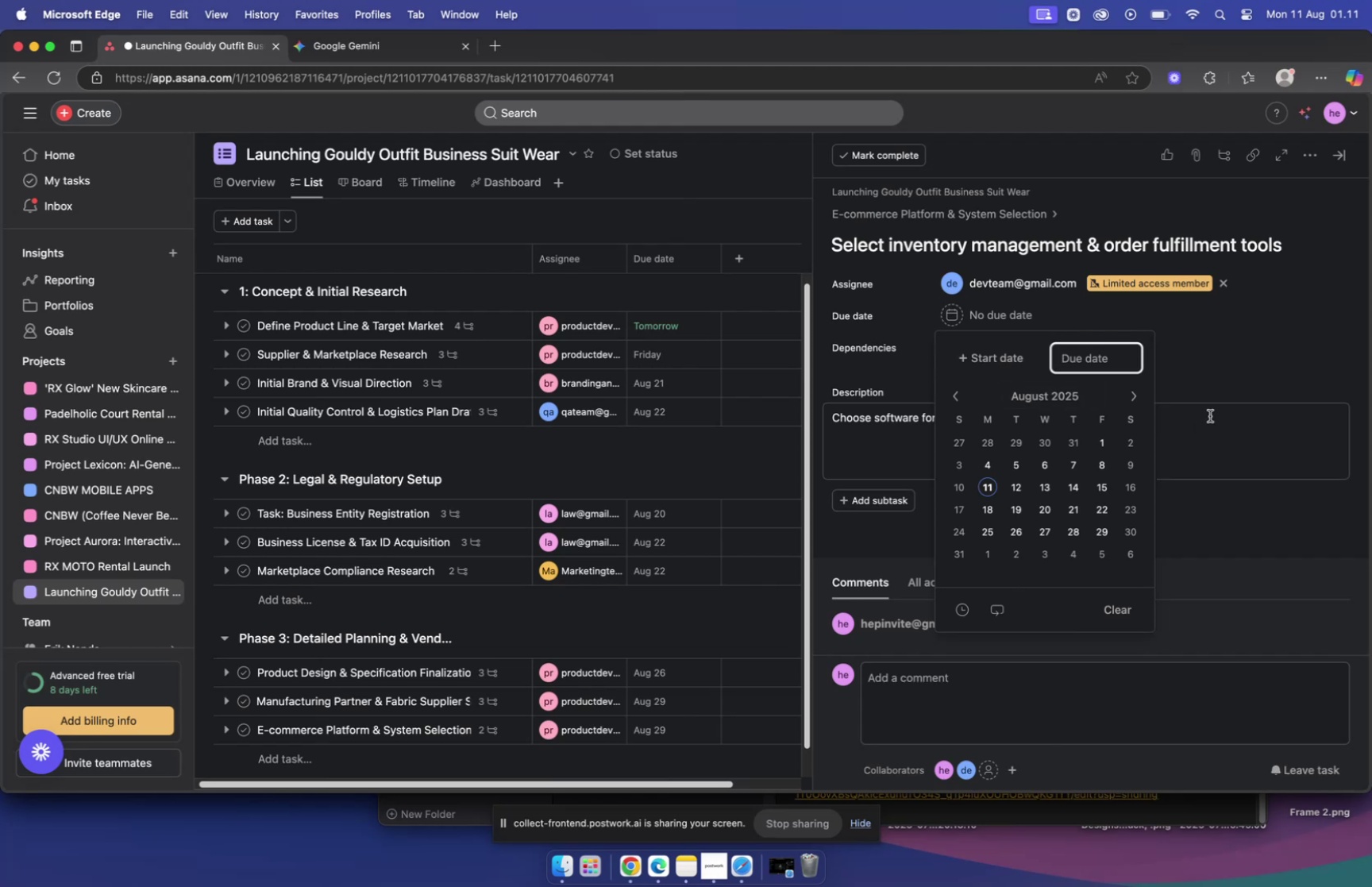 
left_click([1210, 372])
 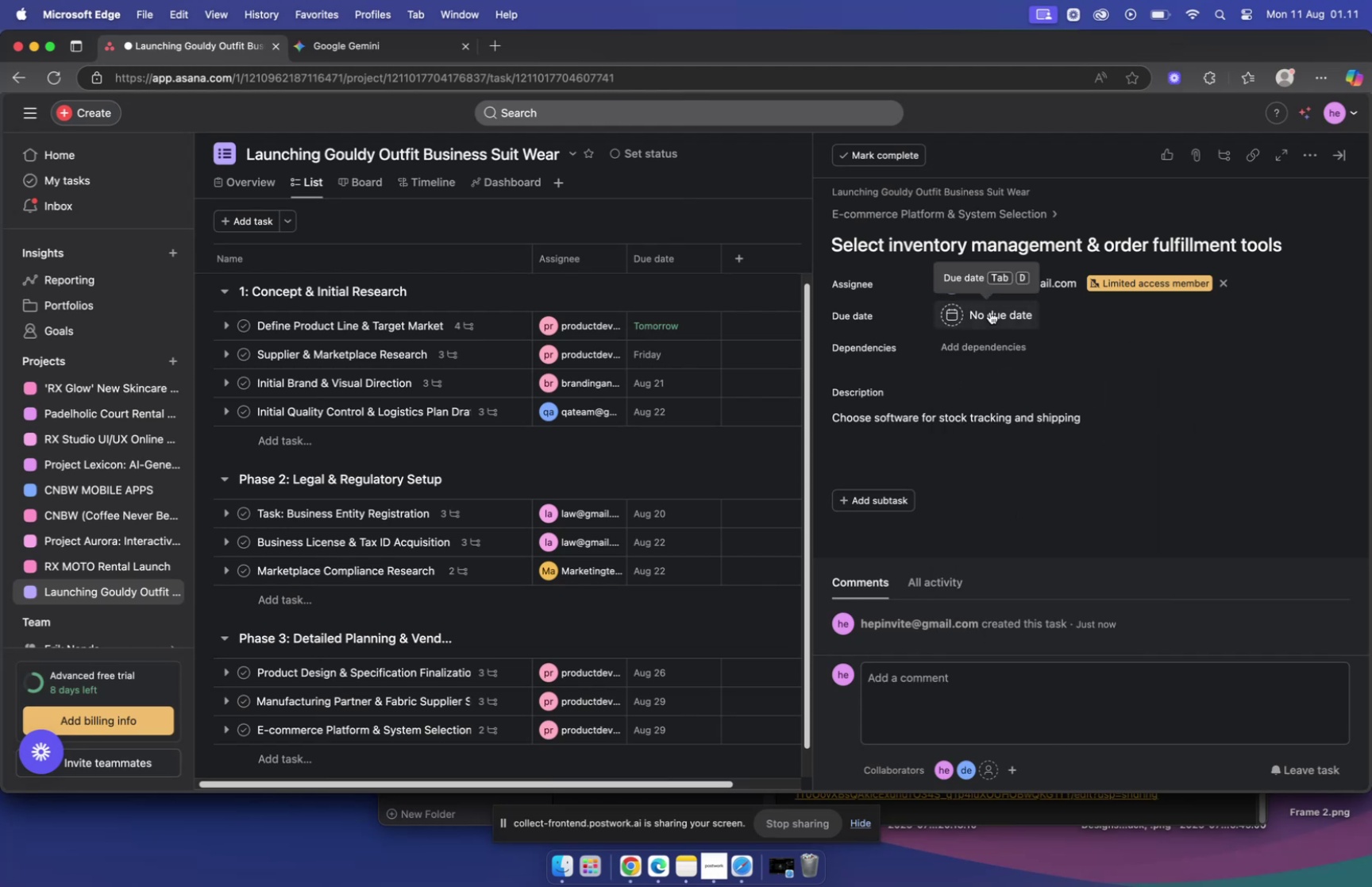 
left_click([990, 311])
 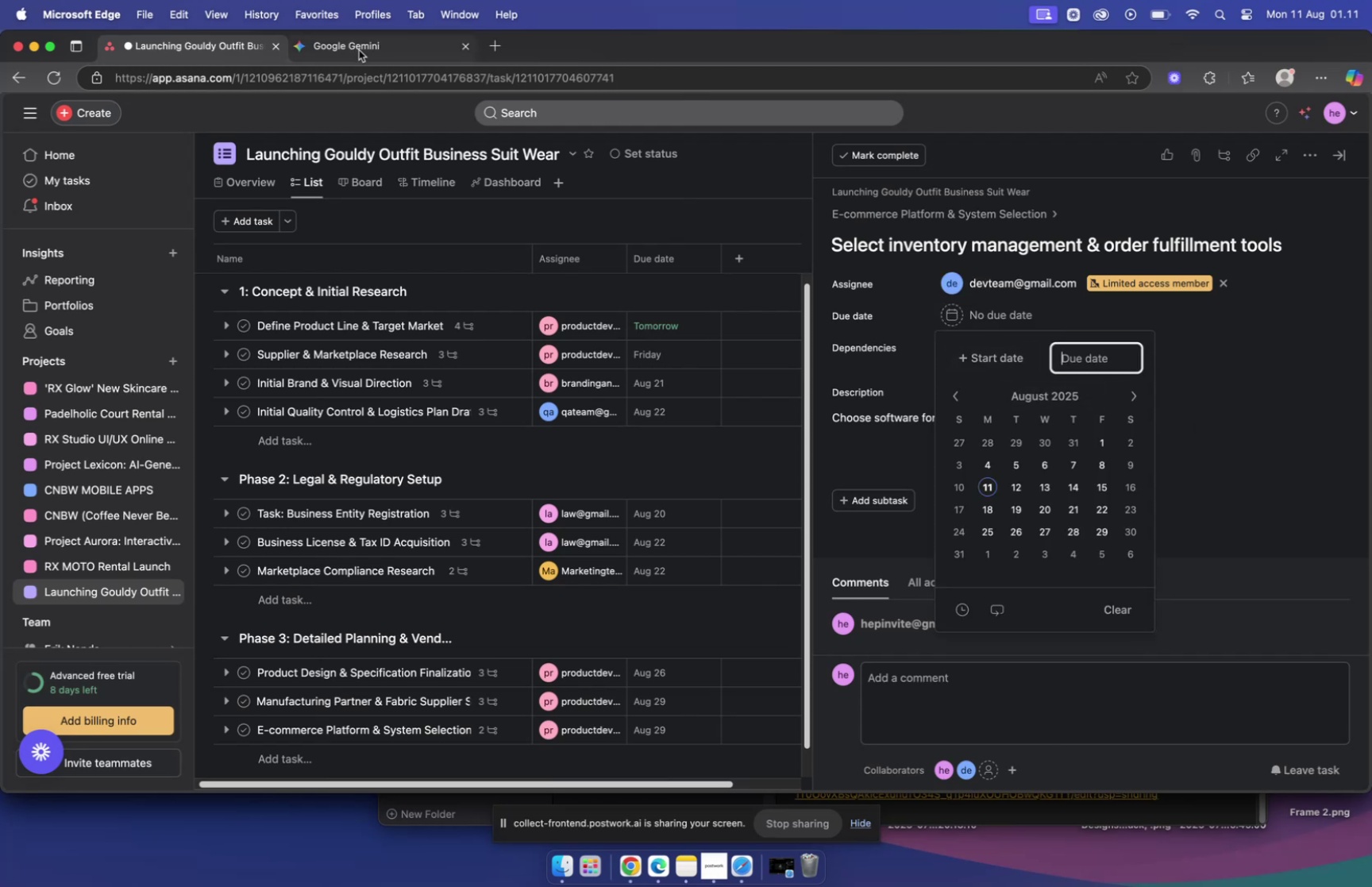 
wait(8.24)
 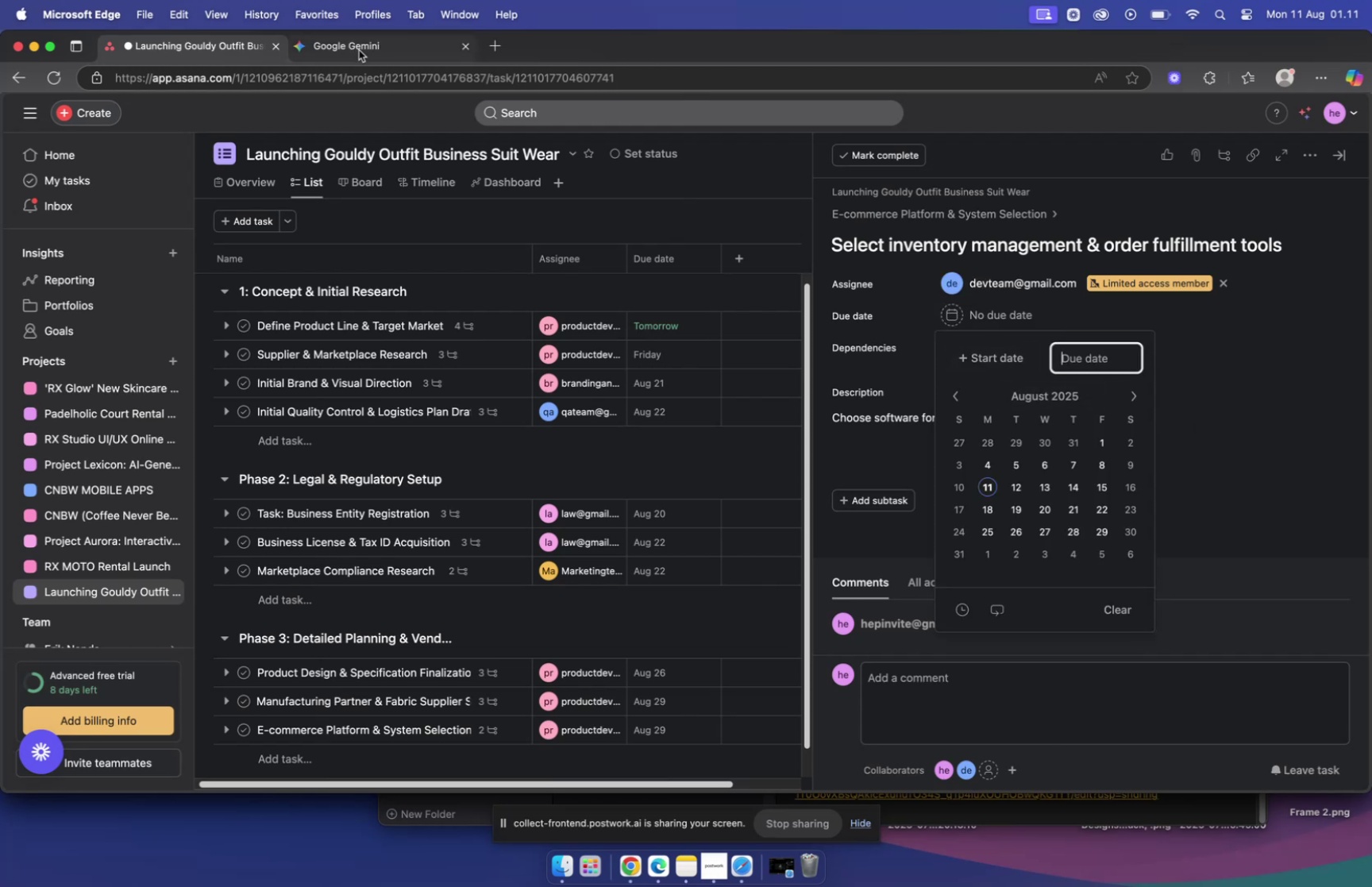 
double_click([1274, 412])
 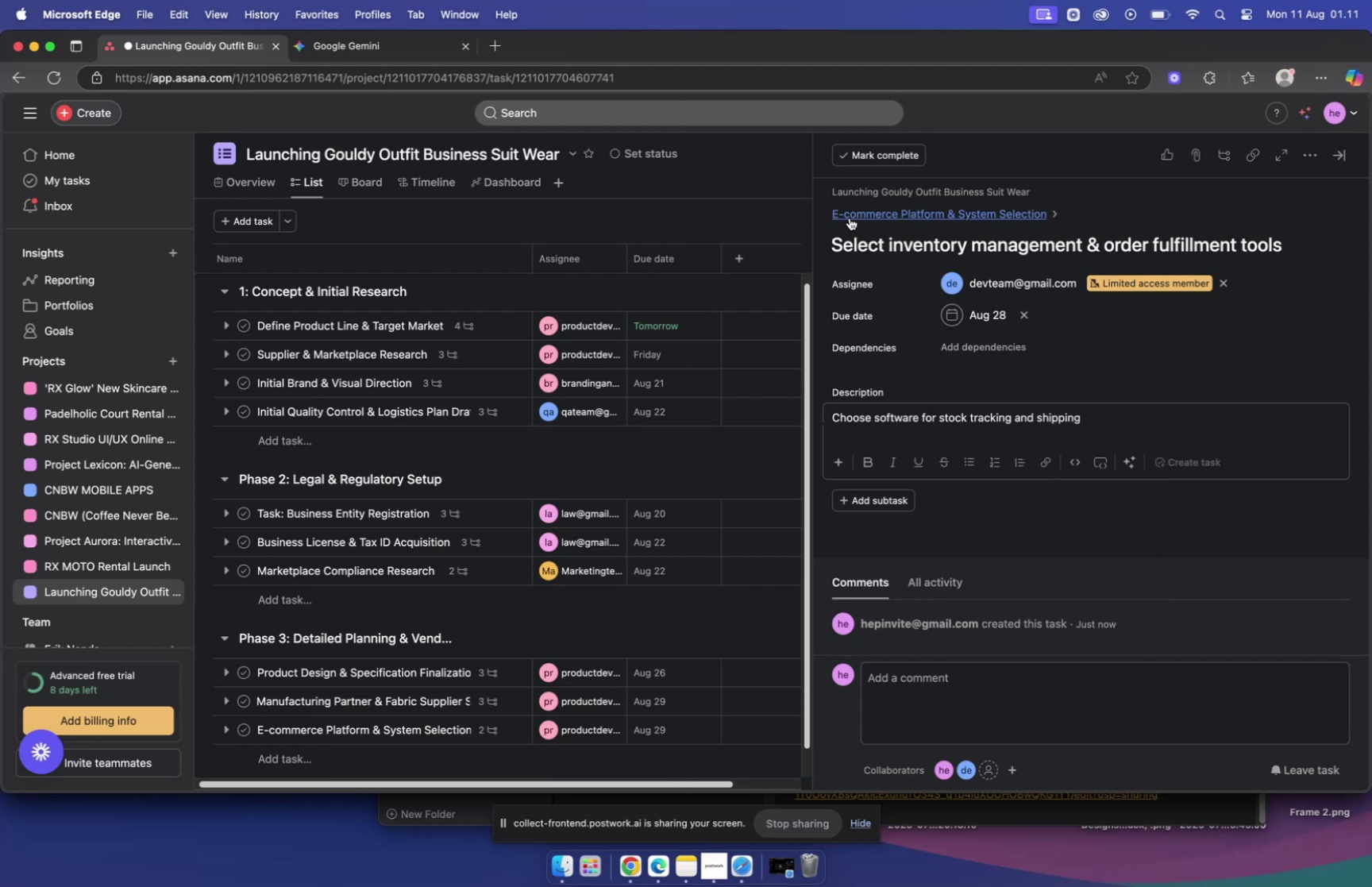 
left_click([899, 212])
 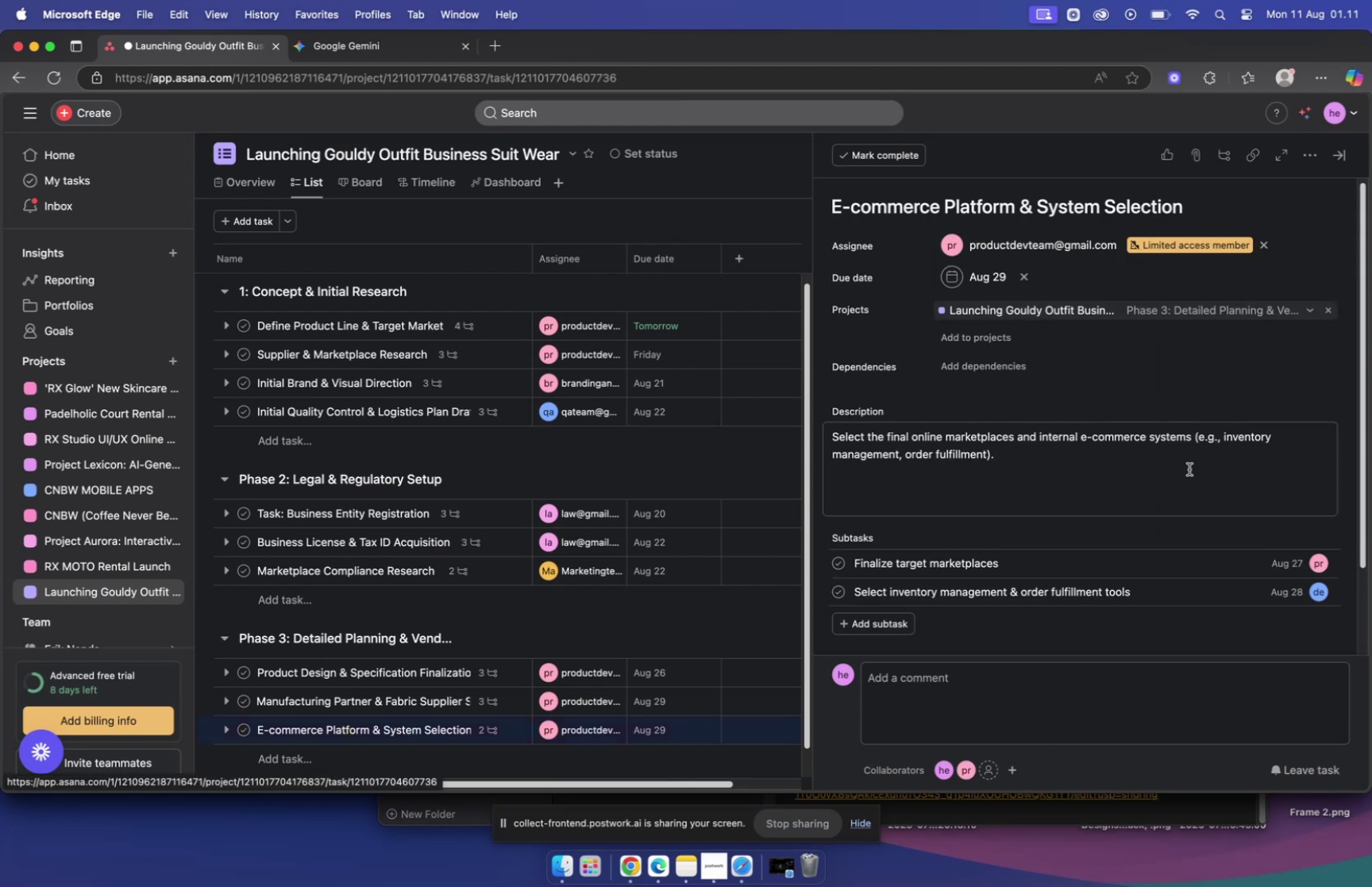 
scroll: coordinate [1187, 469], scroll_direction: down, amount: 15.0
 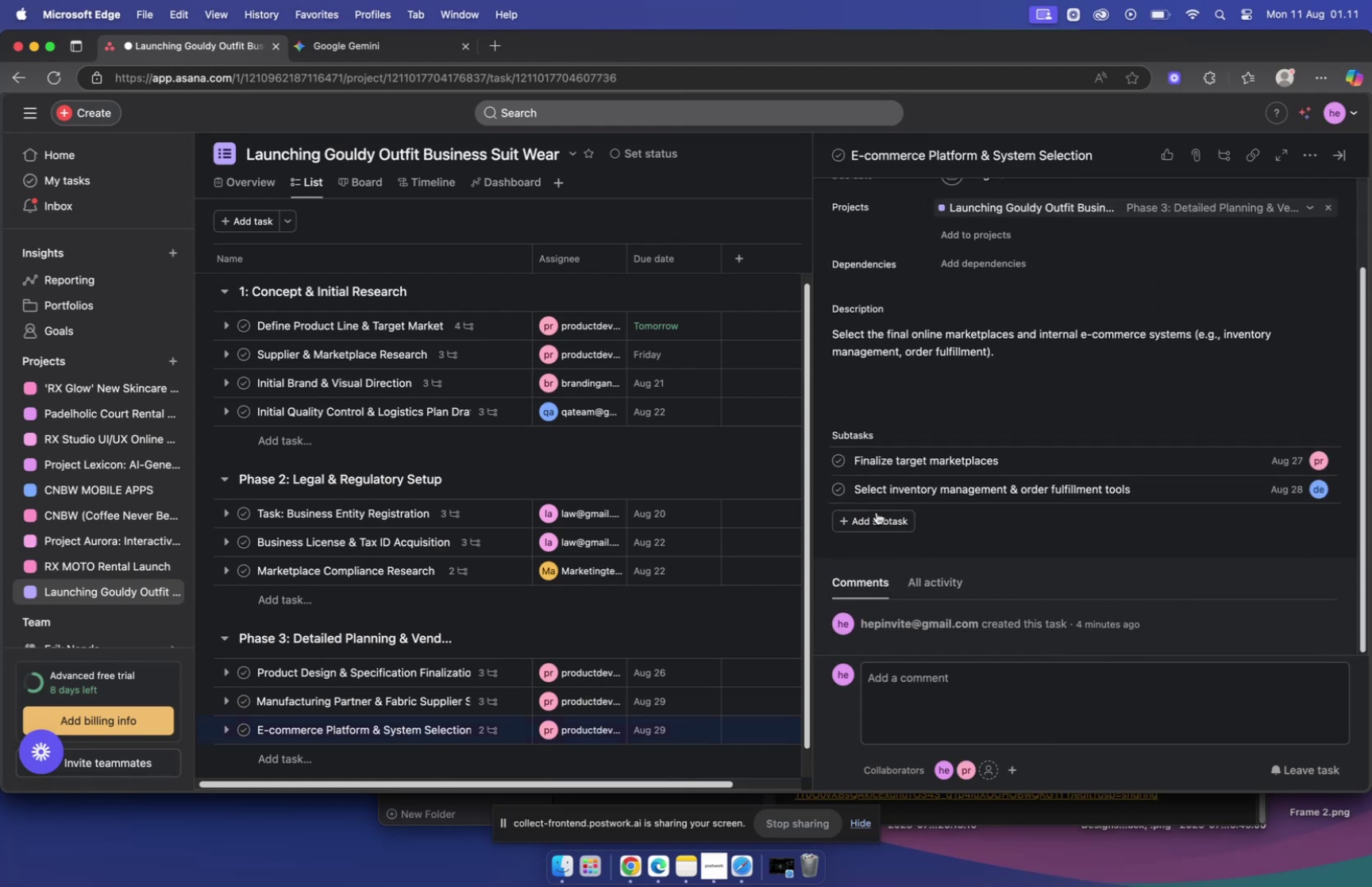 
left_click([870, 524])
 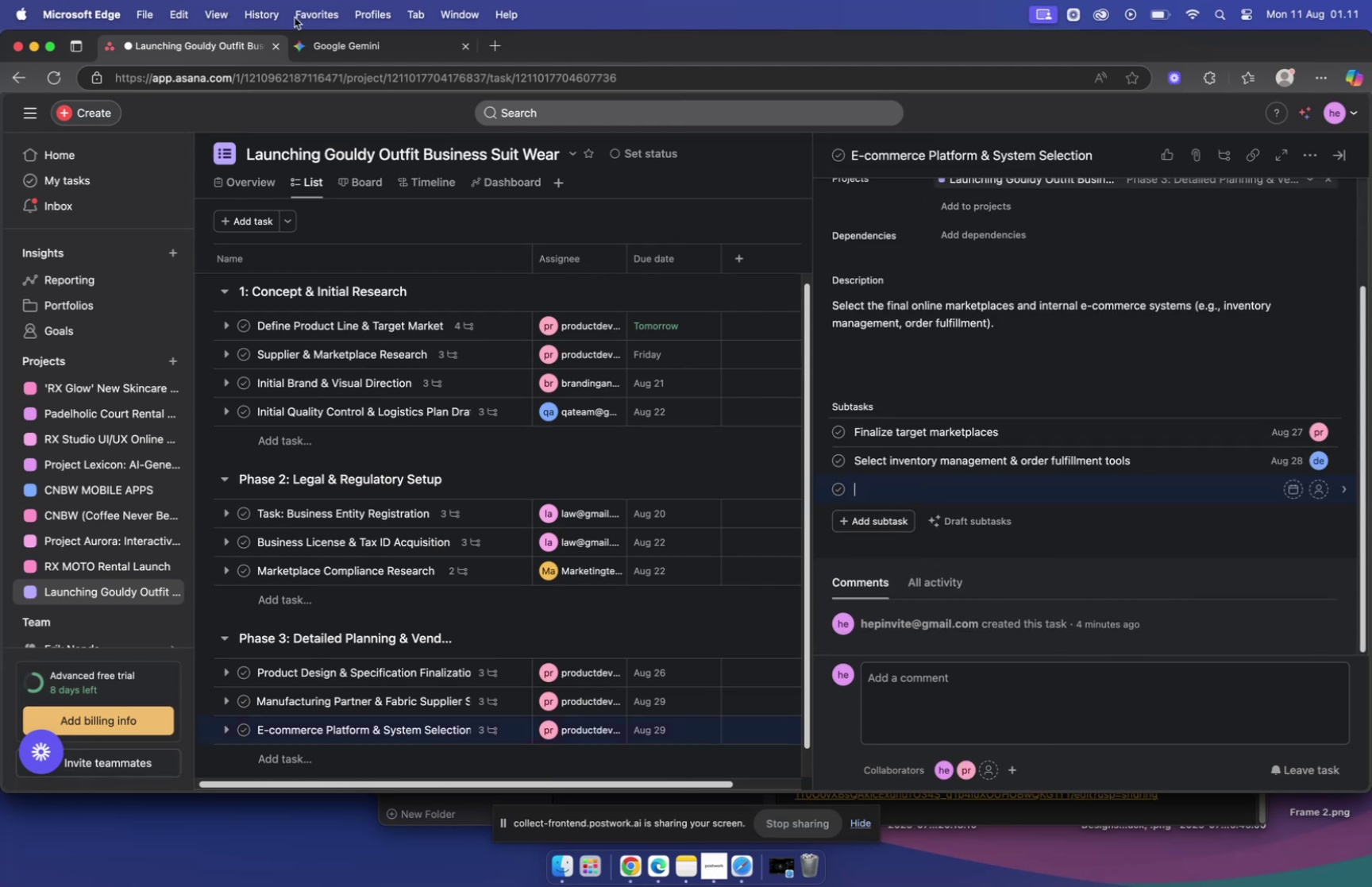 
left_click([327, 37])
 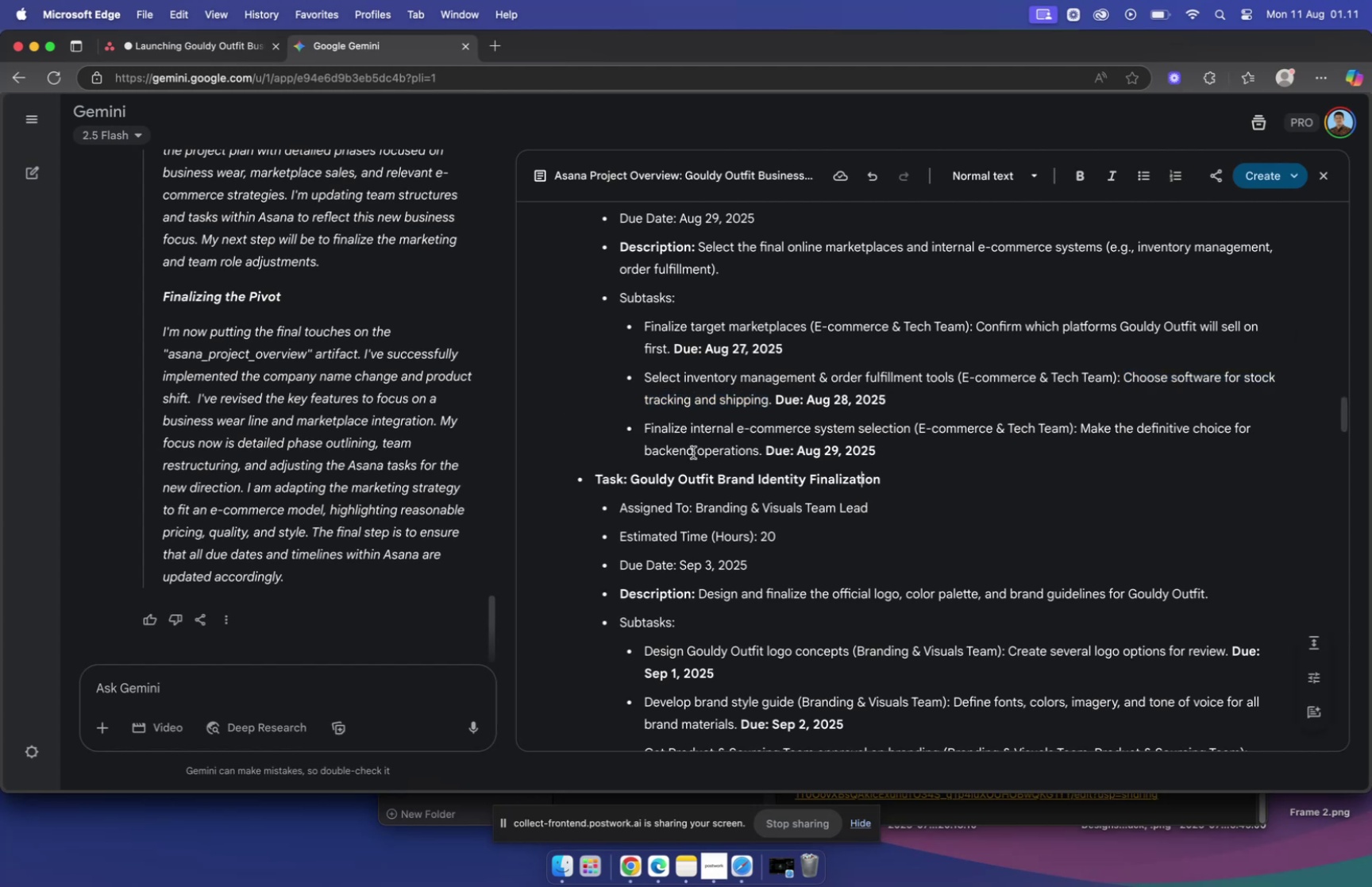 
left_click_drag(start_coordinate=[644, 432], to_coordinate=[909, 434])
 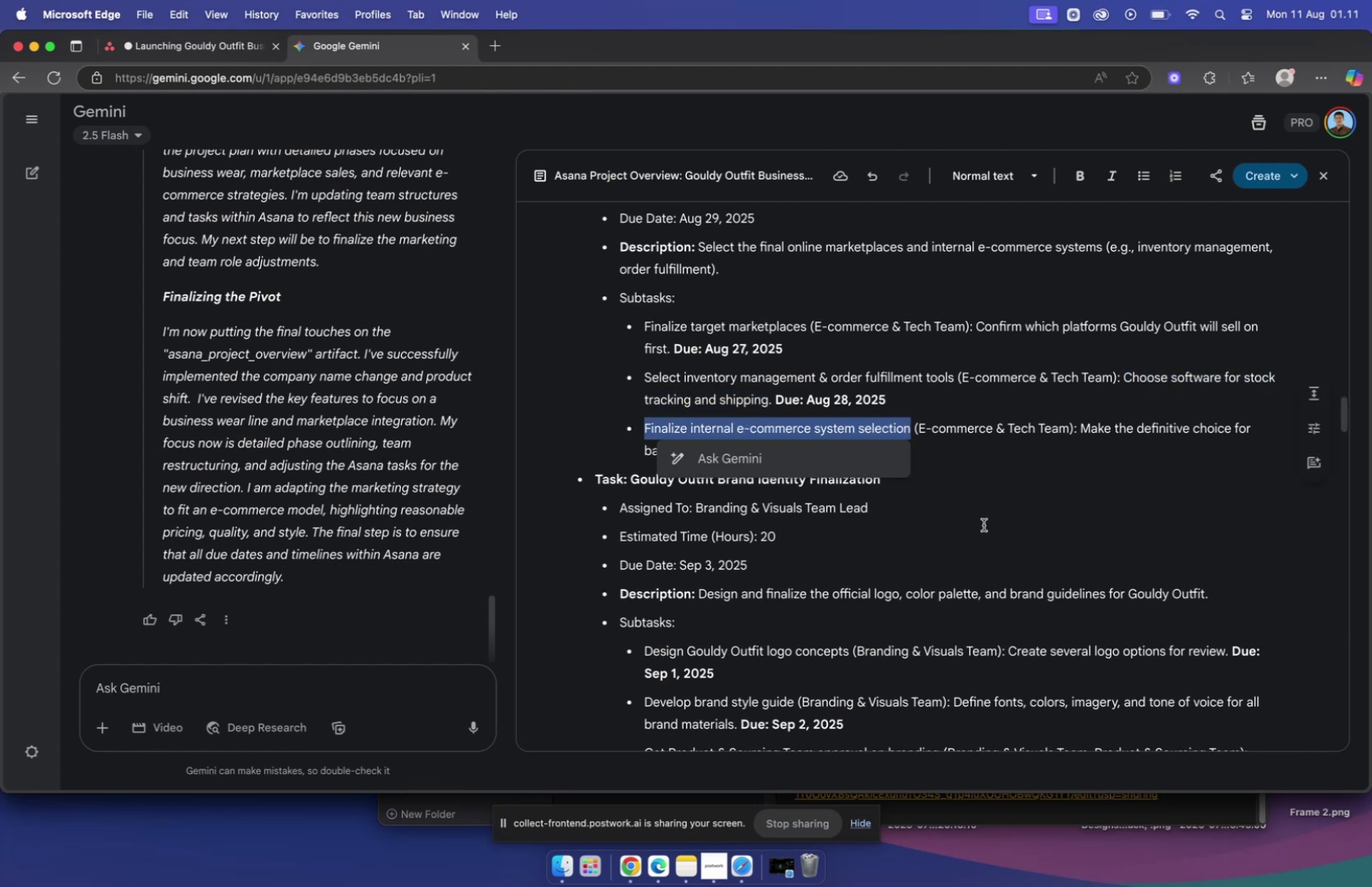 
key(Meta+C)
 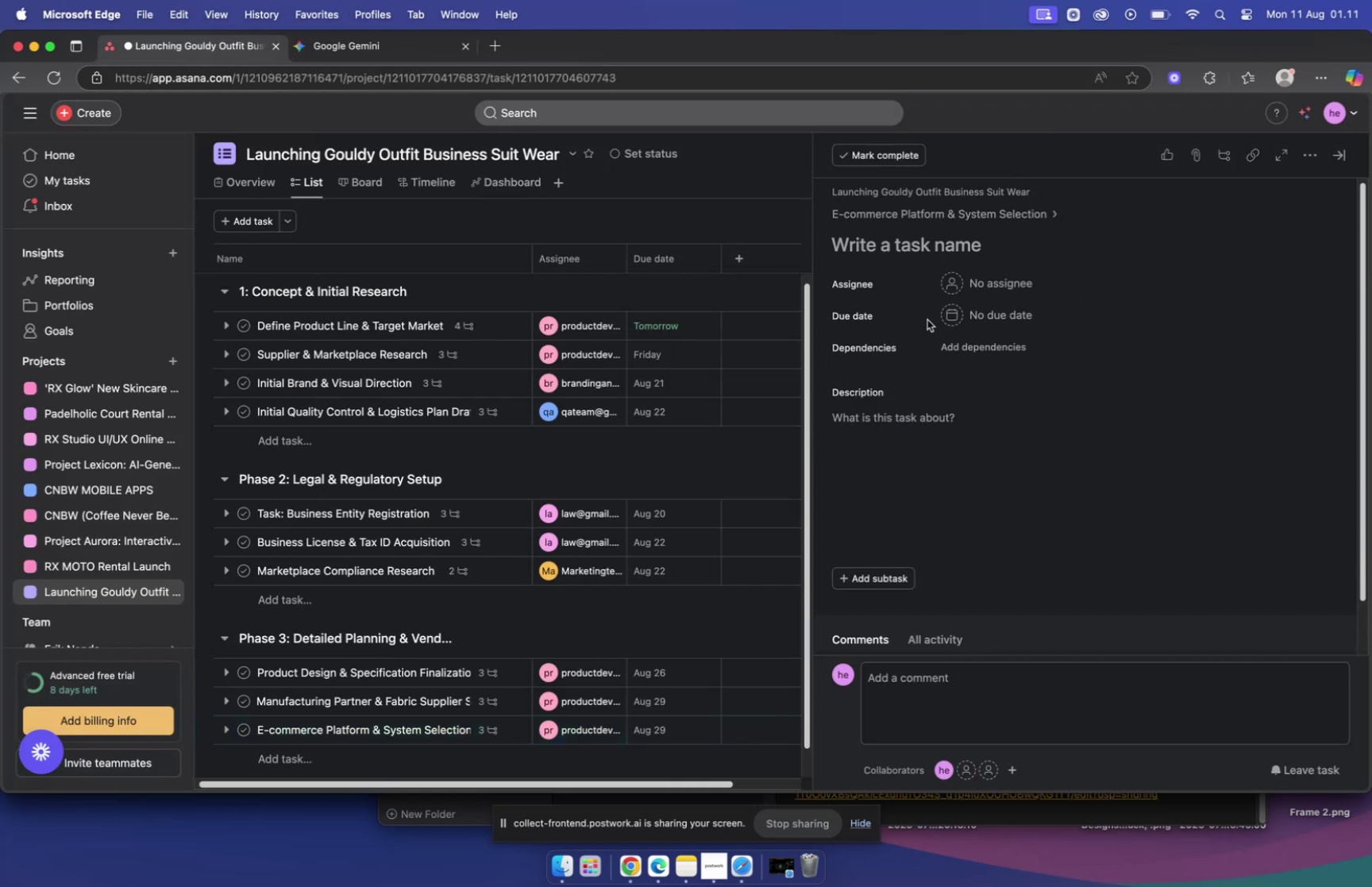 
wait(6.95)
 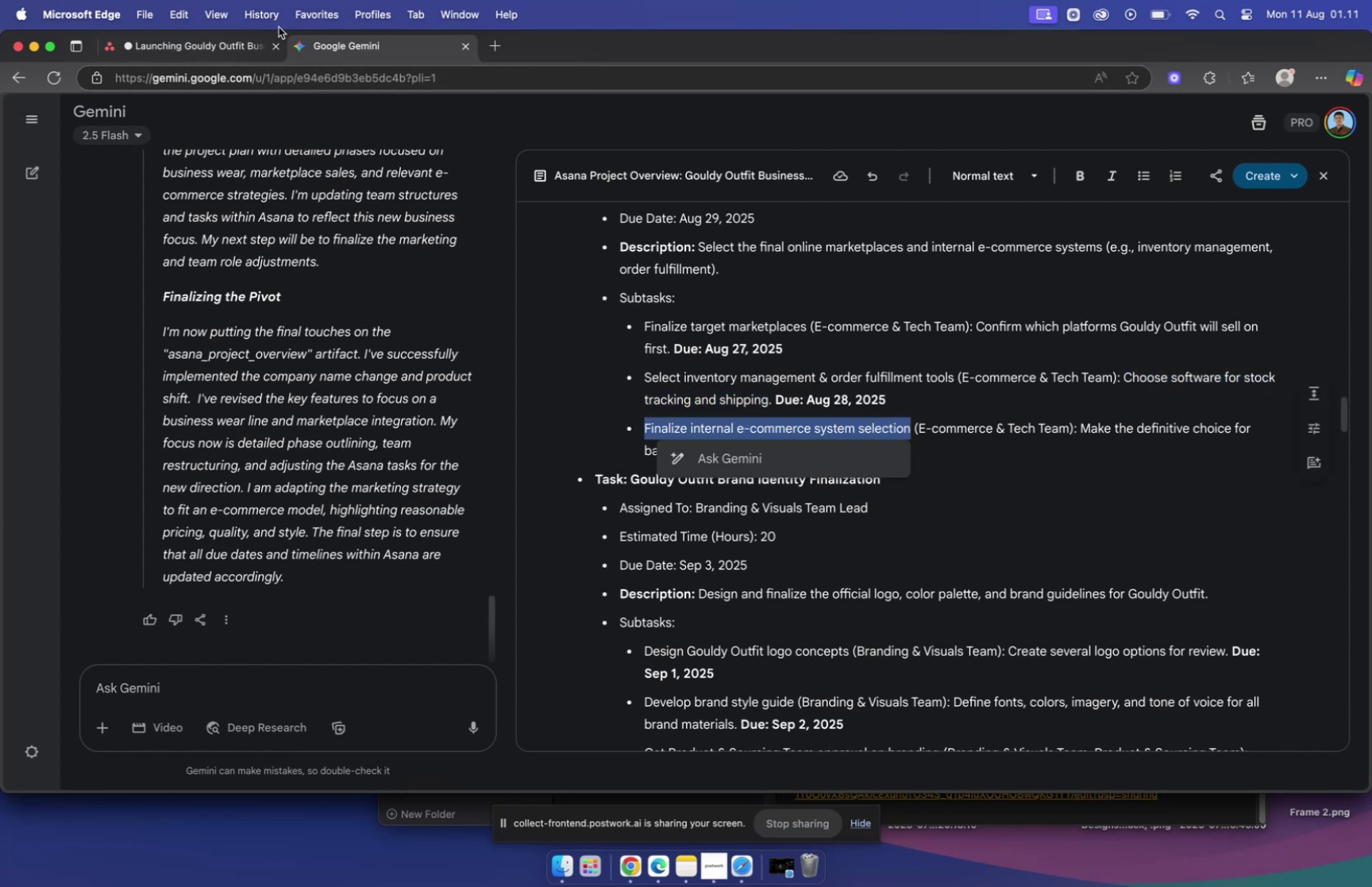 
key(Meta+V)
 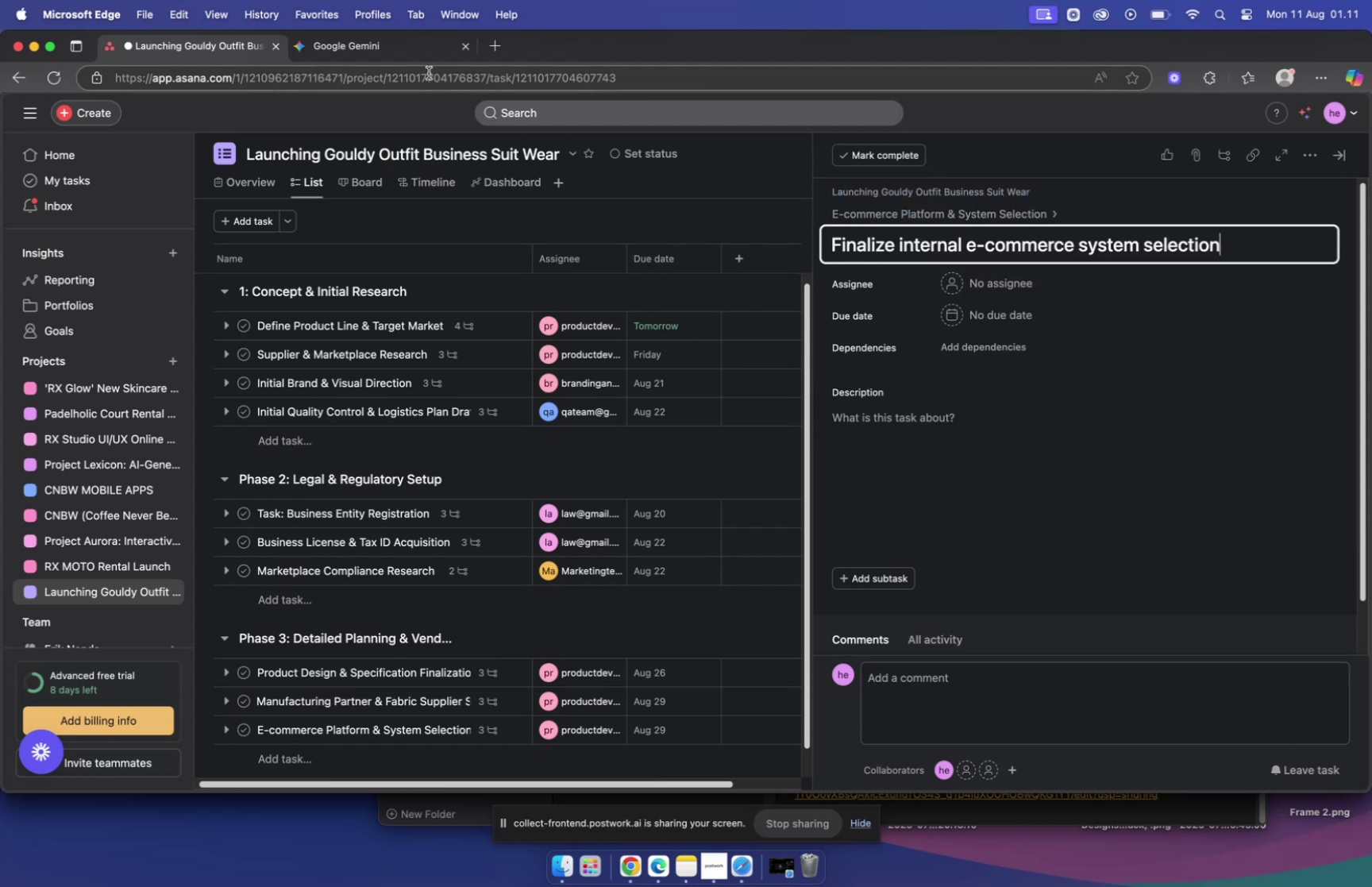 
left_click([372, 50])
 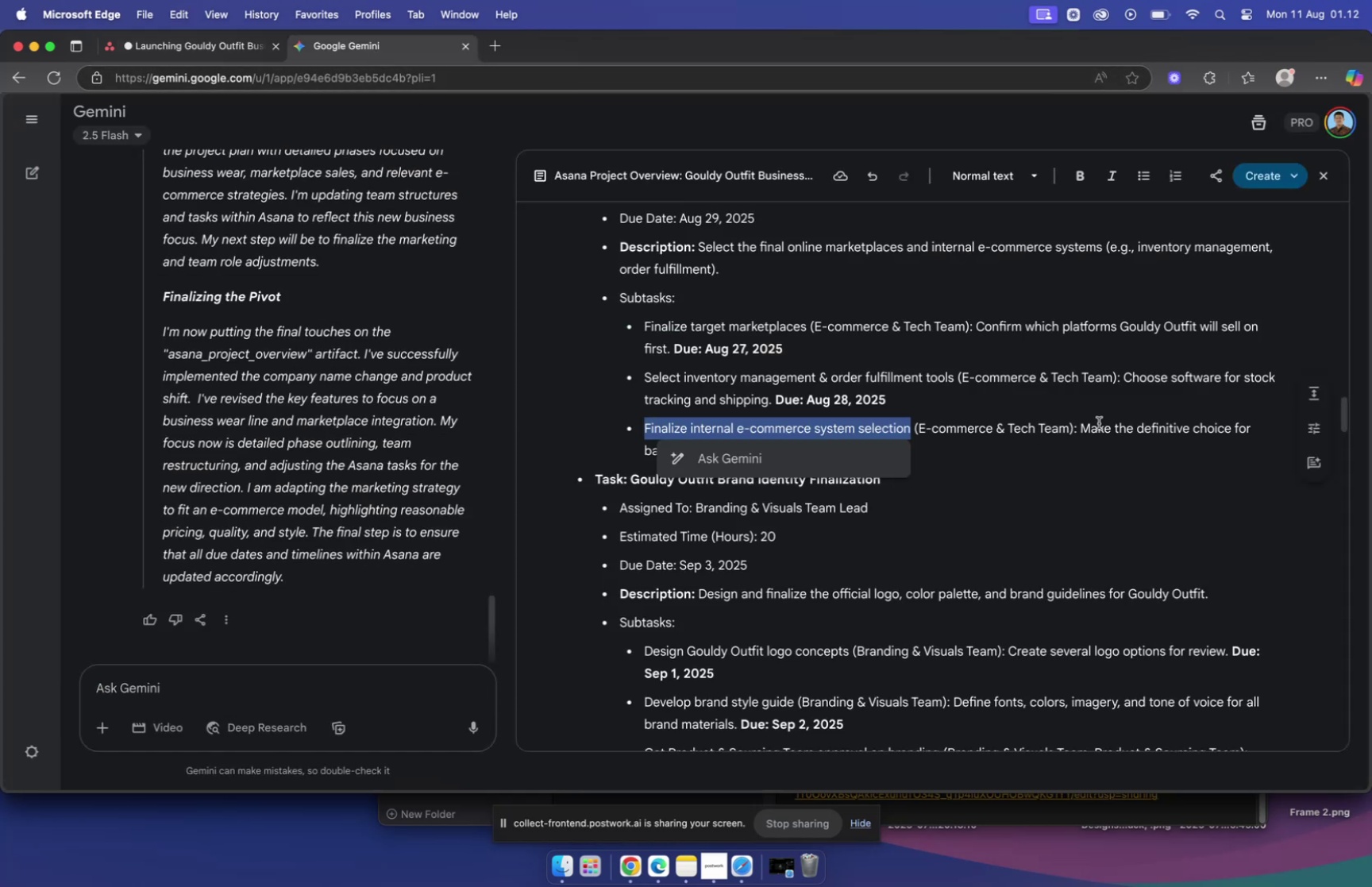 
left_click_drag(start_coordinate=[1084, 426], to_coordinate=[758, 458])
 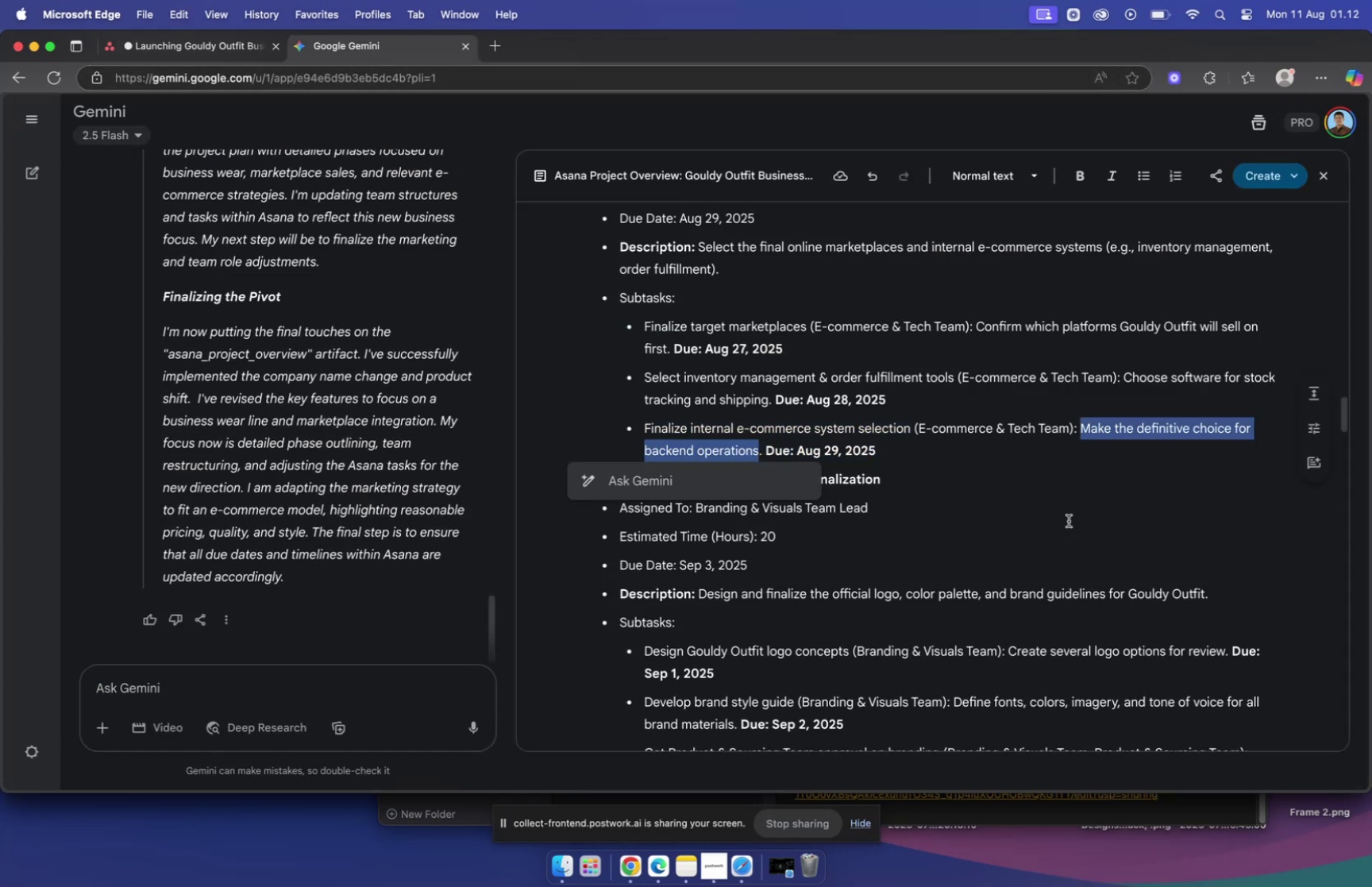 
key(Meta+C)
 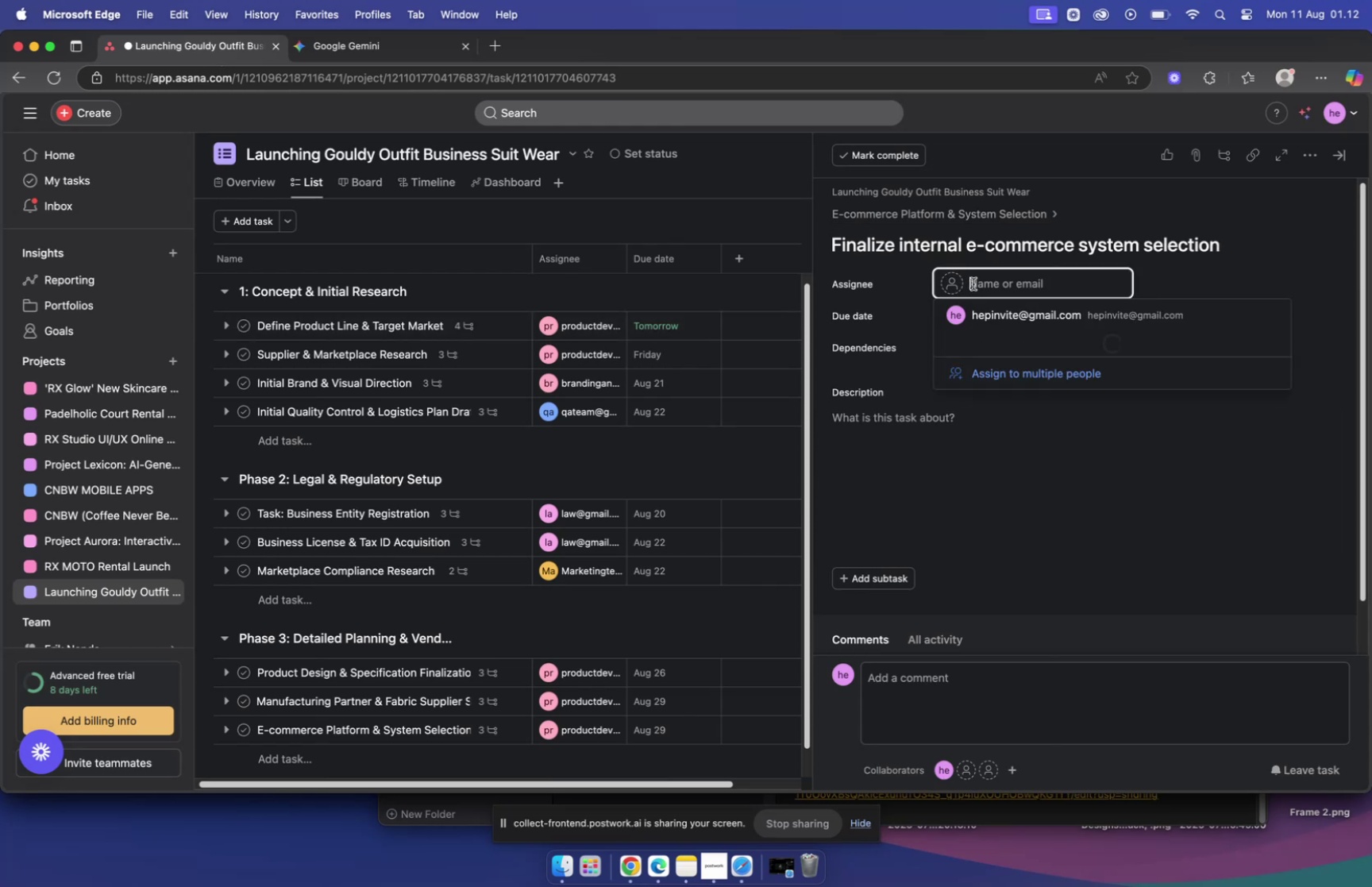 
type(op)
 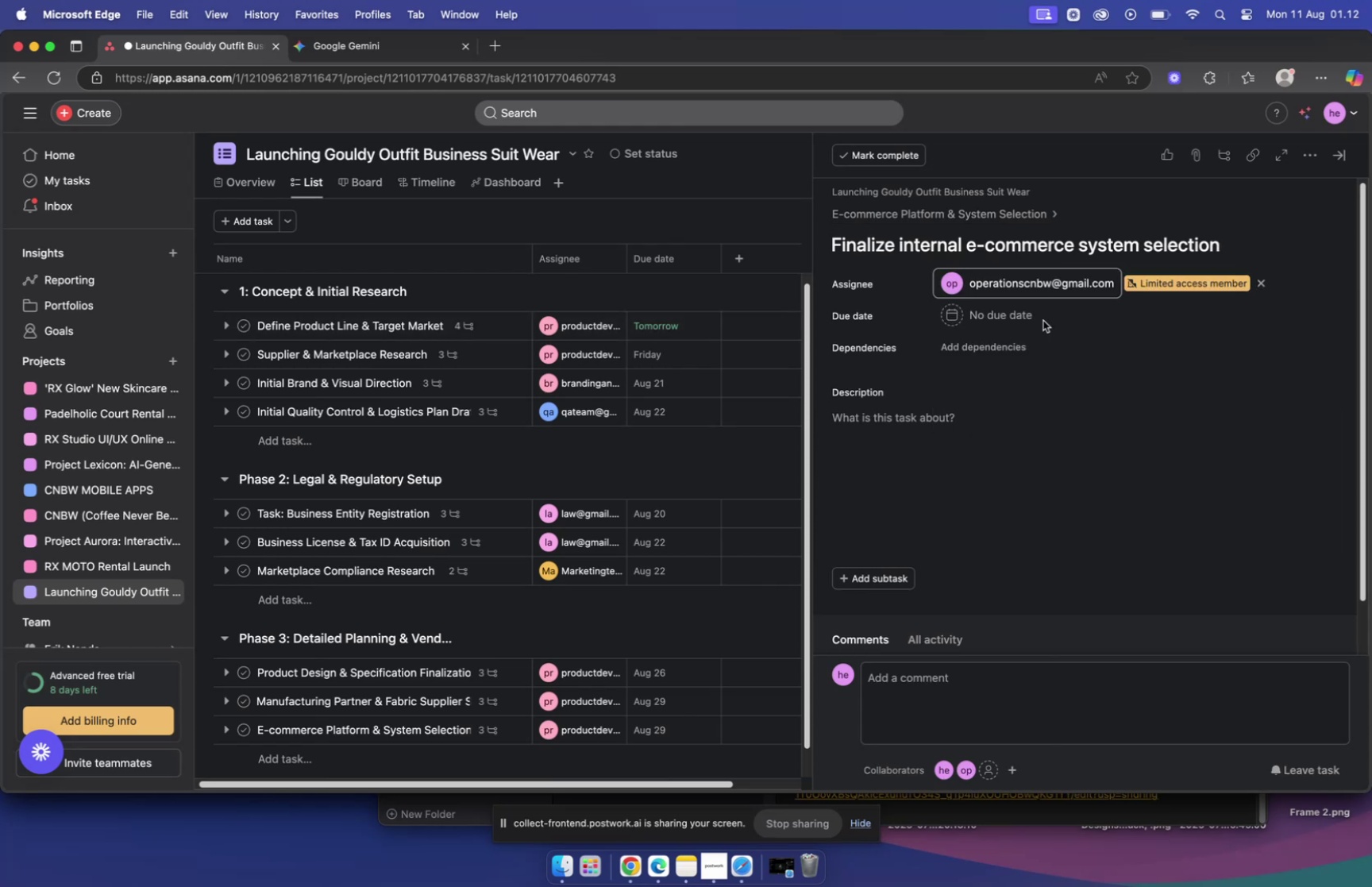 
left_click([1031, 322])
 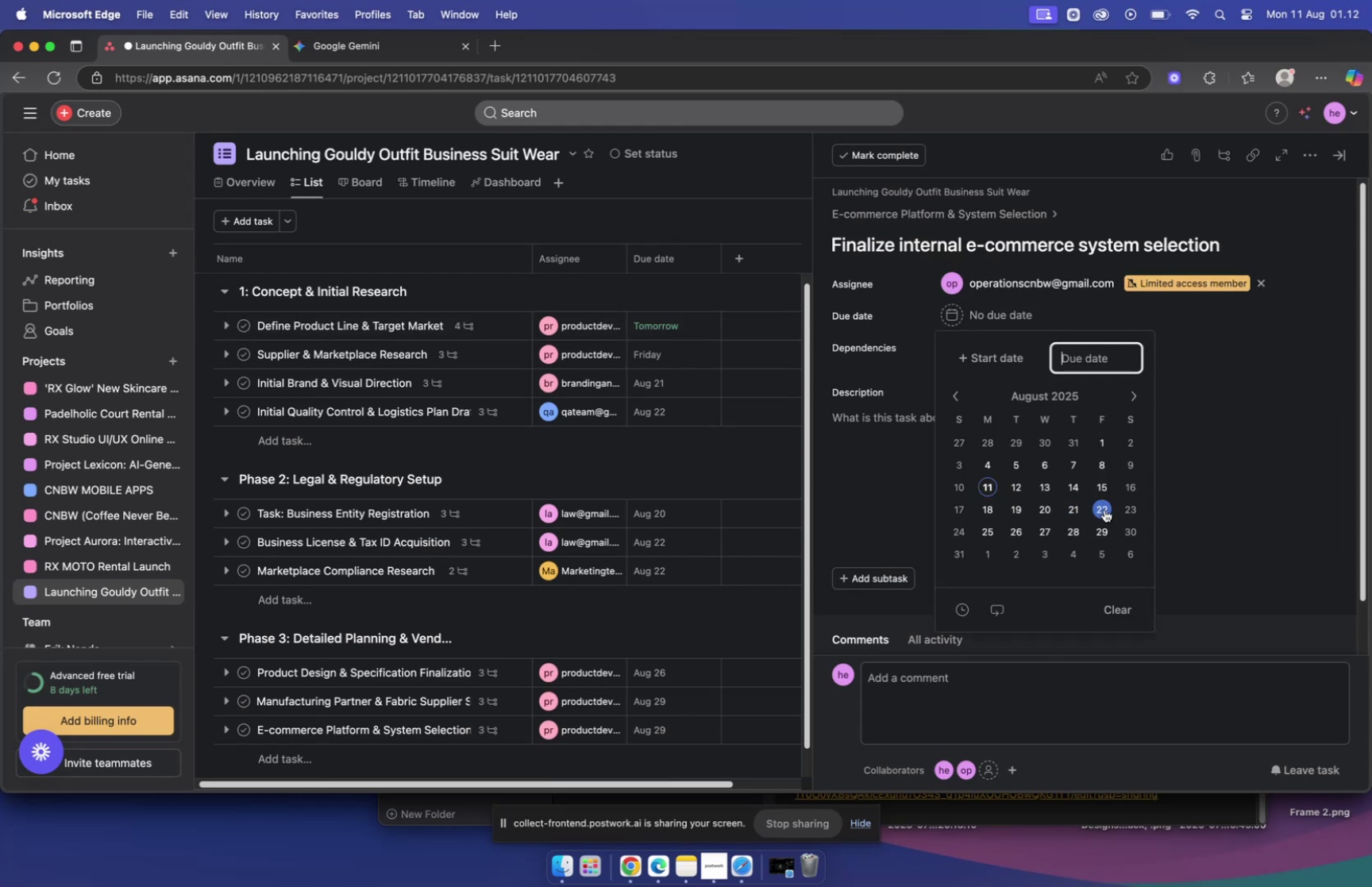 
left_click([1104, 526])
 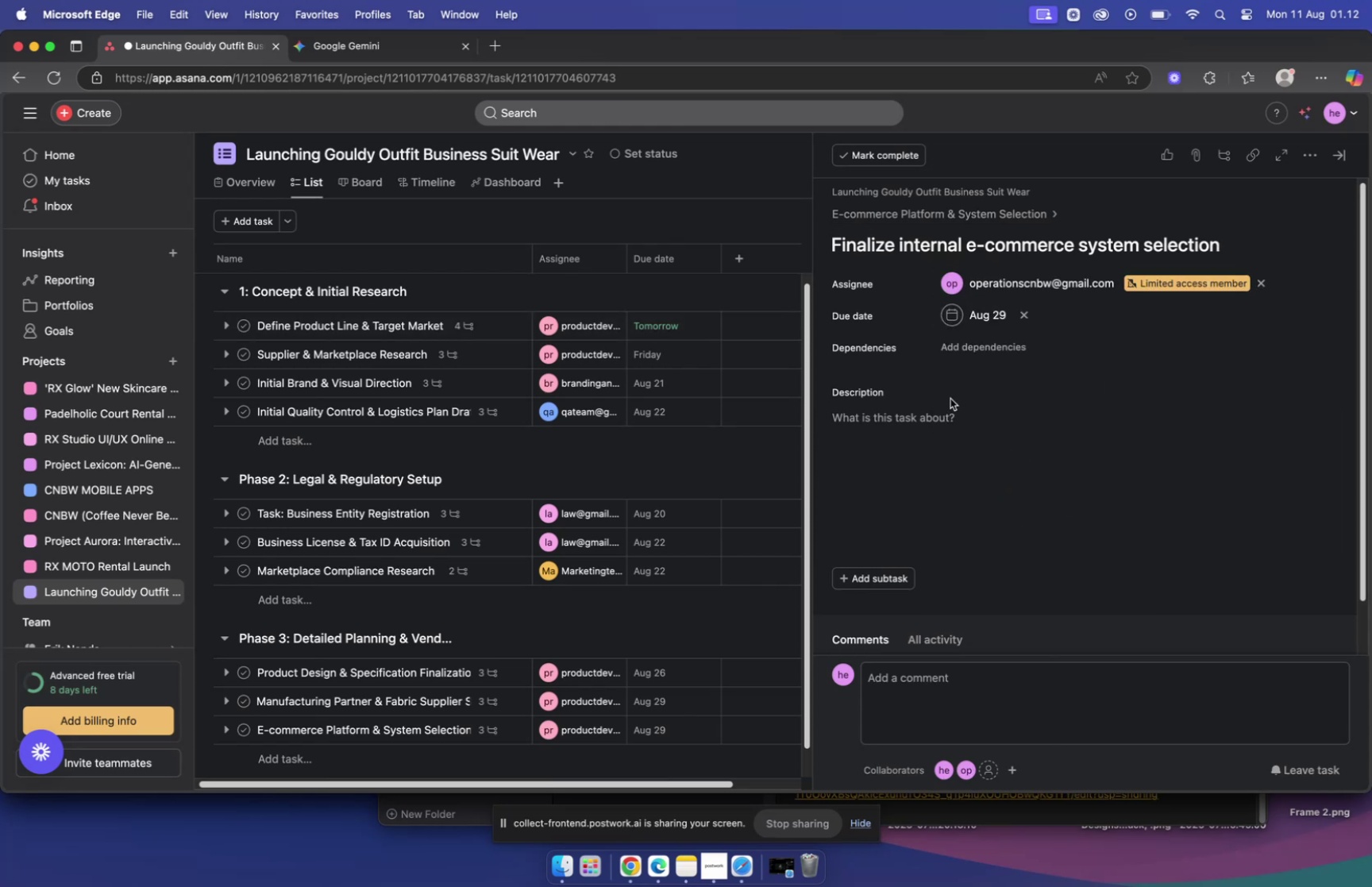 
key(Meta+V)
 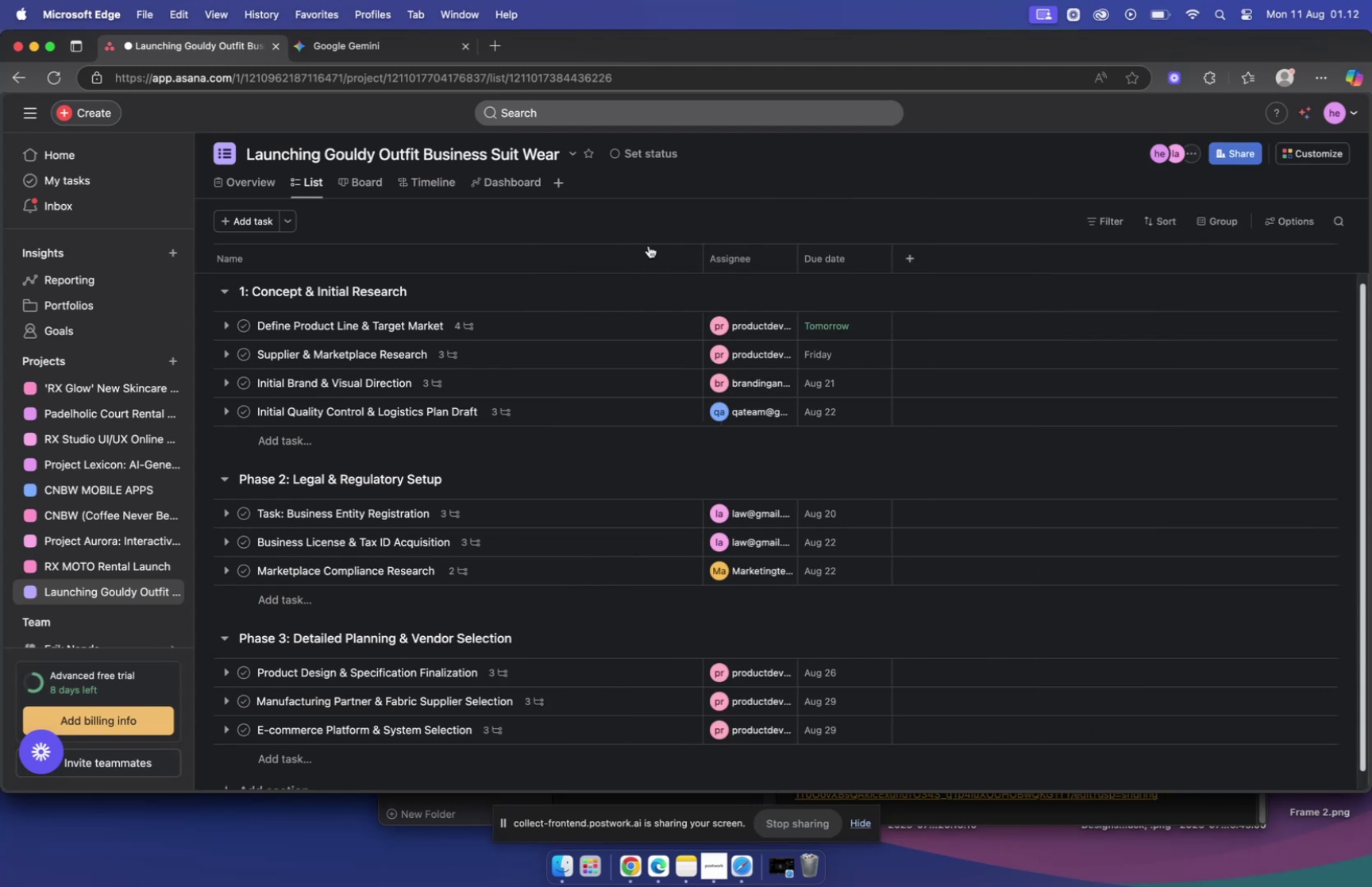 
left_click([634, 860])
 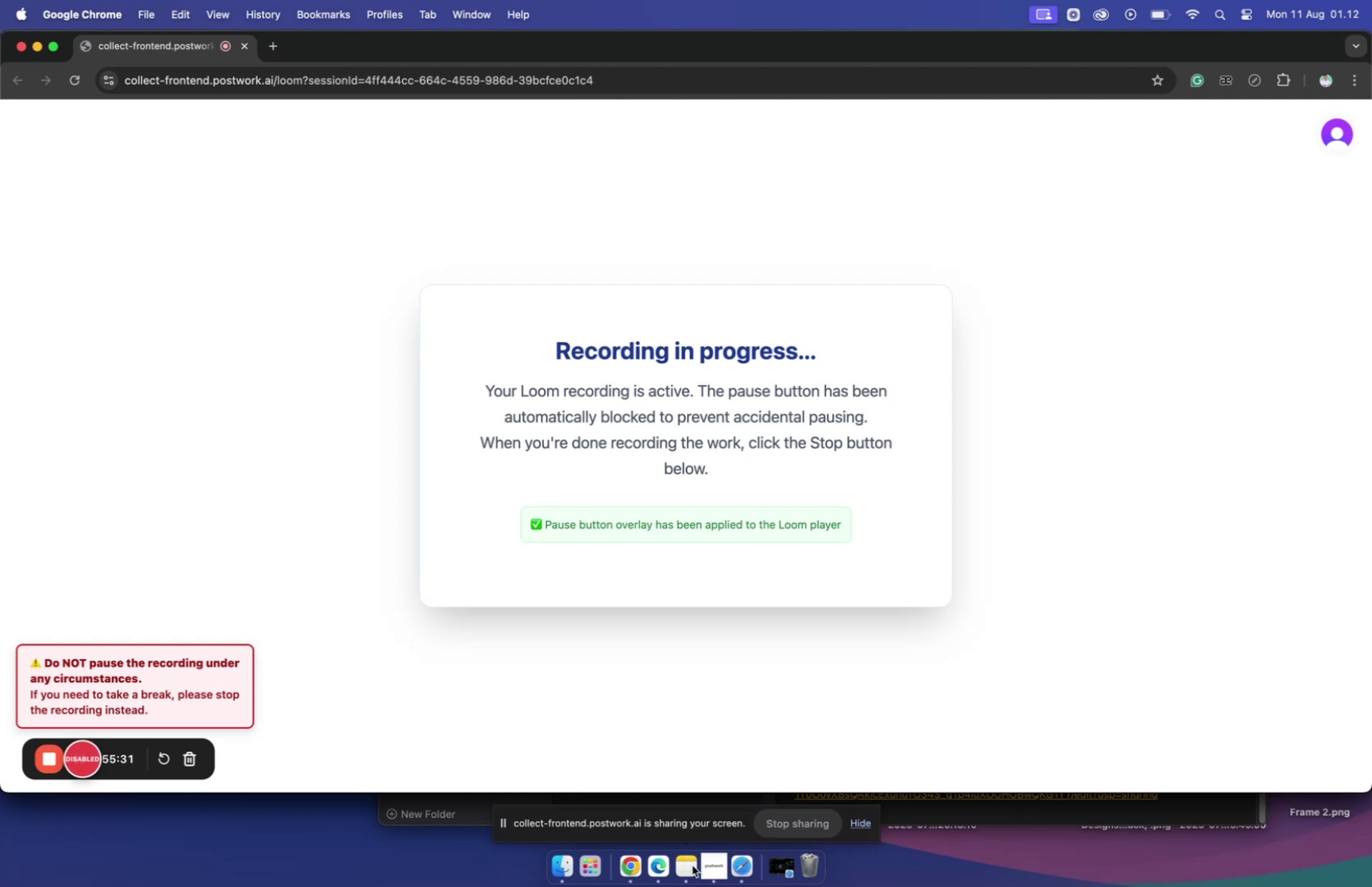 
wait(15.16)
 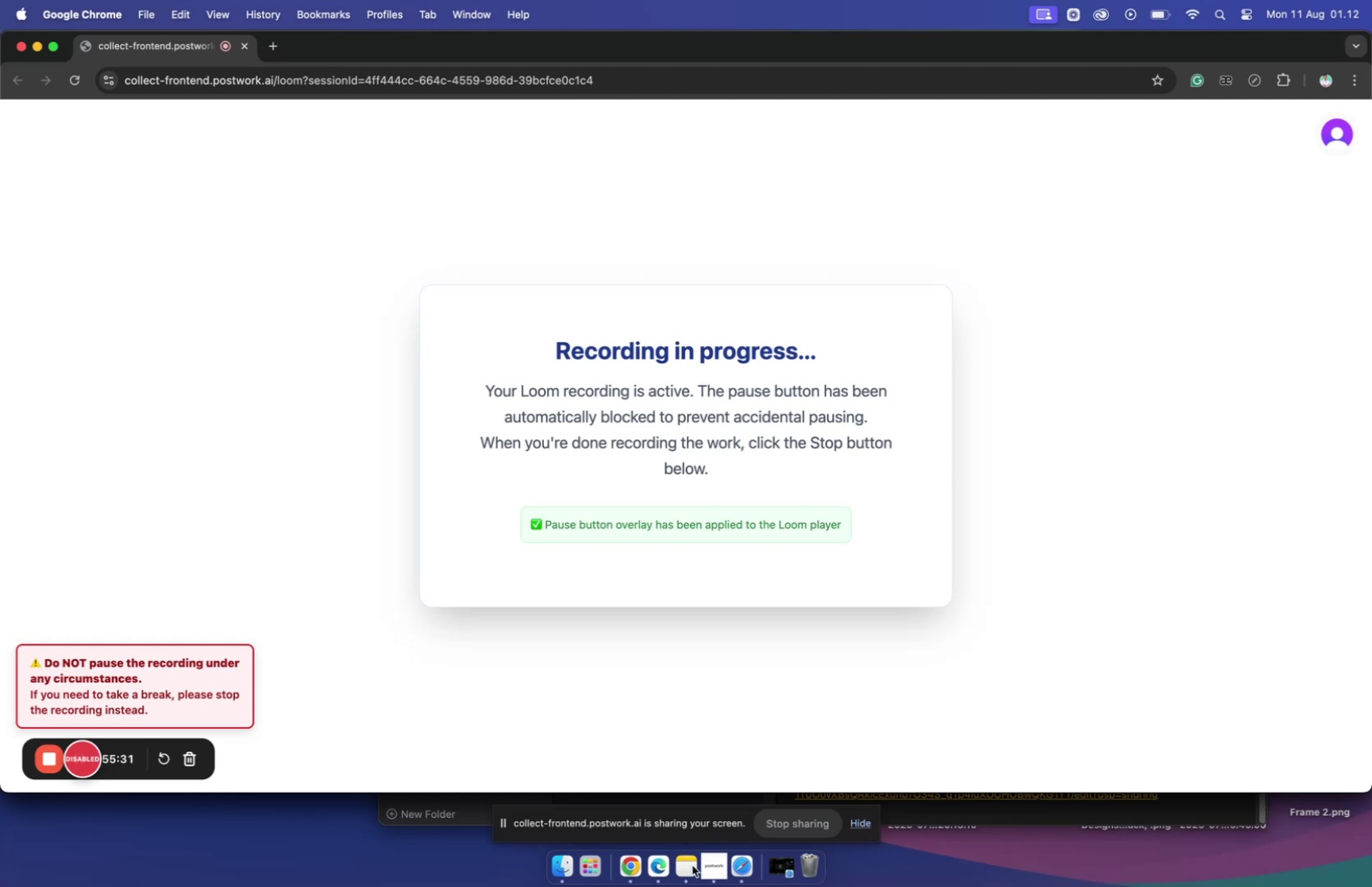 
left_click([656, 868])
 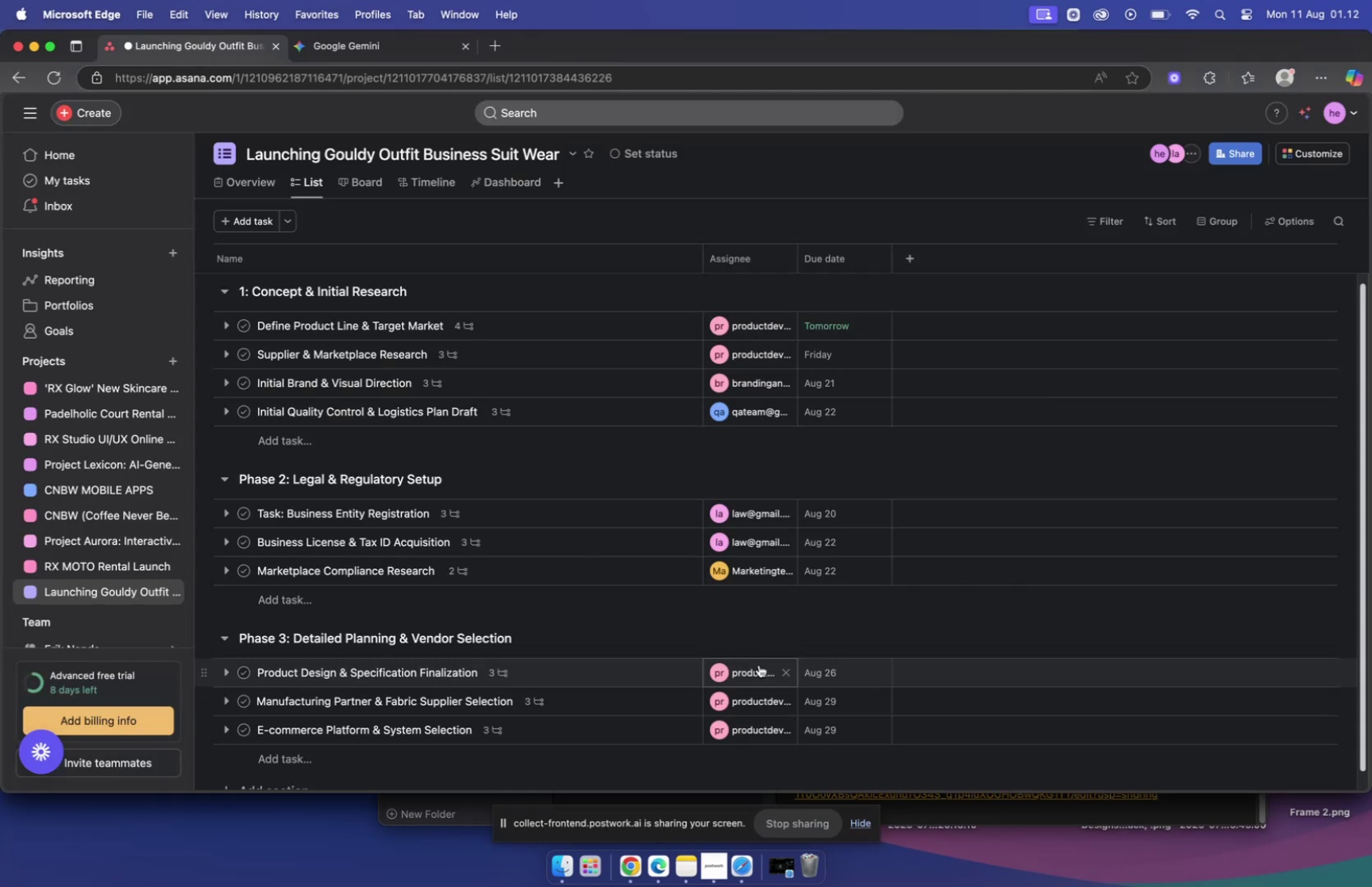 
scroll: coordinate [742, 667], scroll_direction: down, amount: 21.0
 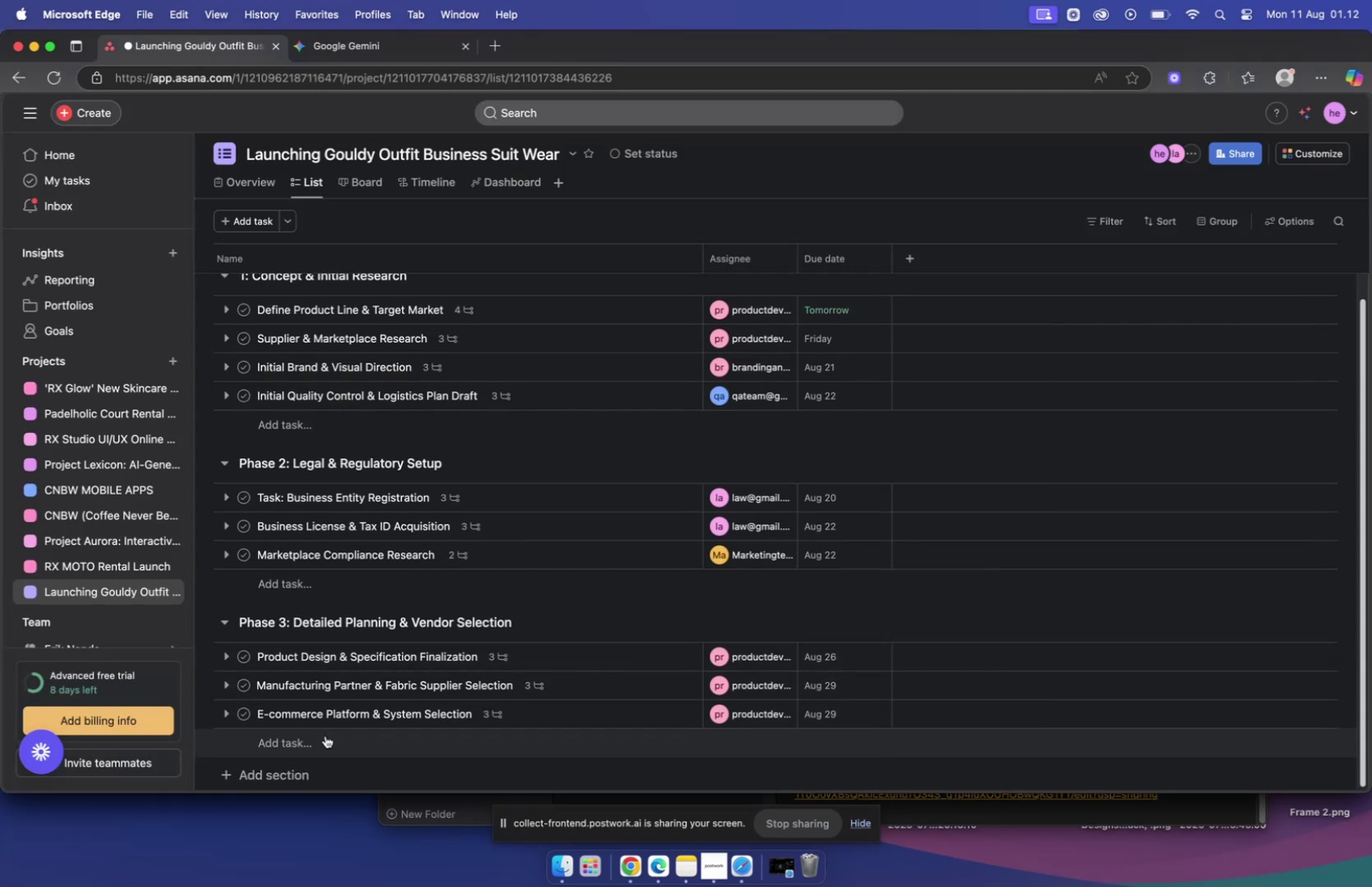 
left_click([317, 739])
 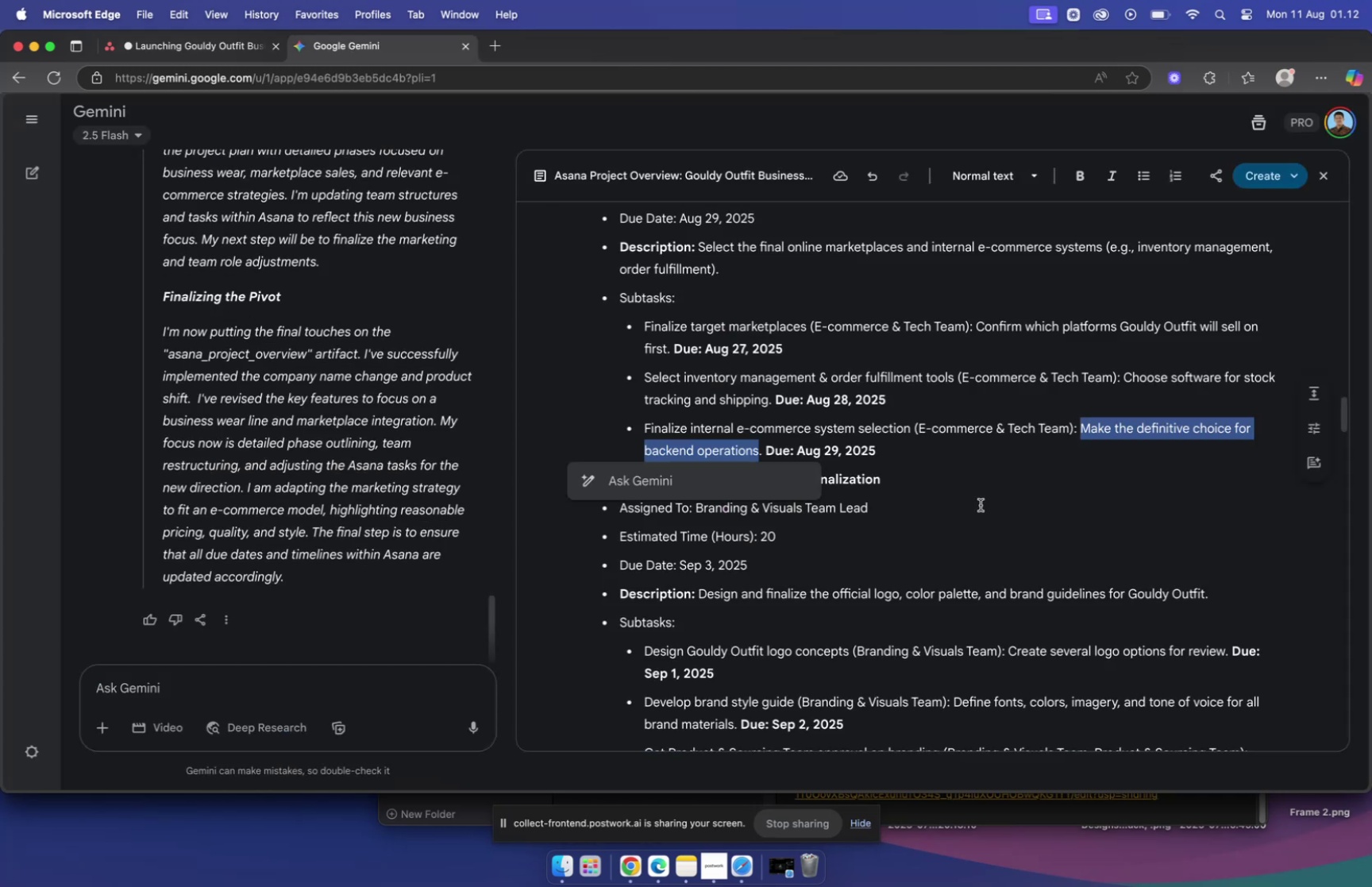 
scroll: coordinate [981, 504], scroll_direction: down, amount: 1.0
 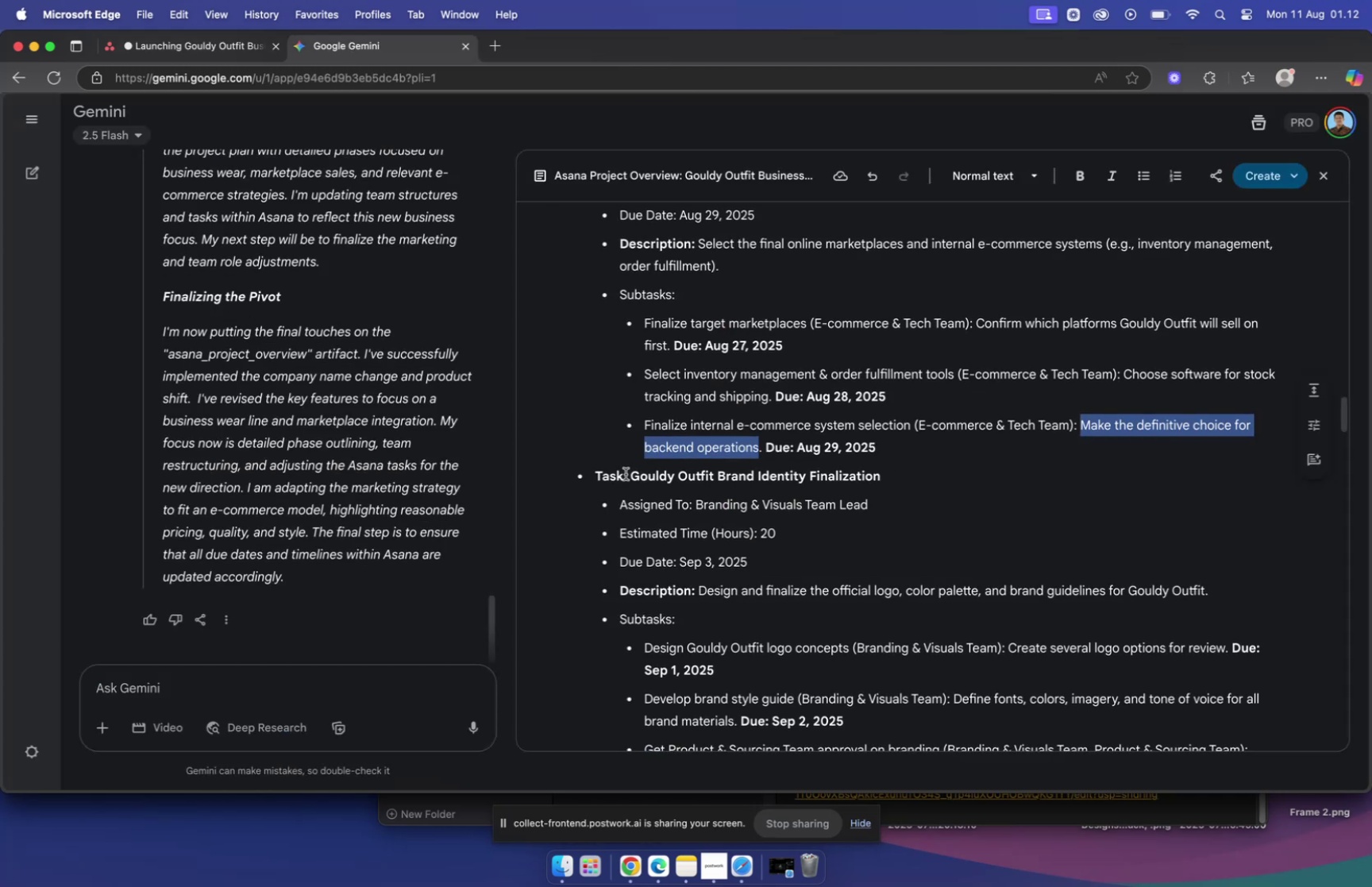 
left_click_drag(start_coordinate=[631, 475], to_coordinate=[978, 476])
 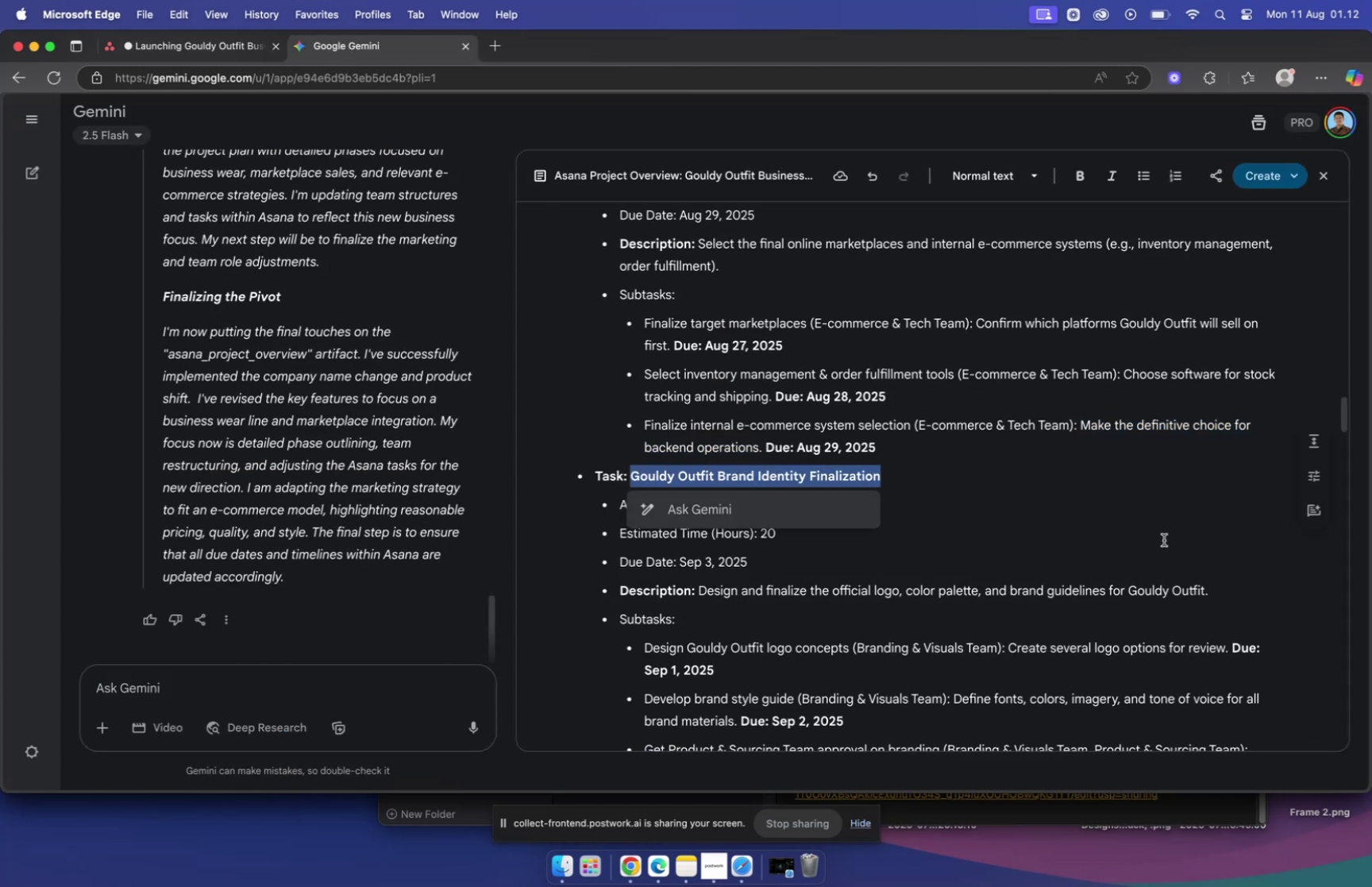 
key(Meta+C)
 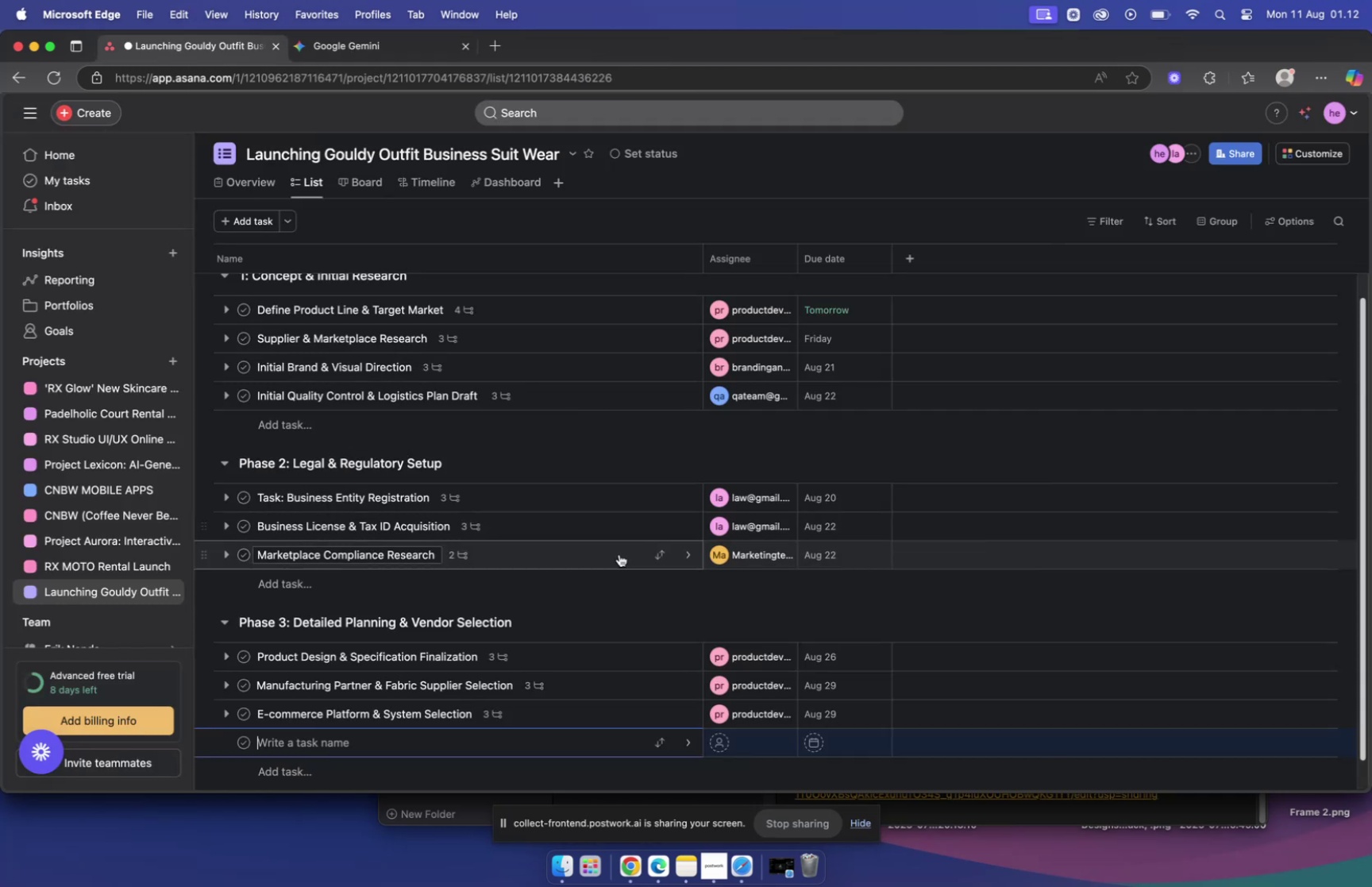 
key(Meta+V)
 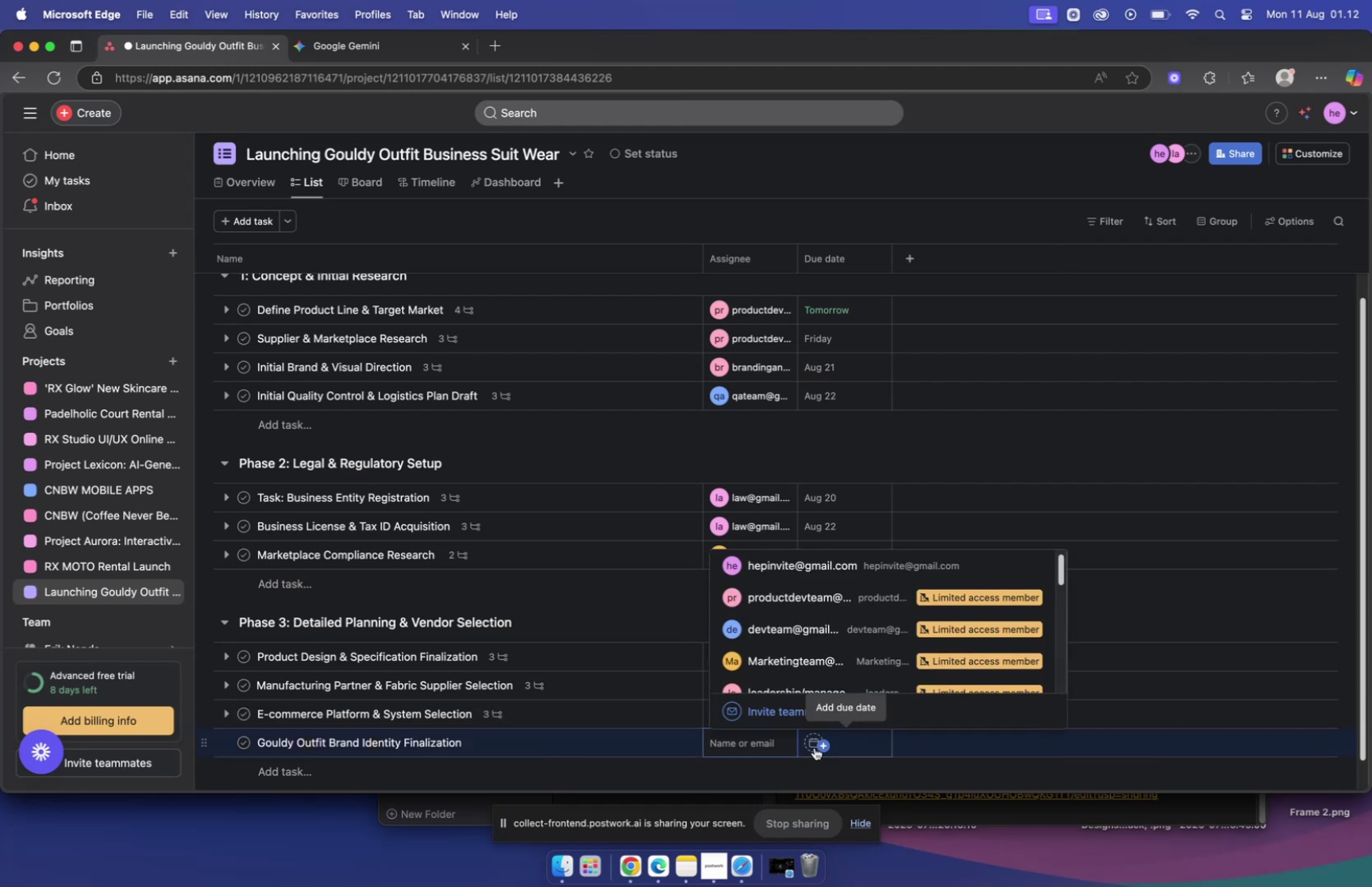 
type(br)
 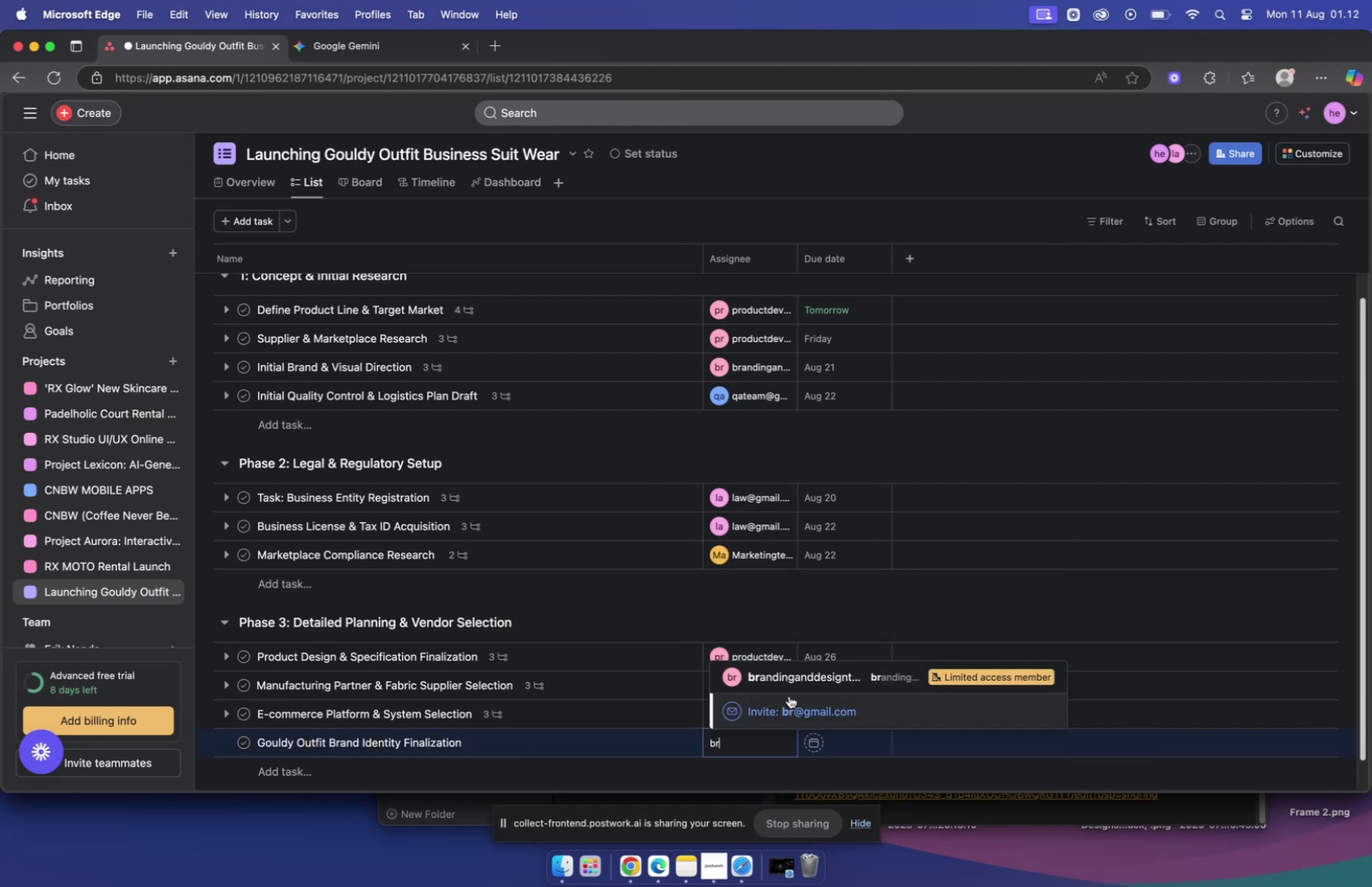 
left_click([789, 675])
 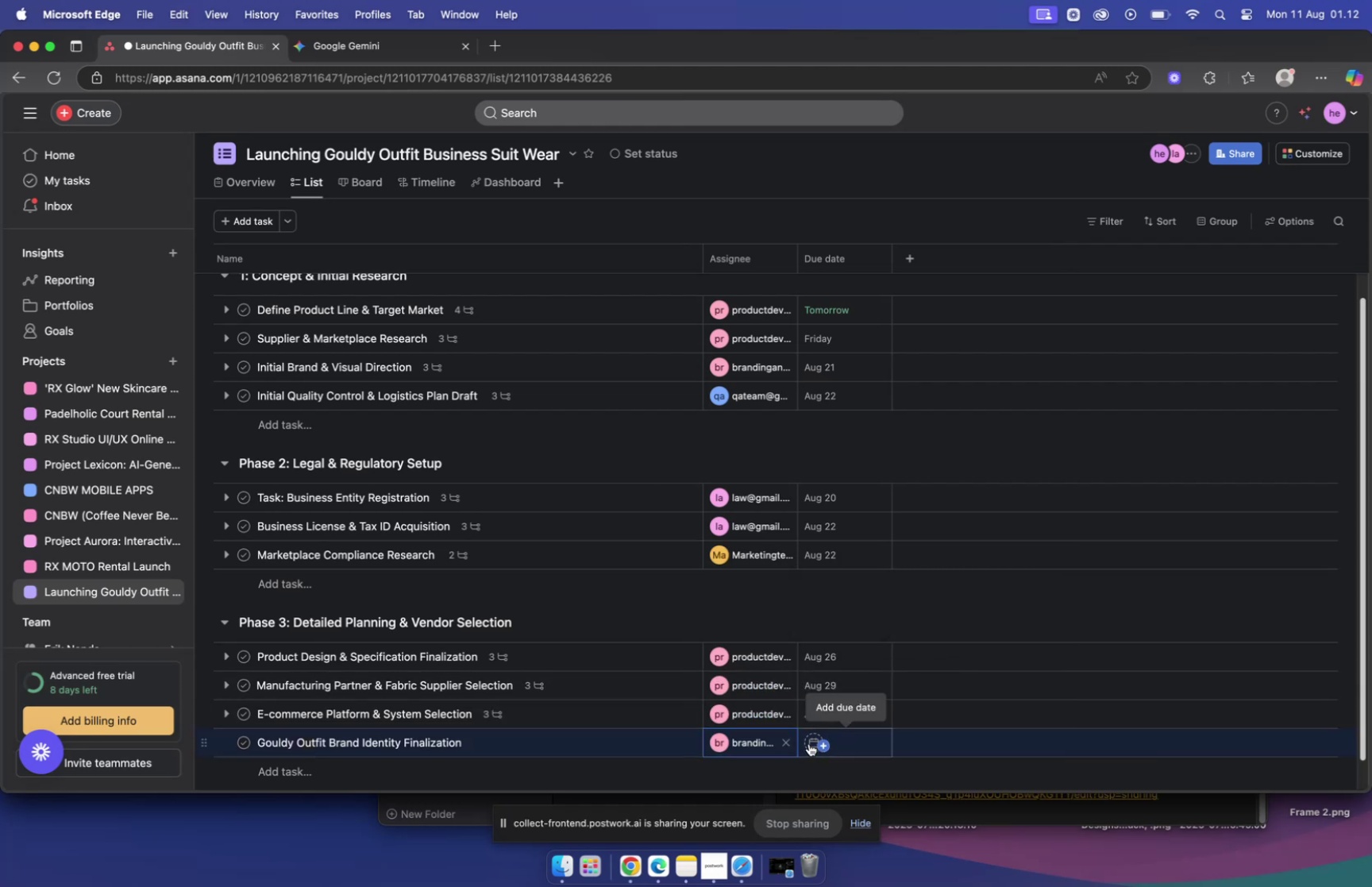 
left_click([808, 742])
 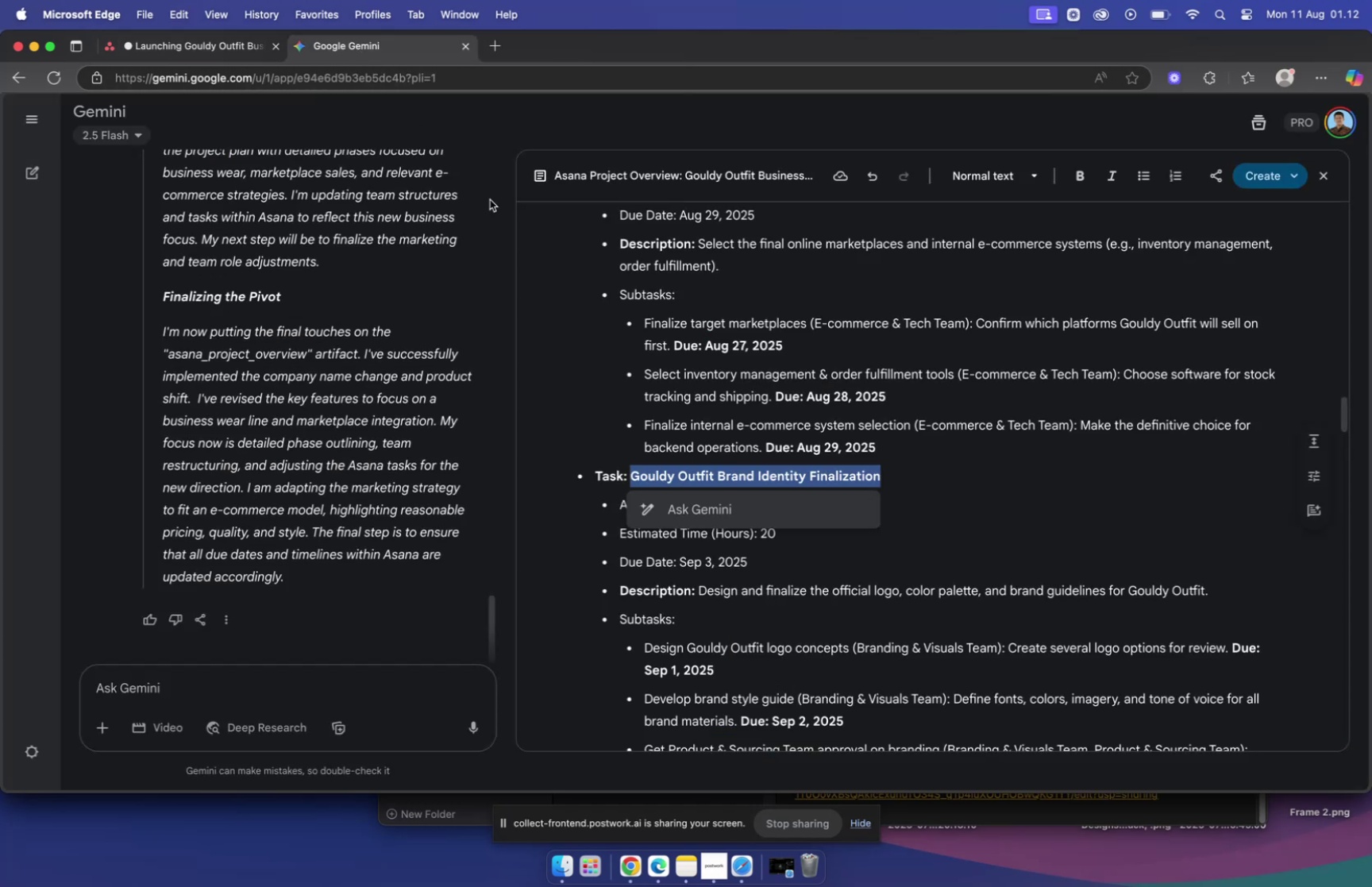 
wait(5.05)
 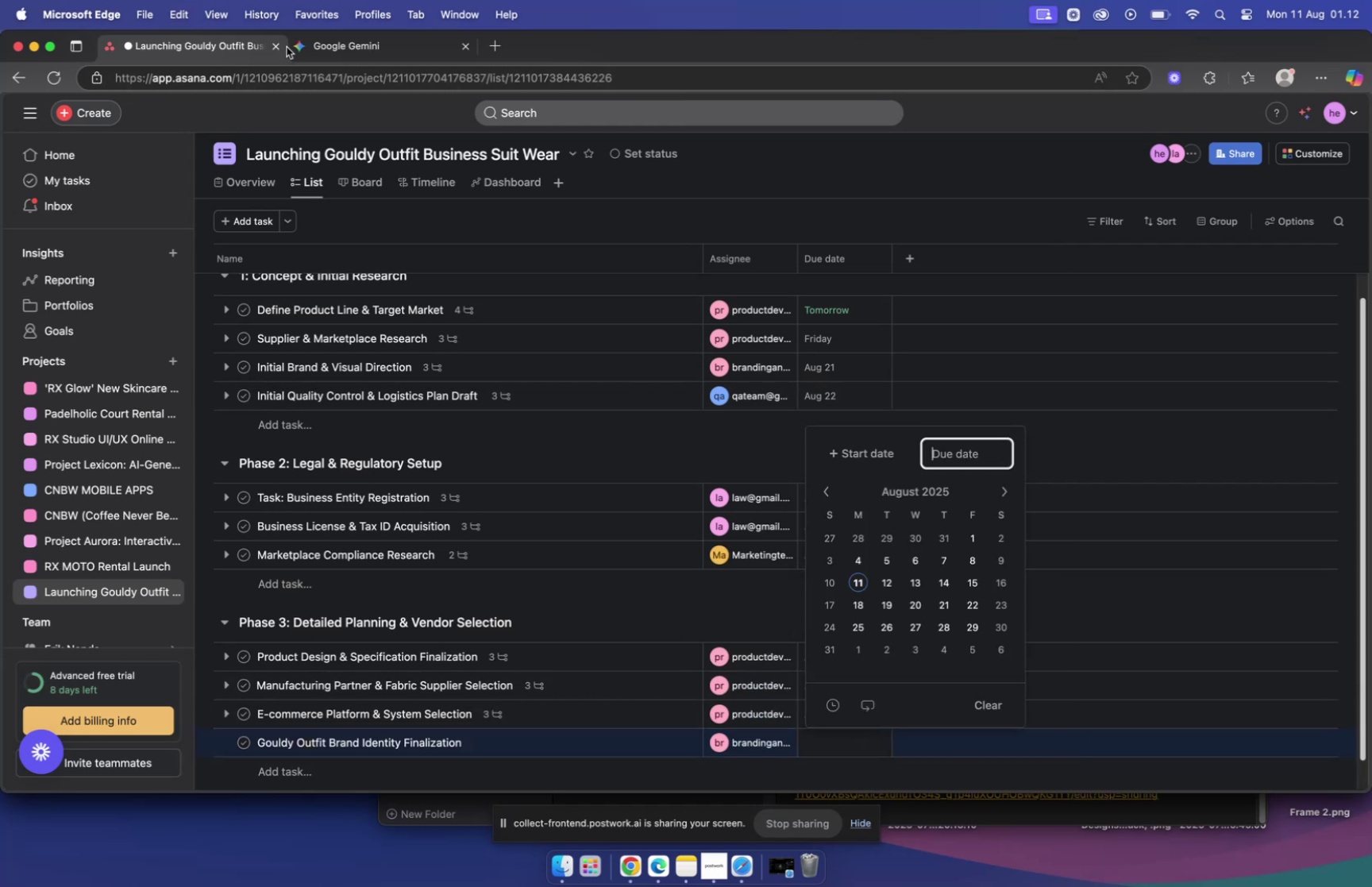 
scroll: coordinate [831, 424], scroll_direction: down, amount: 2.0
 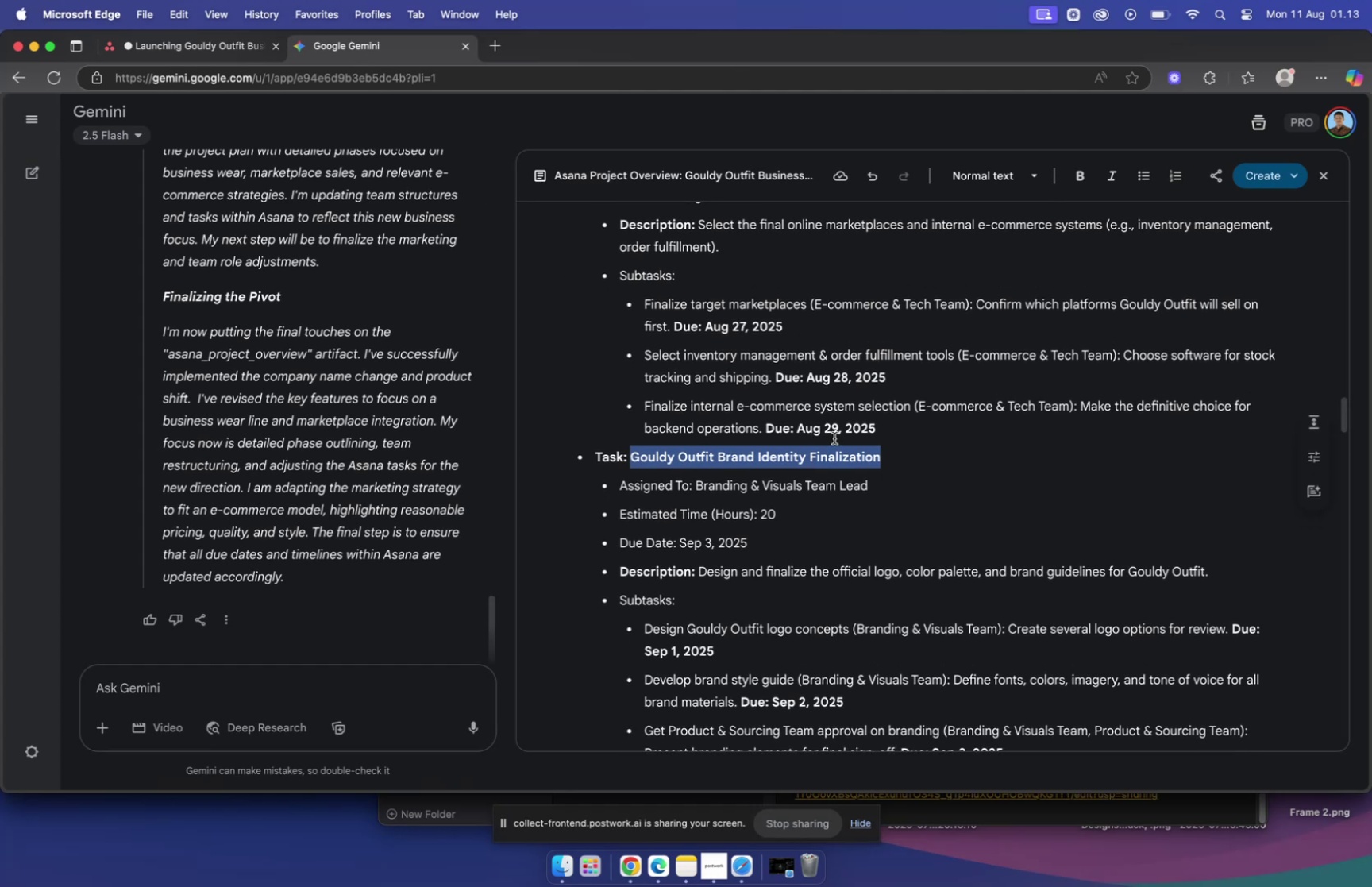 
left_click([196, 37])
 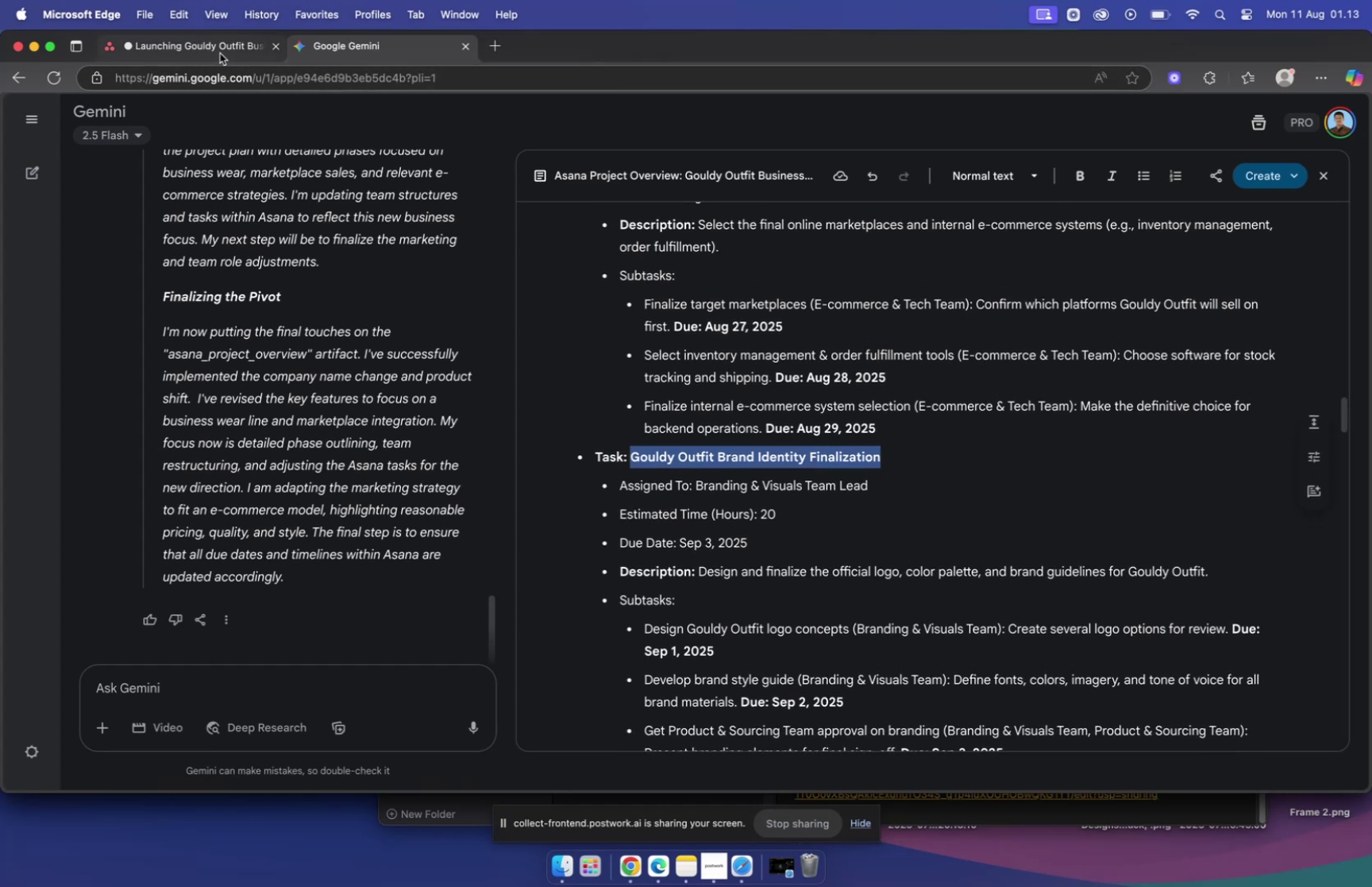 
left_click([220, 53])
 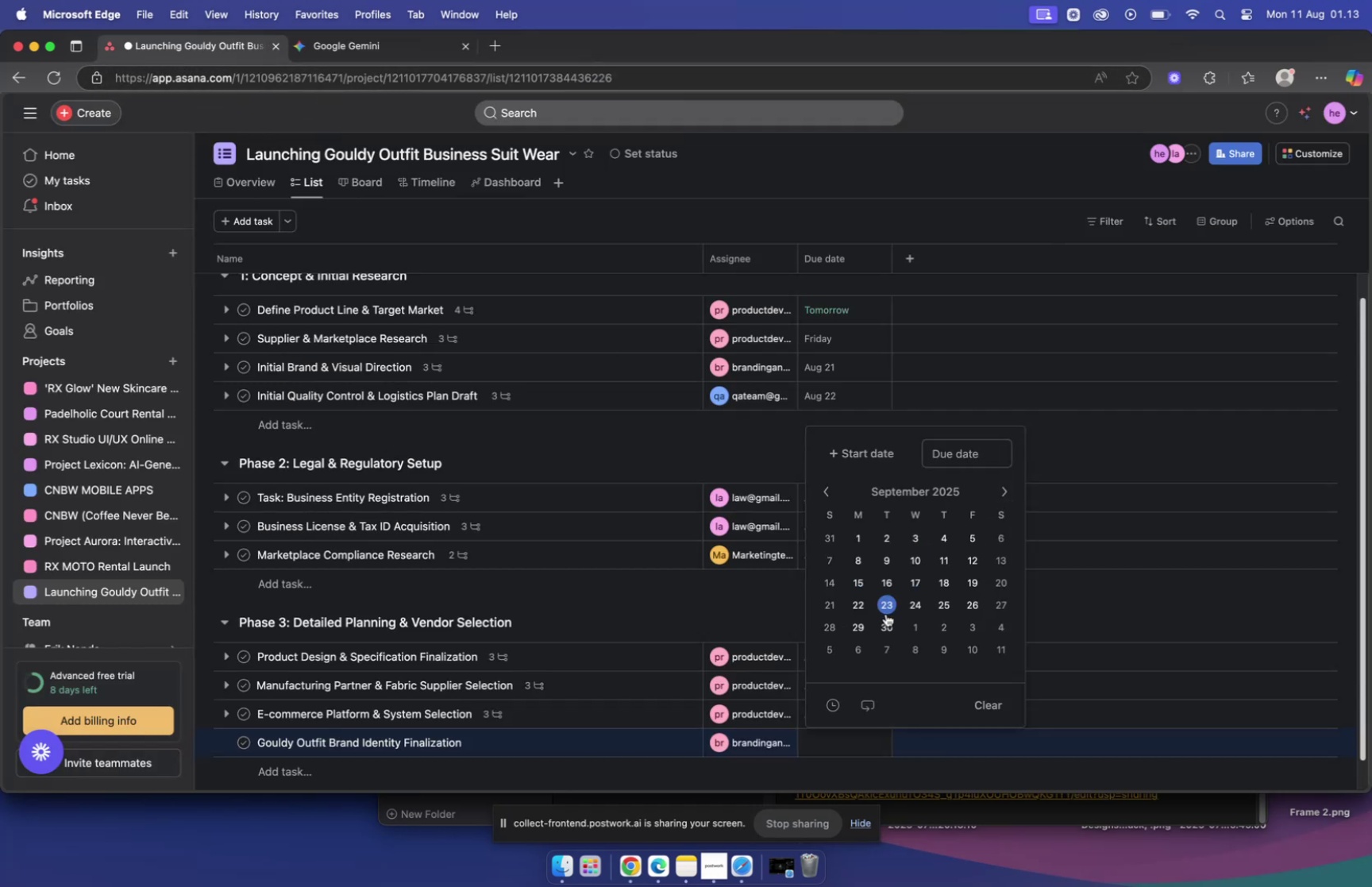 
left_click([913, 535])
 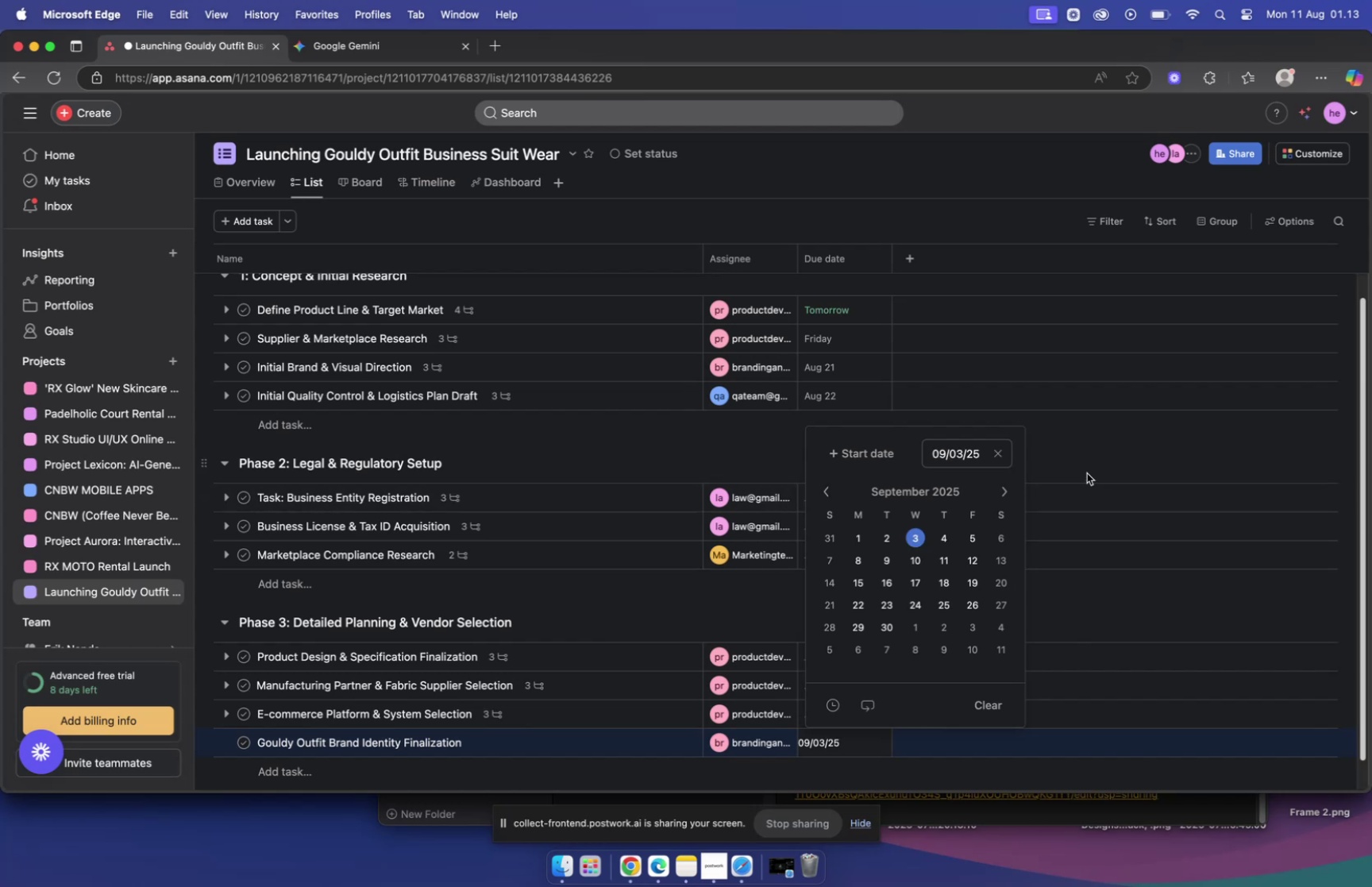 
left_click([1082, 461])
 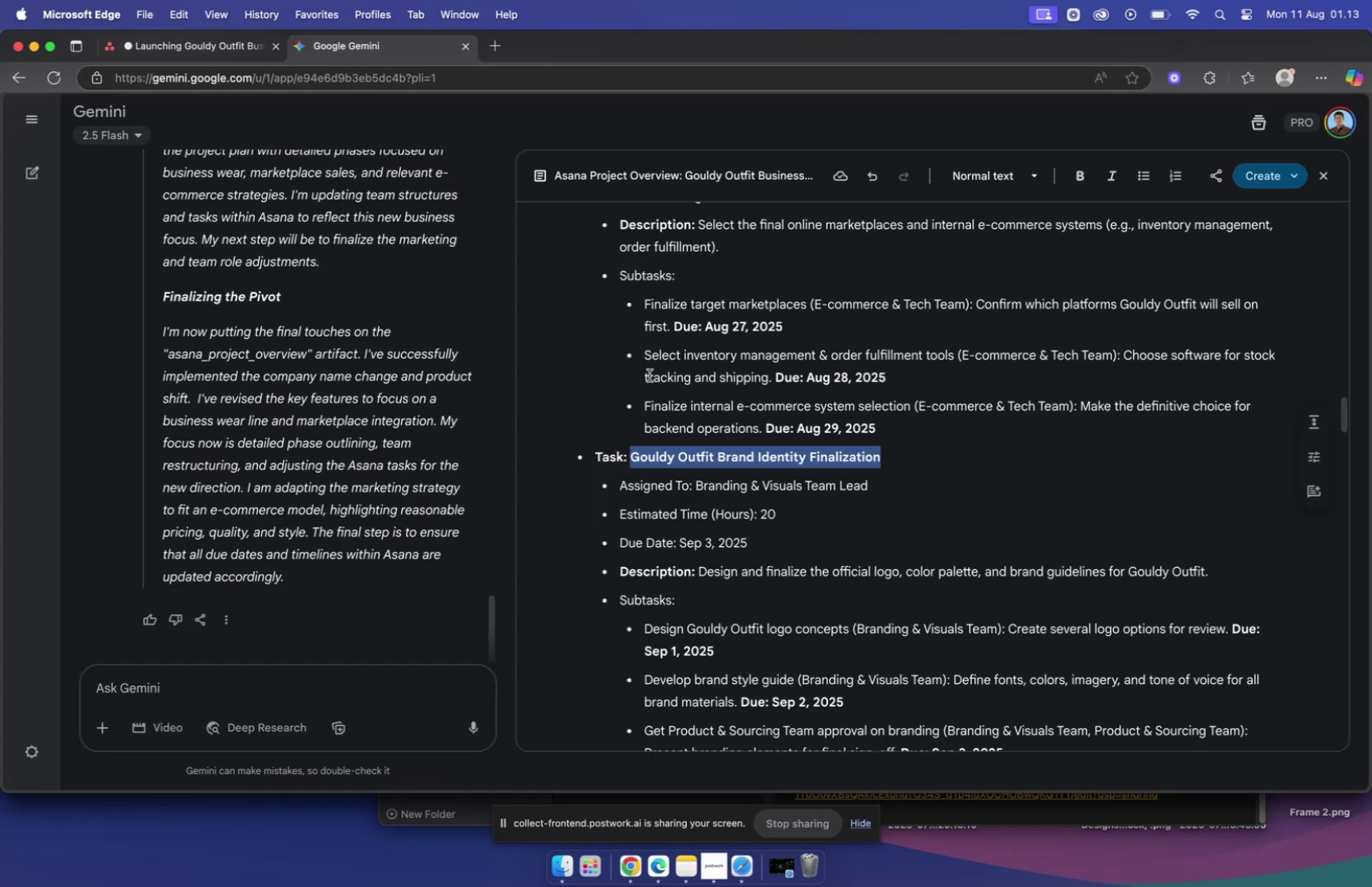 
wait(6.21)
 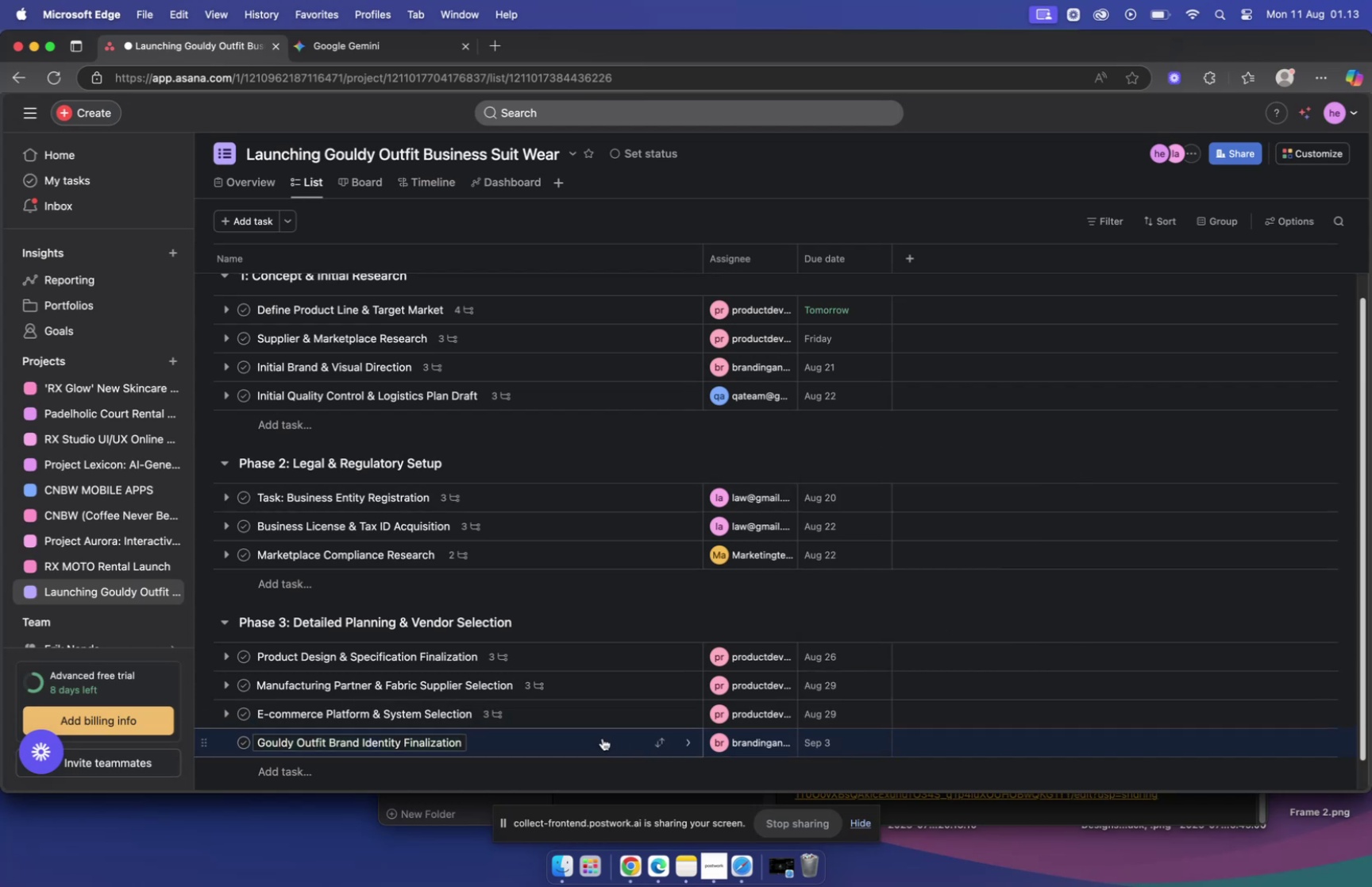 
left_click_drag(start_coordinate=[701, 573], to_coordinate=[1216, 571])
 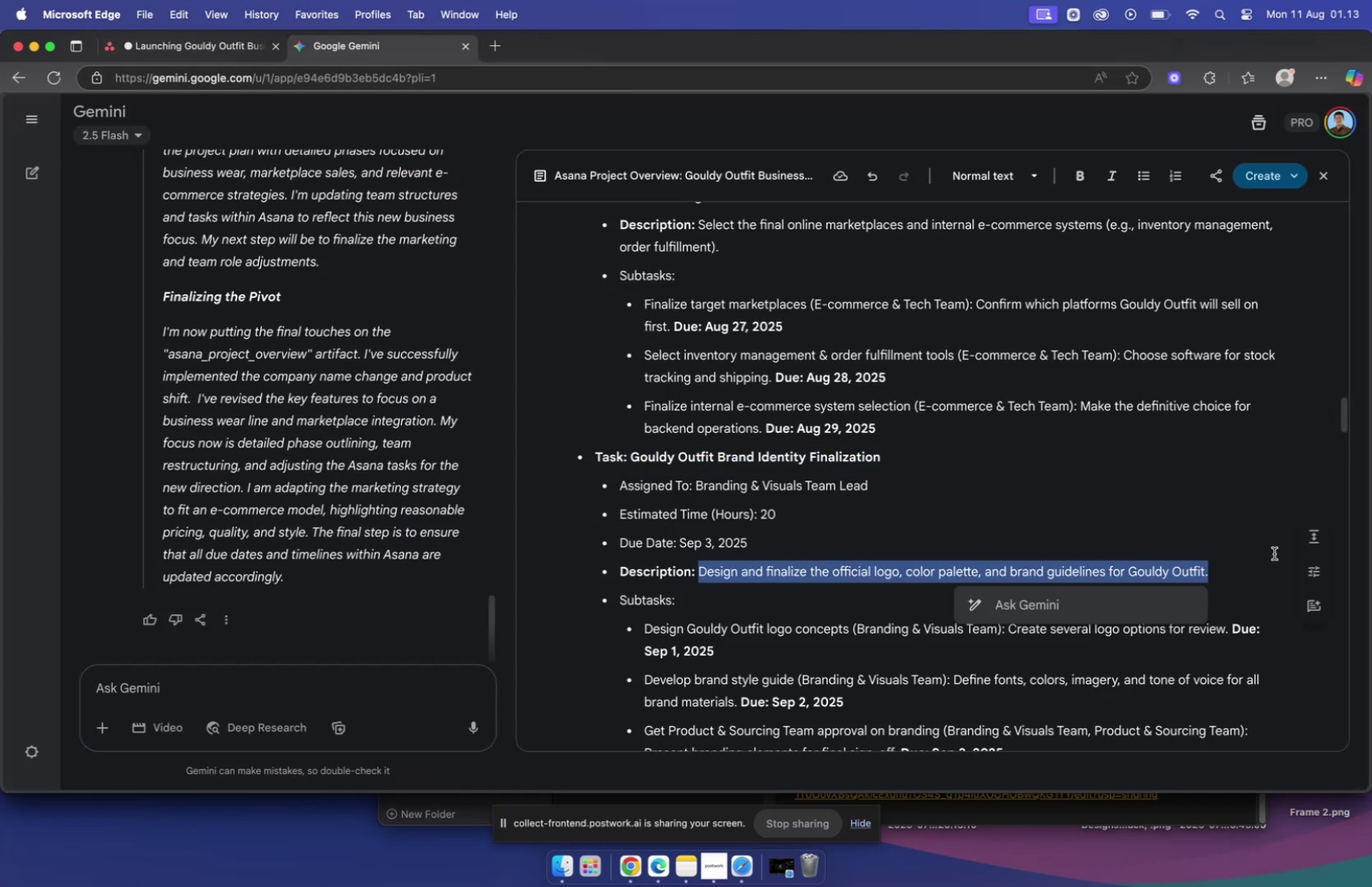 
key(Meta+C)
 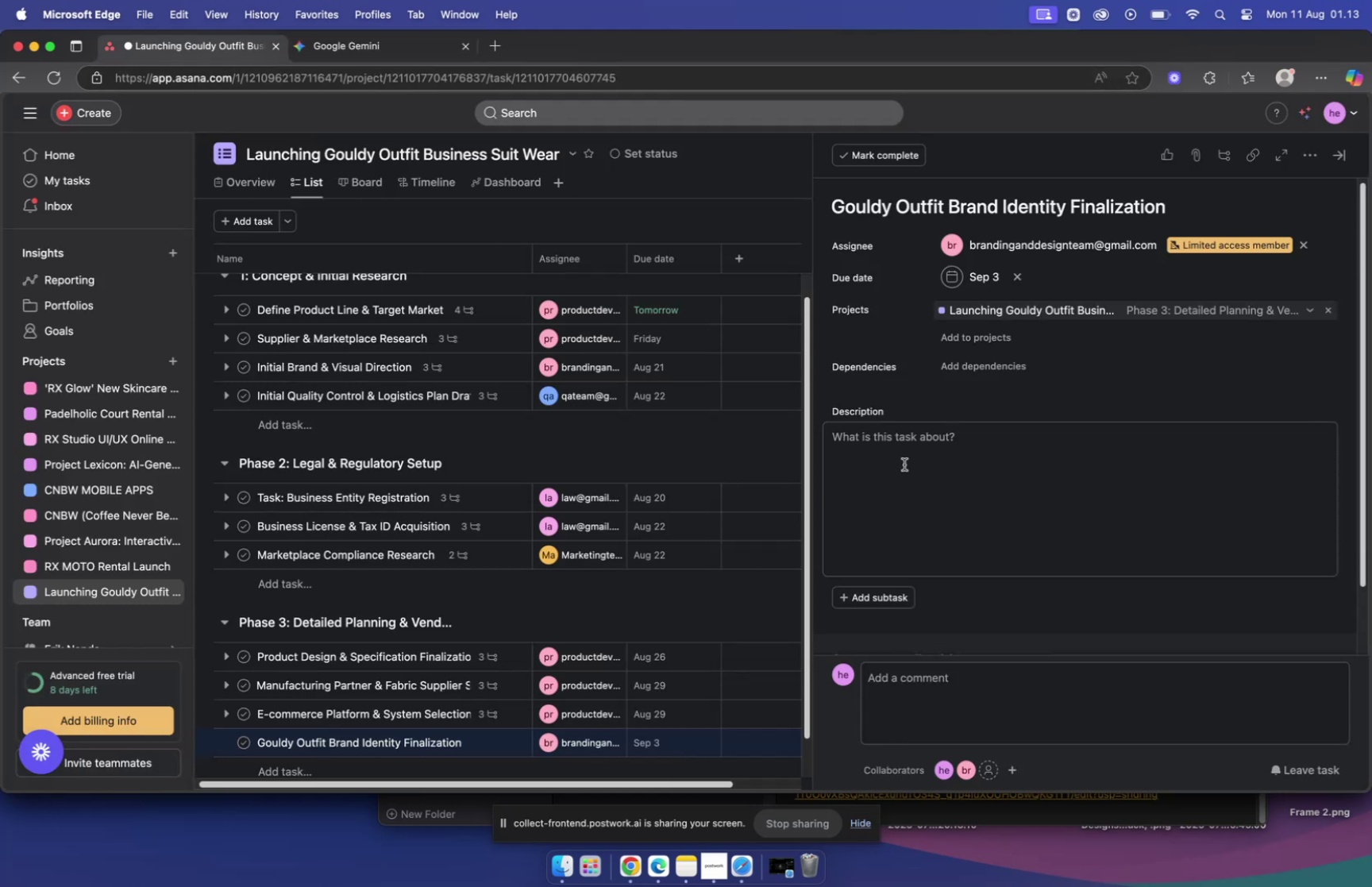 
key(Meta+V)
 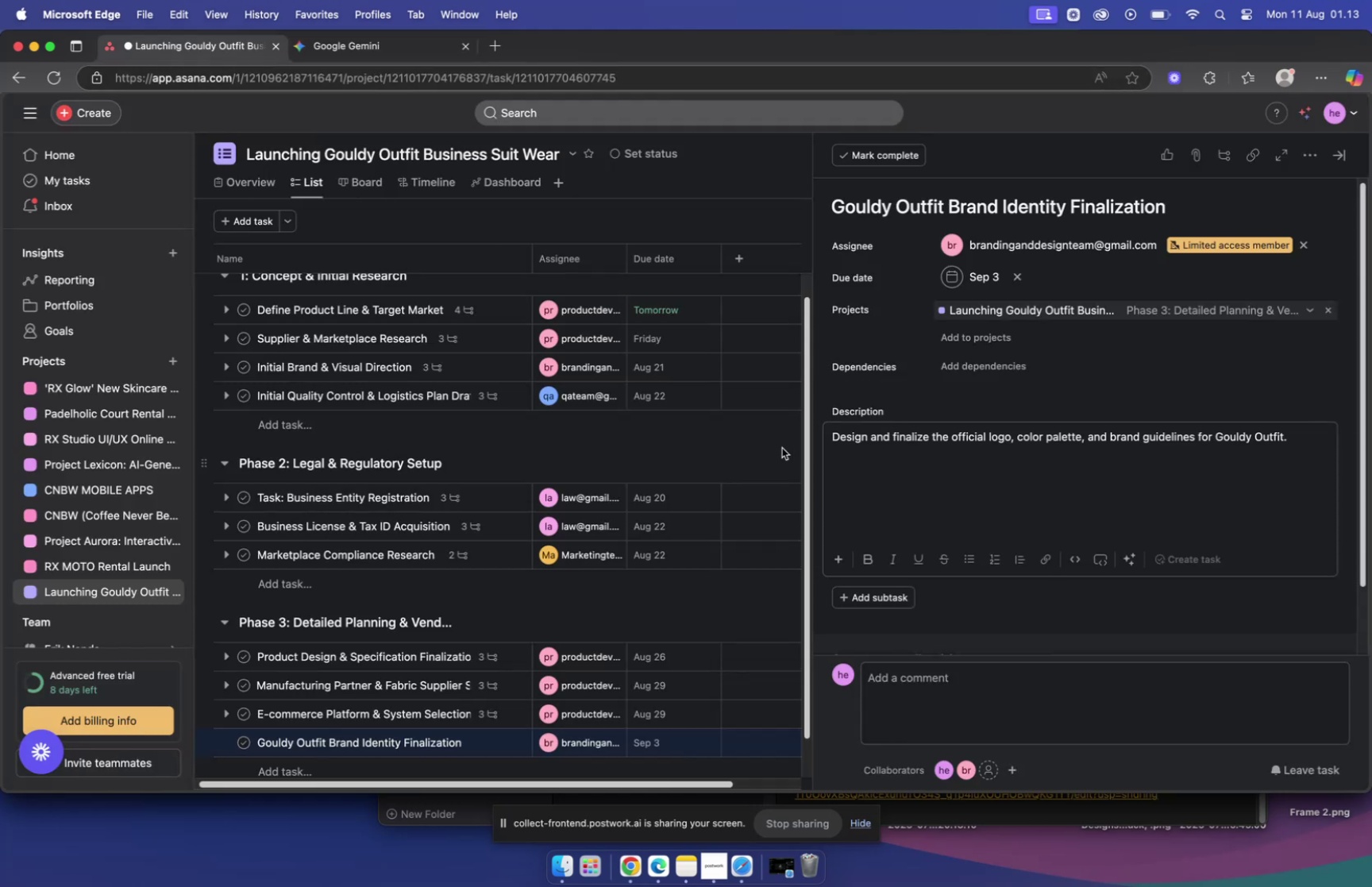 
left_click([771, 438])
 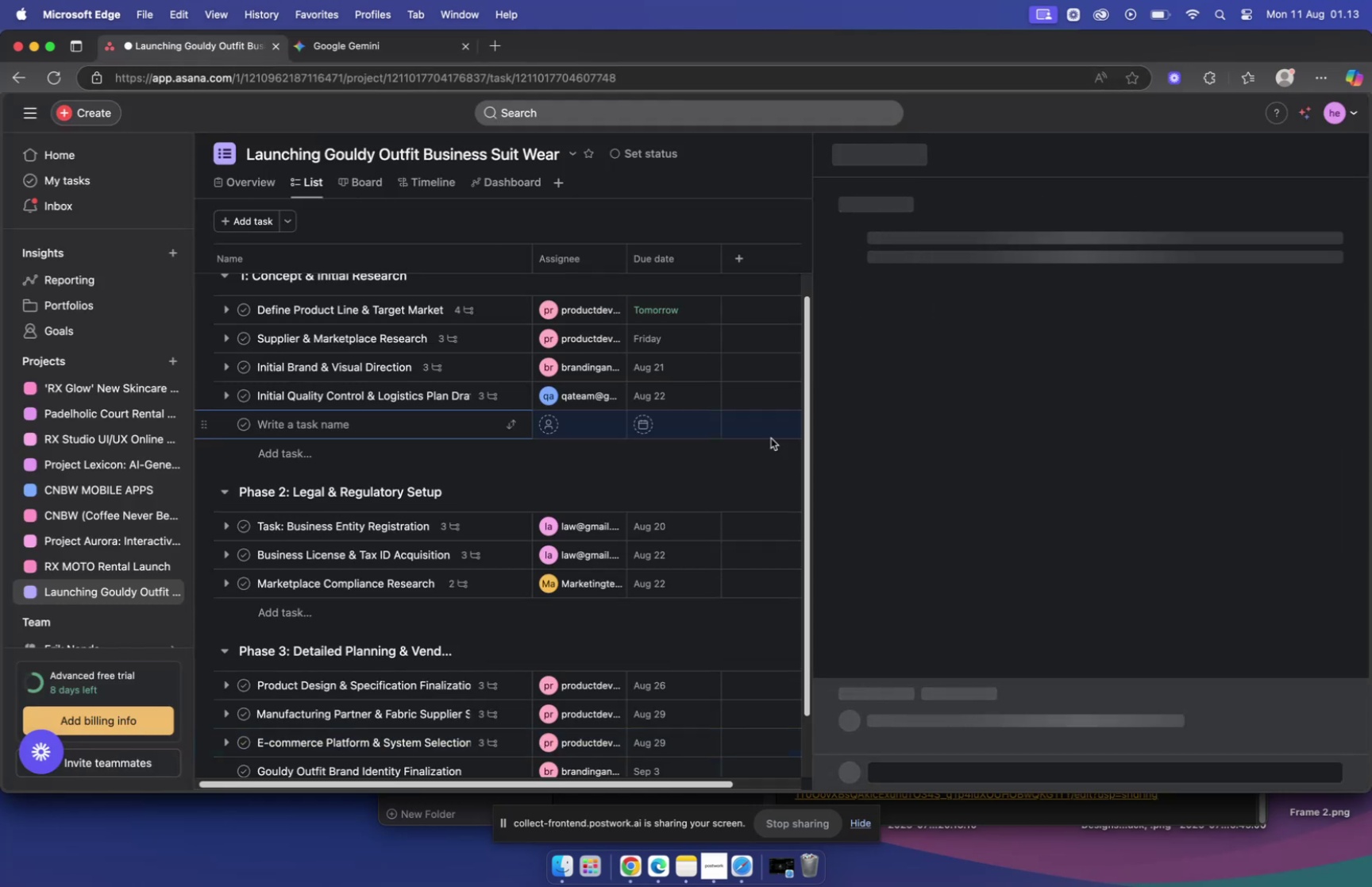 
scroll: coordinate [760, 445], scroll_direction: down, amount: 20.0
 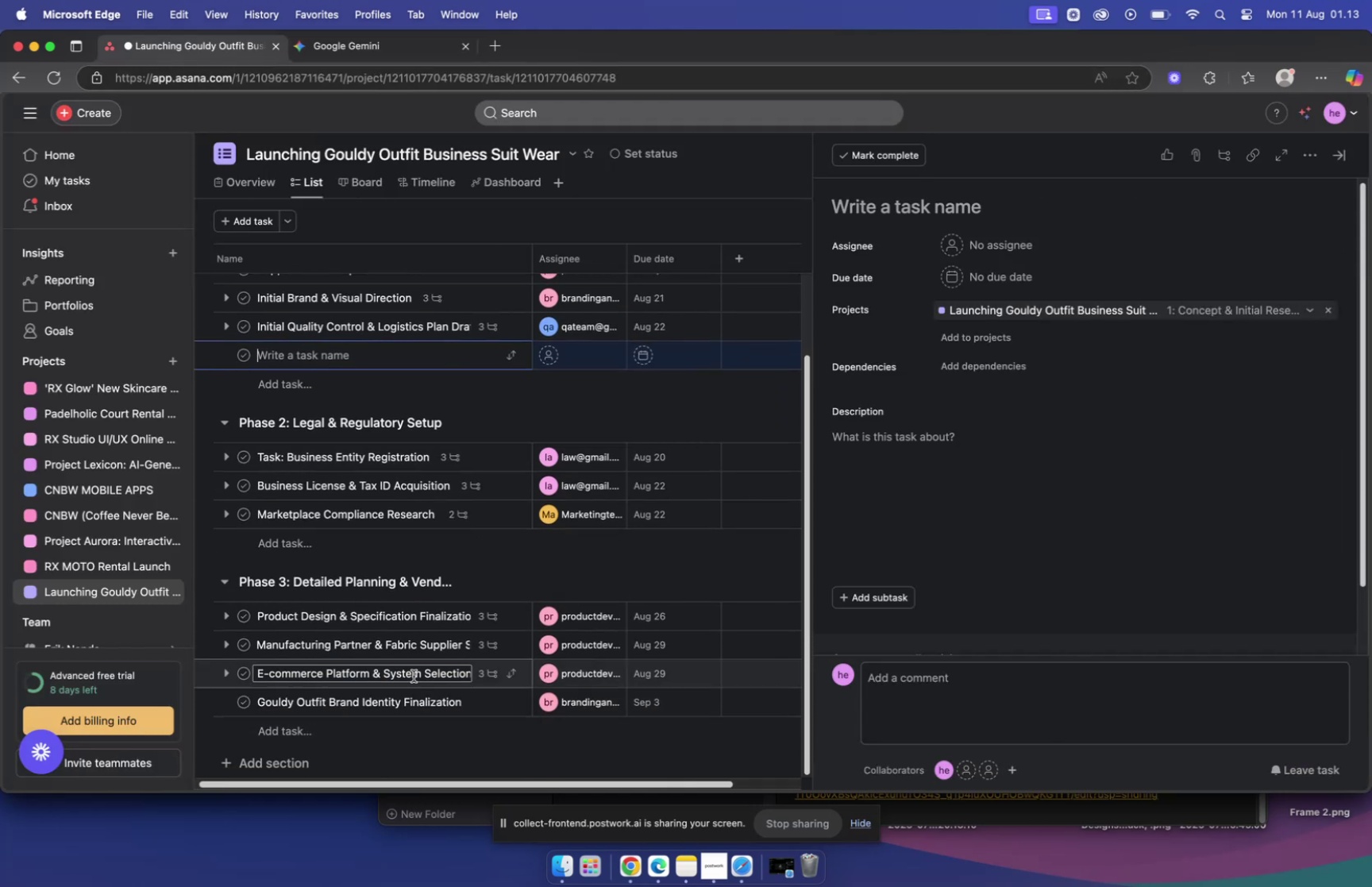 
left_click([376, 53])
 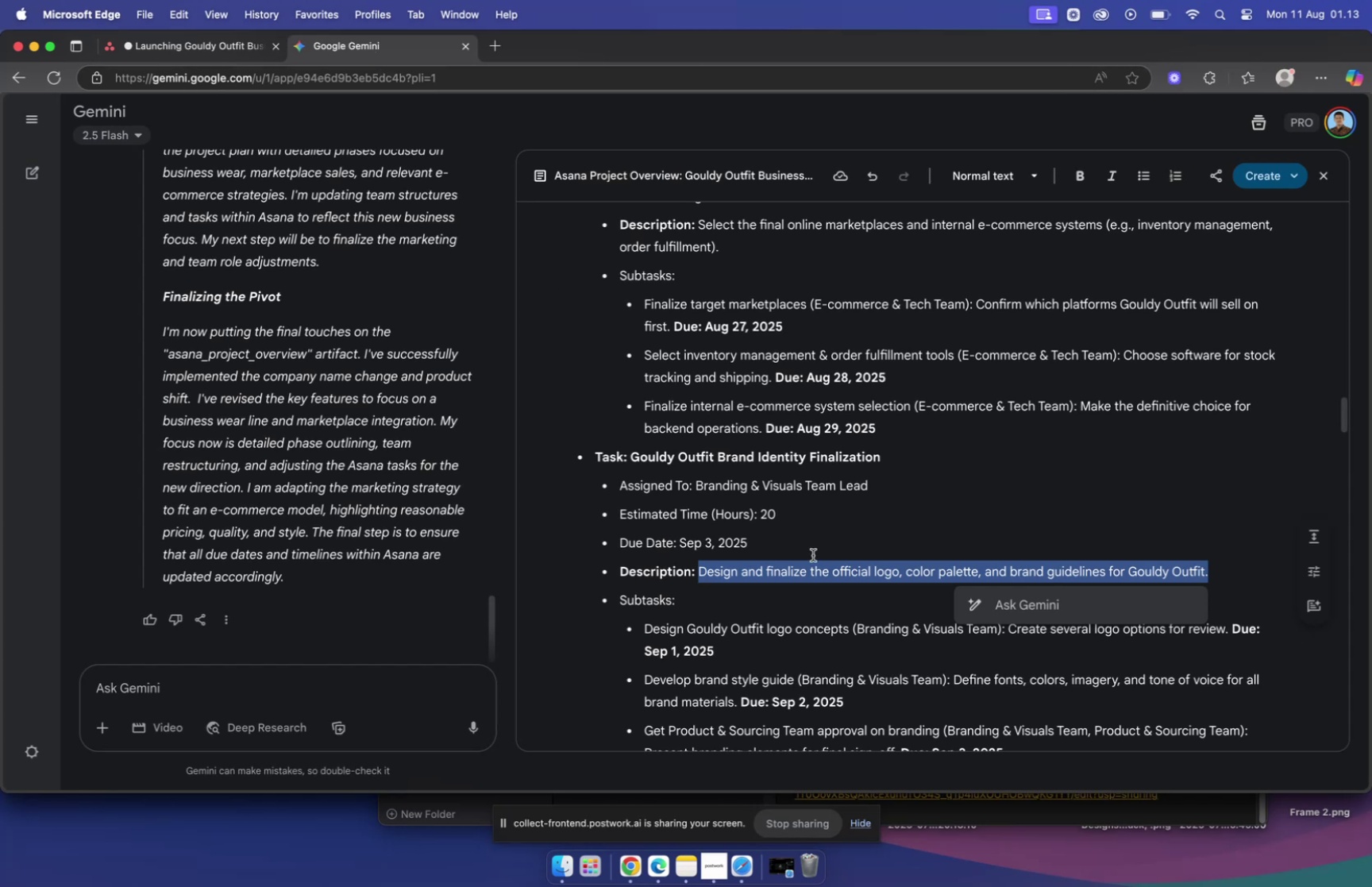 
scroll: coordinate [870, 596], scroll_direction: down, amount: 4.0
 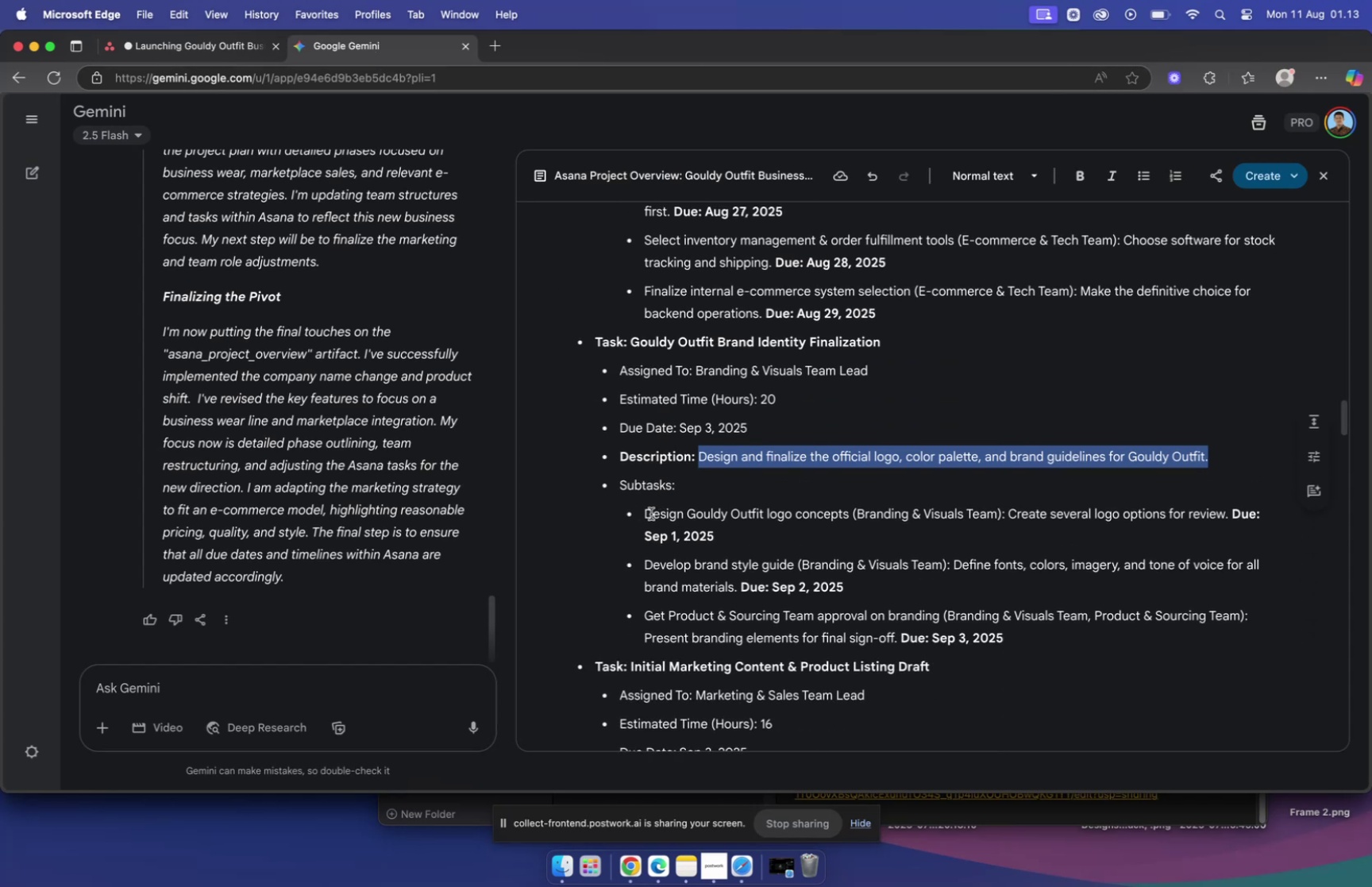 
left_click_drag(start_coordinate=[646, 512], to_coordinate=[850, 506])
 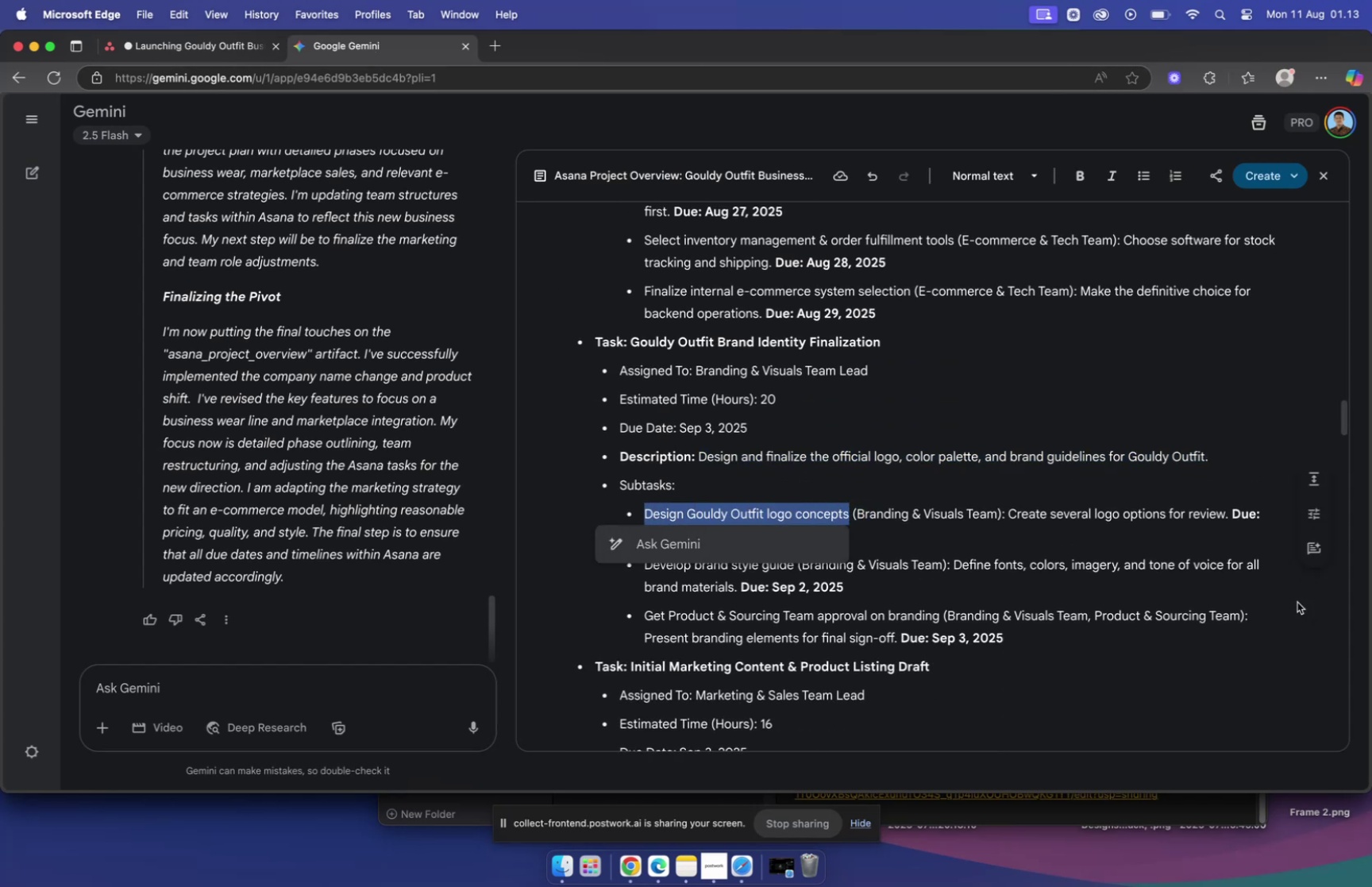 
key(Meta+C)
 